 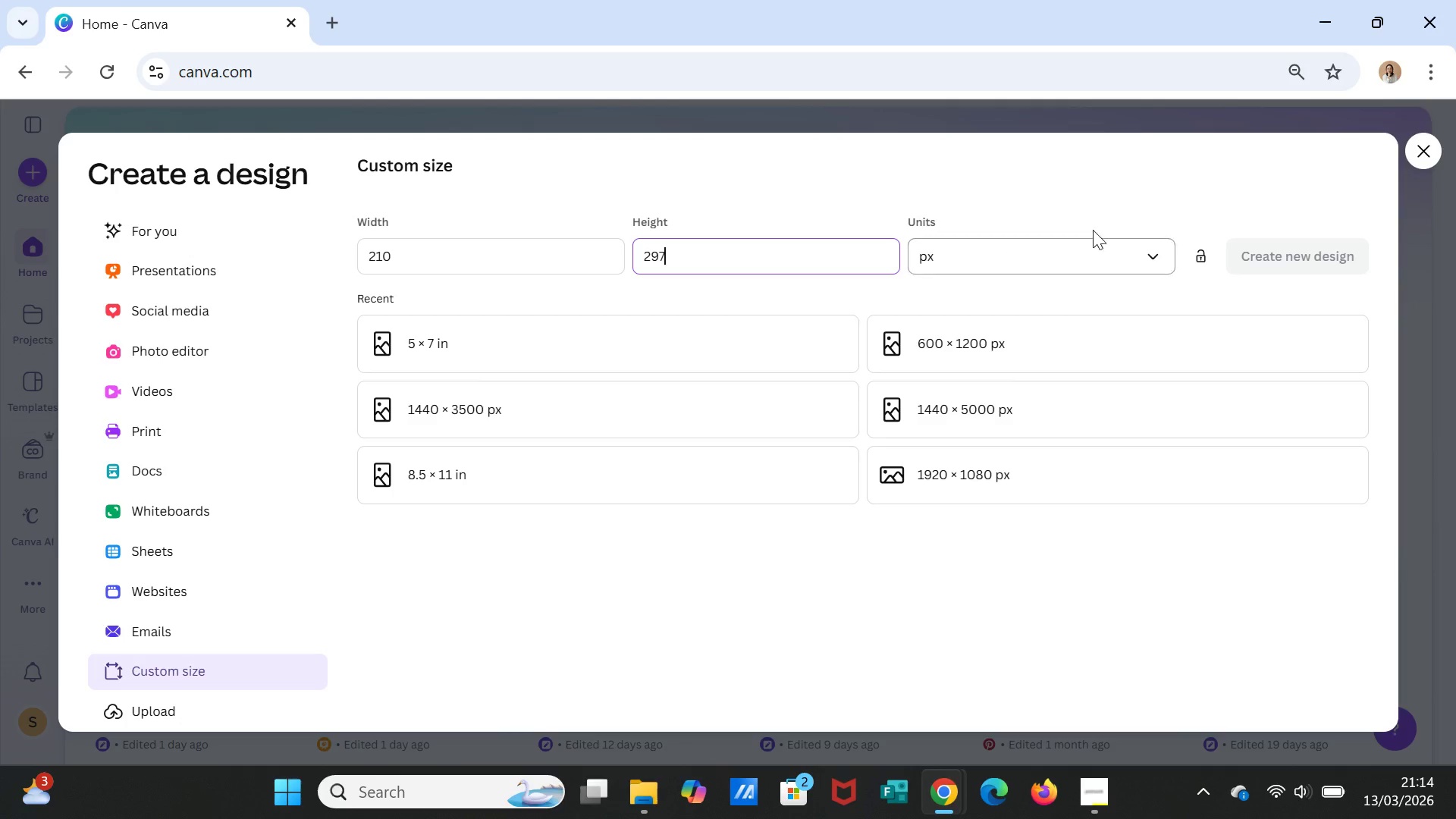 
left_click_drag(start_coordinate=[1150, 261], to_coordinate=[1156, 250])
 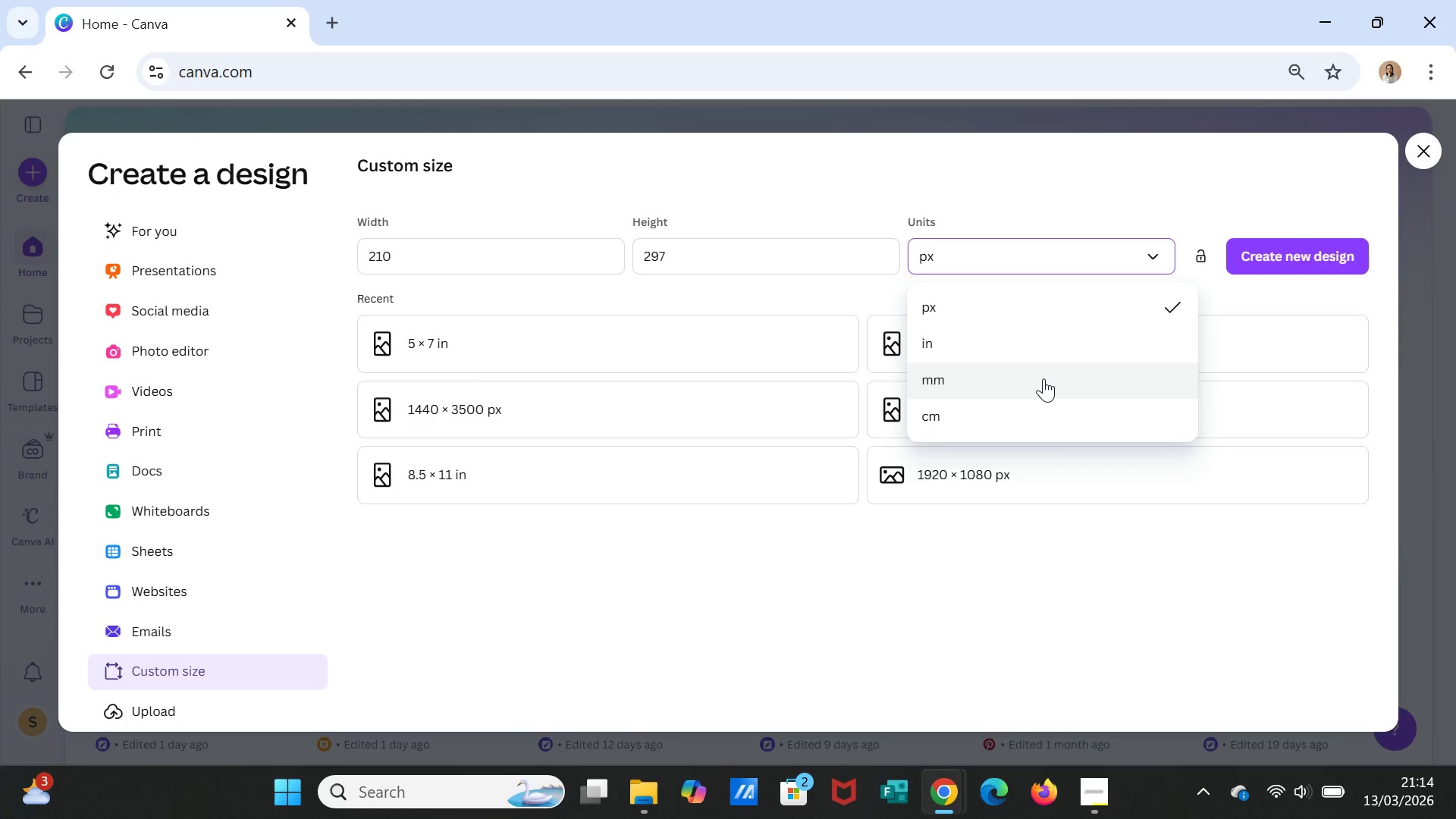 
left_click([1043, 378])
 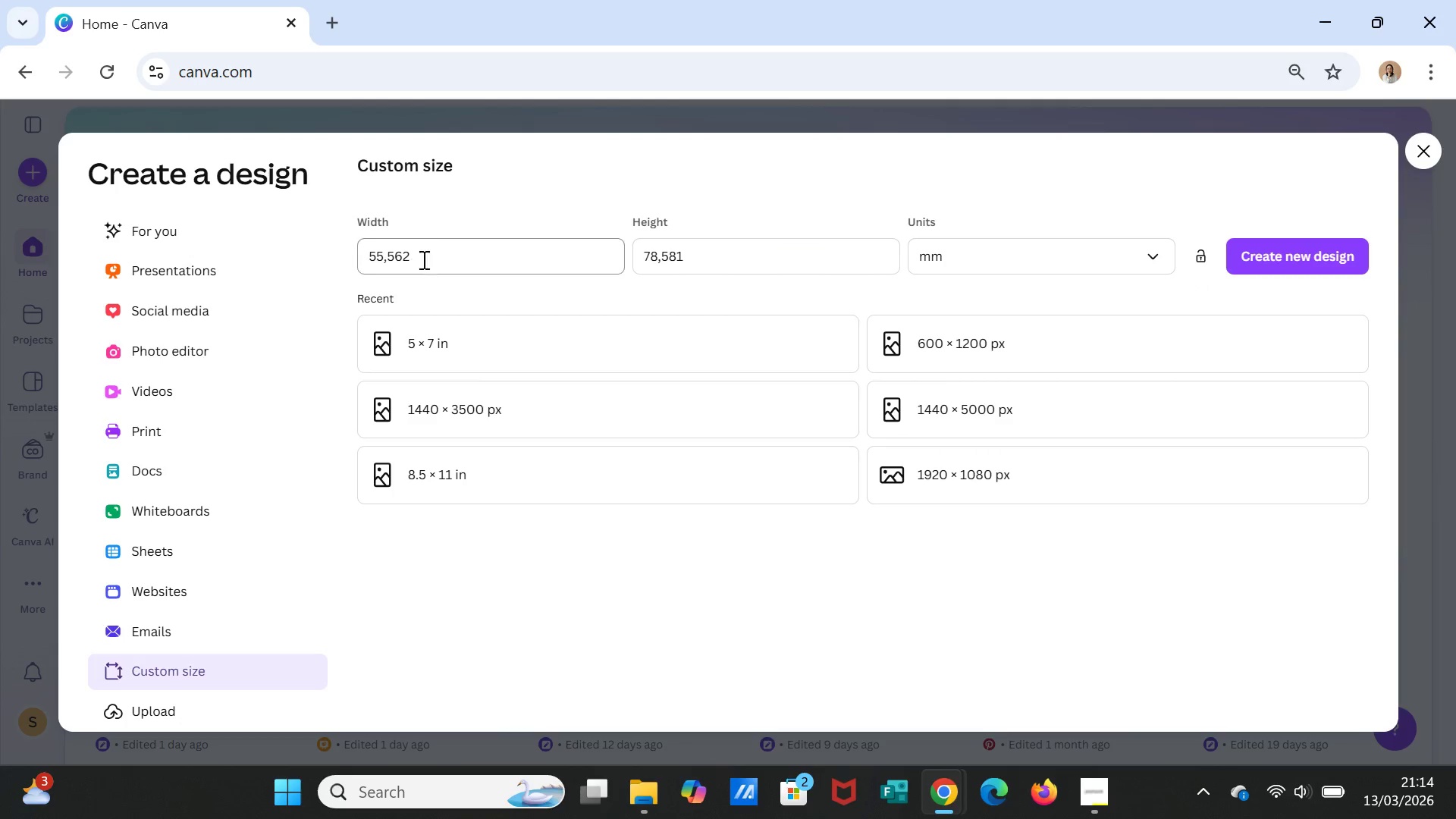 
double_click([430, 250])
 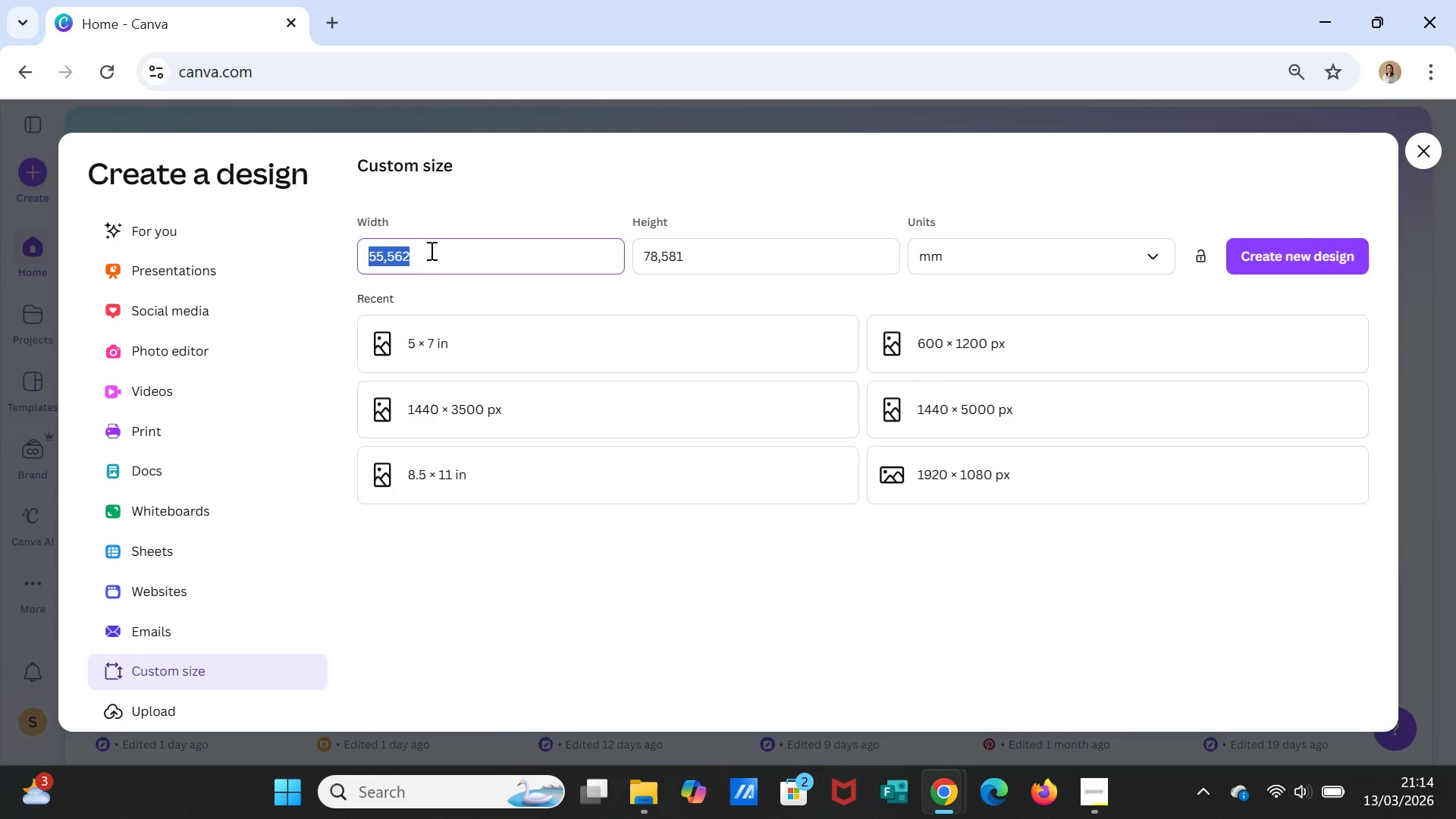 
triple_click([430, 250])
 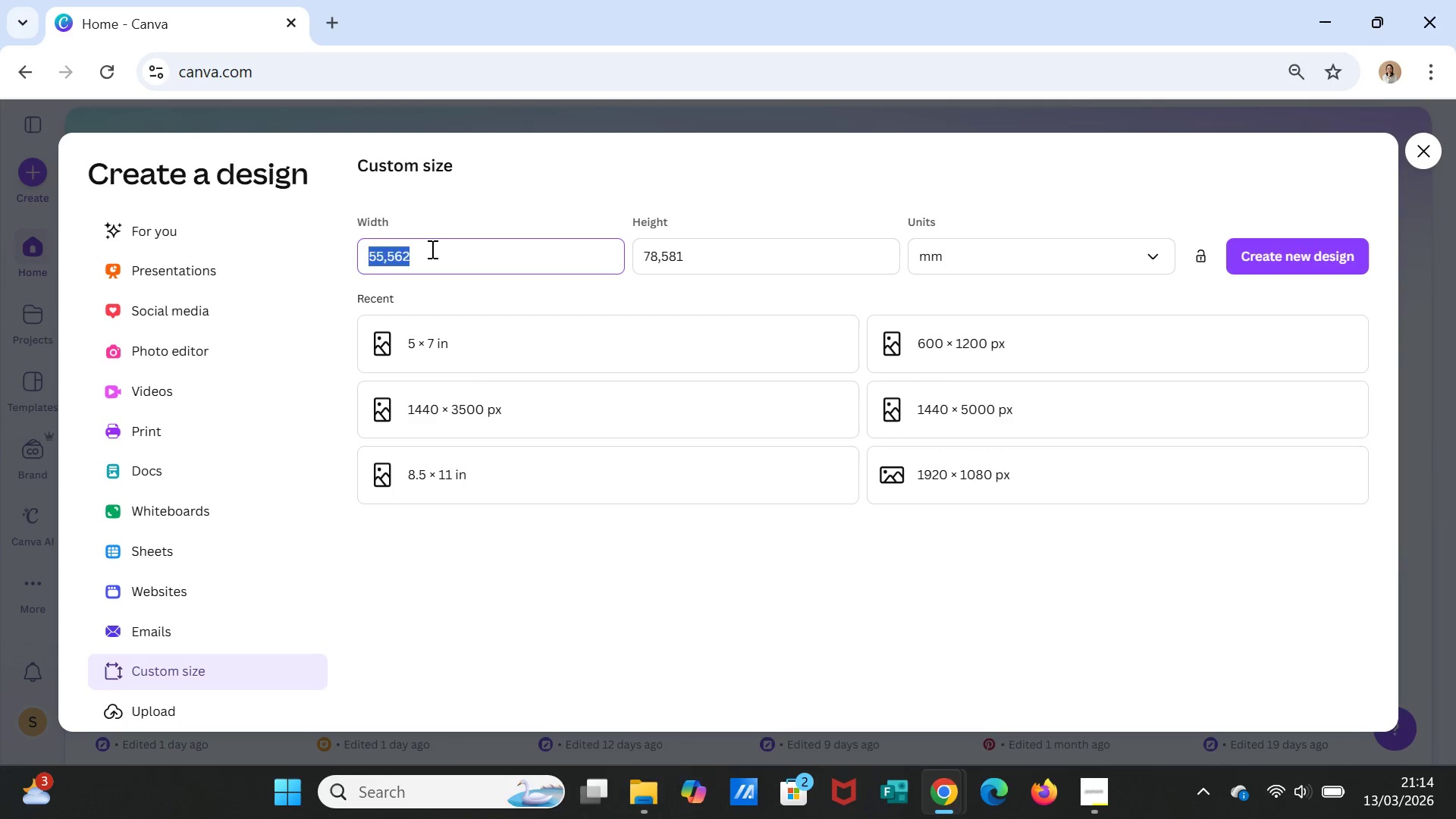 
type(210)
 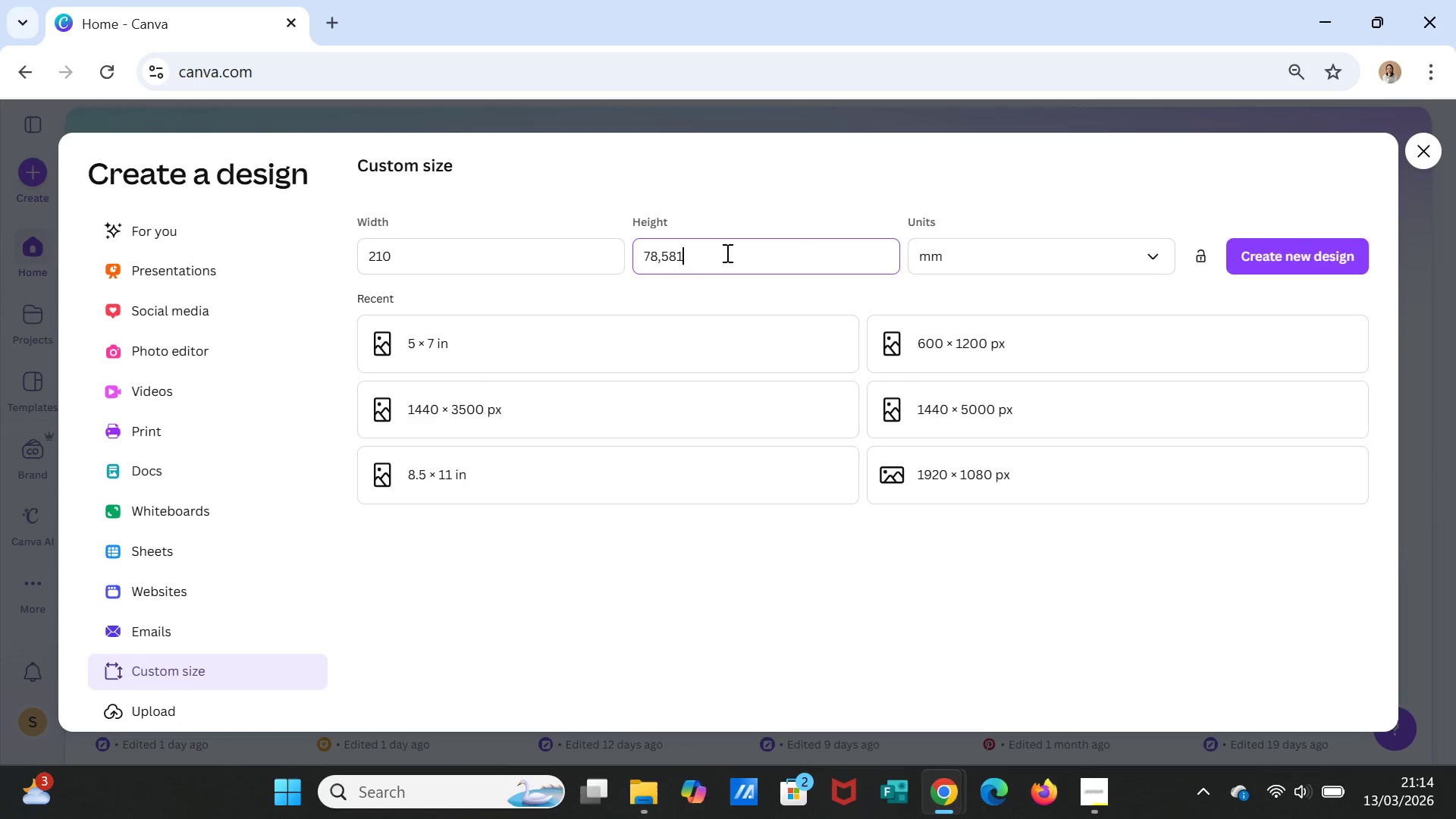 
double_click([726, 253])
 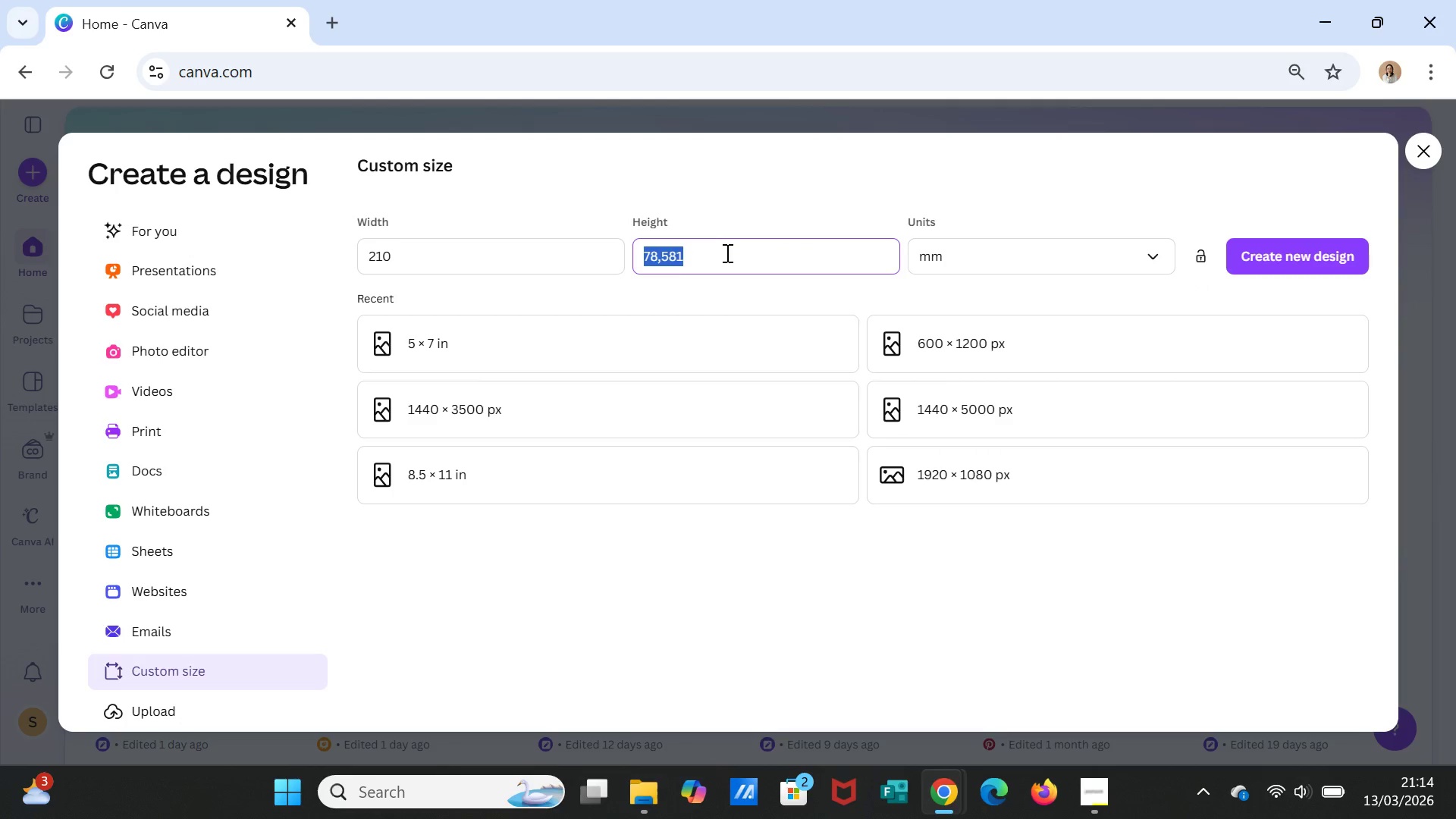 
triple_click([726, 253])
 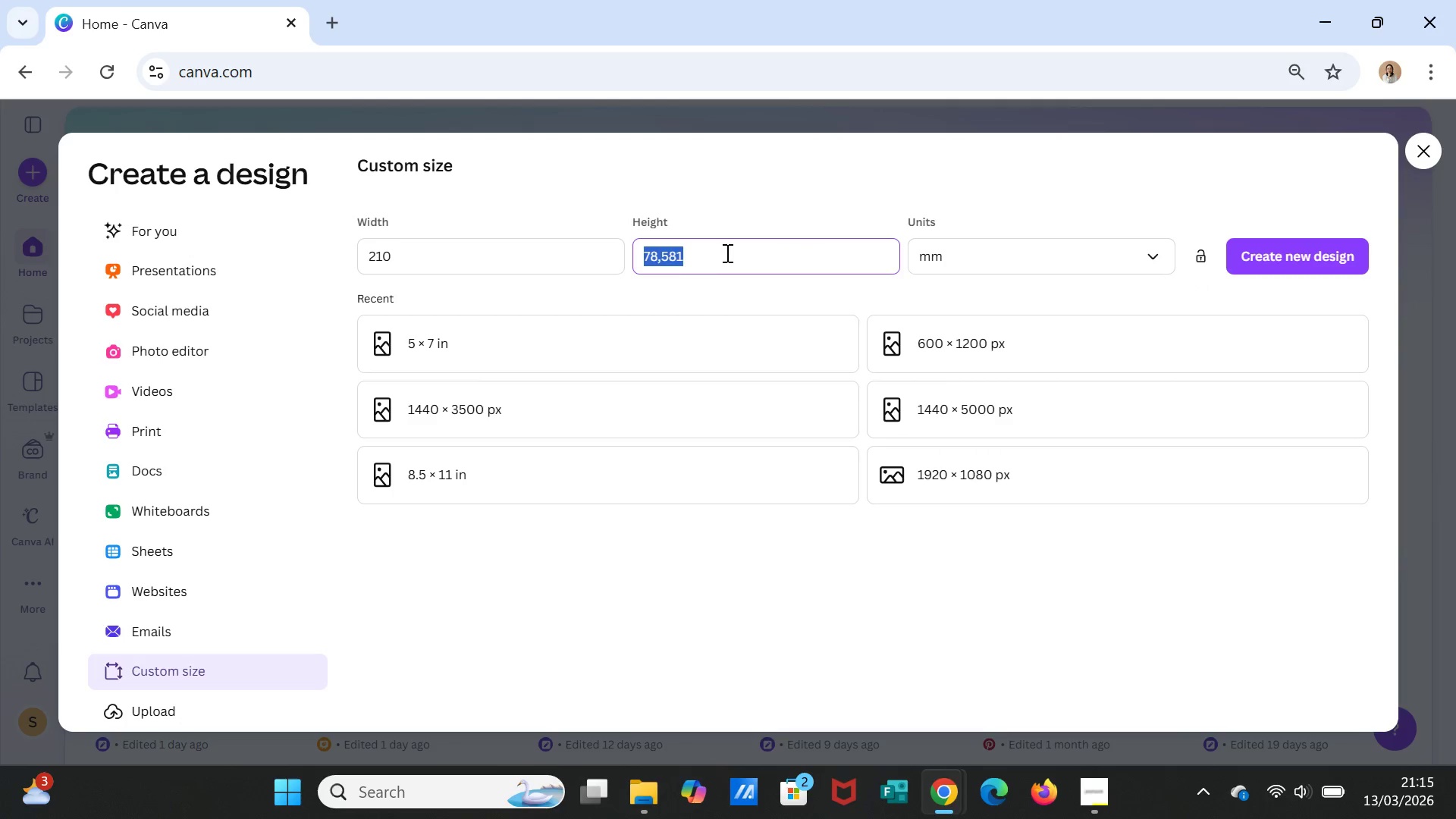 
type(29)
 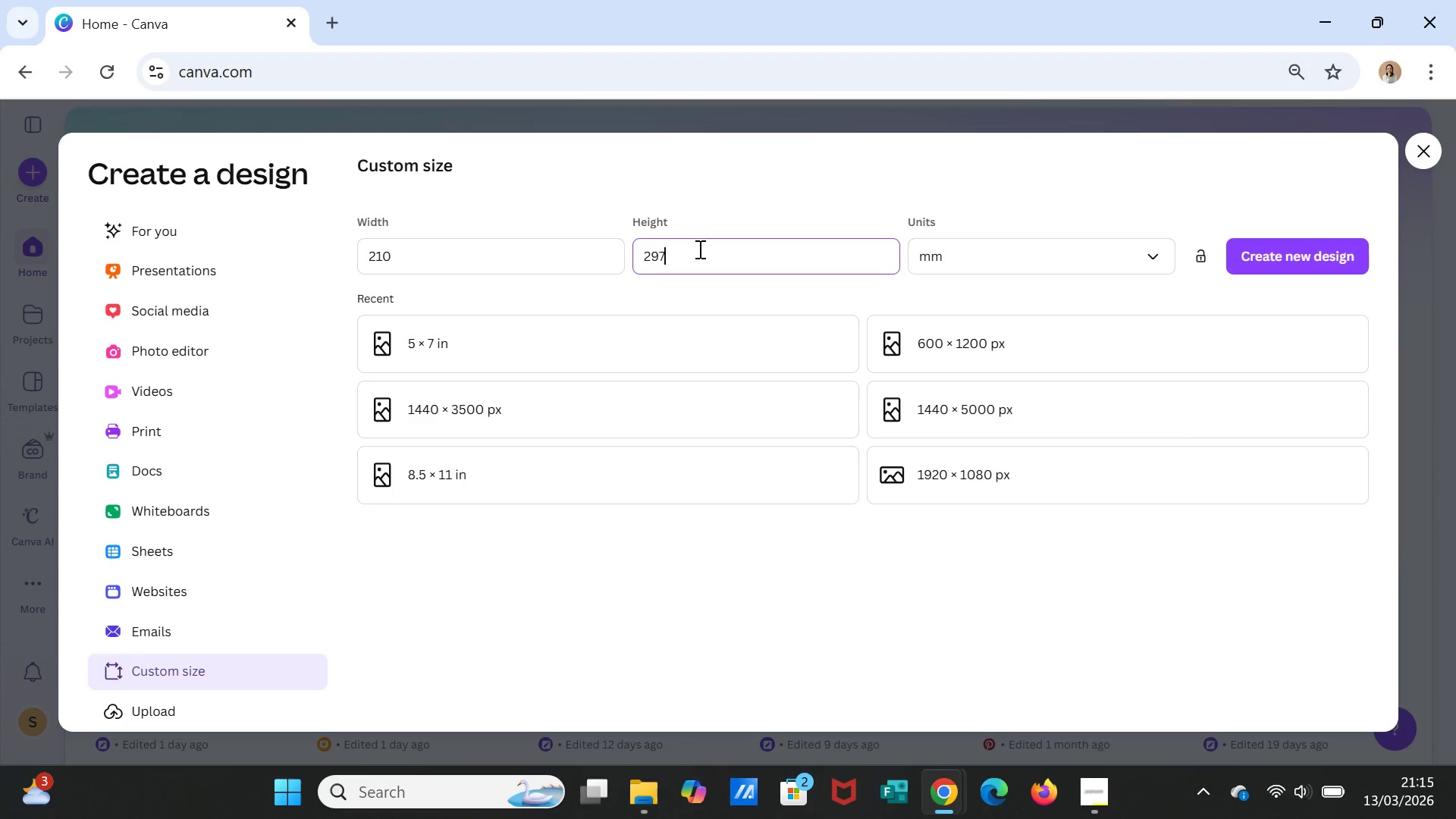 
key(7)
 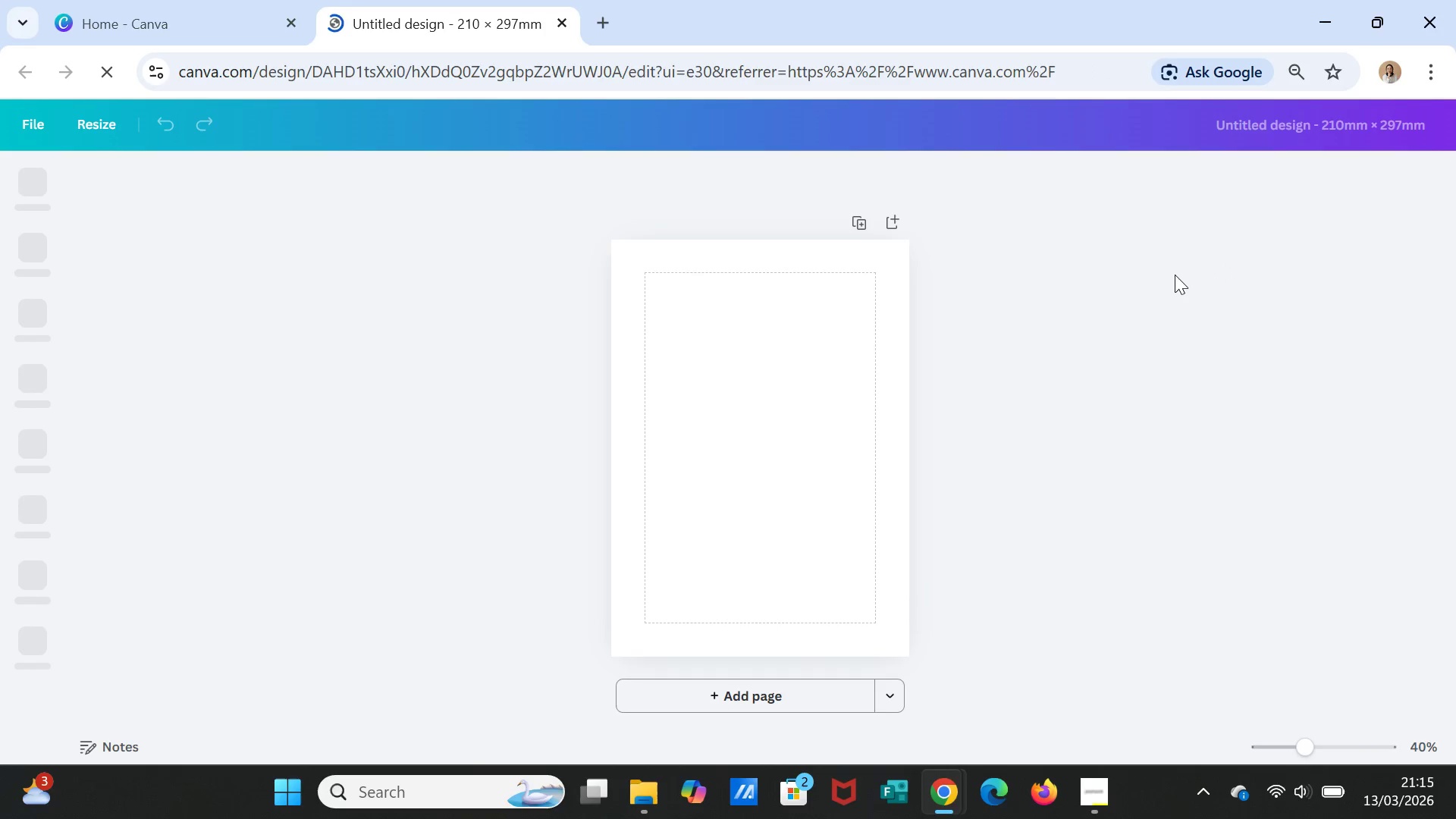 
wait(13.5)
 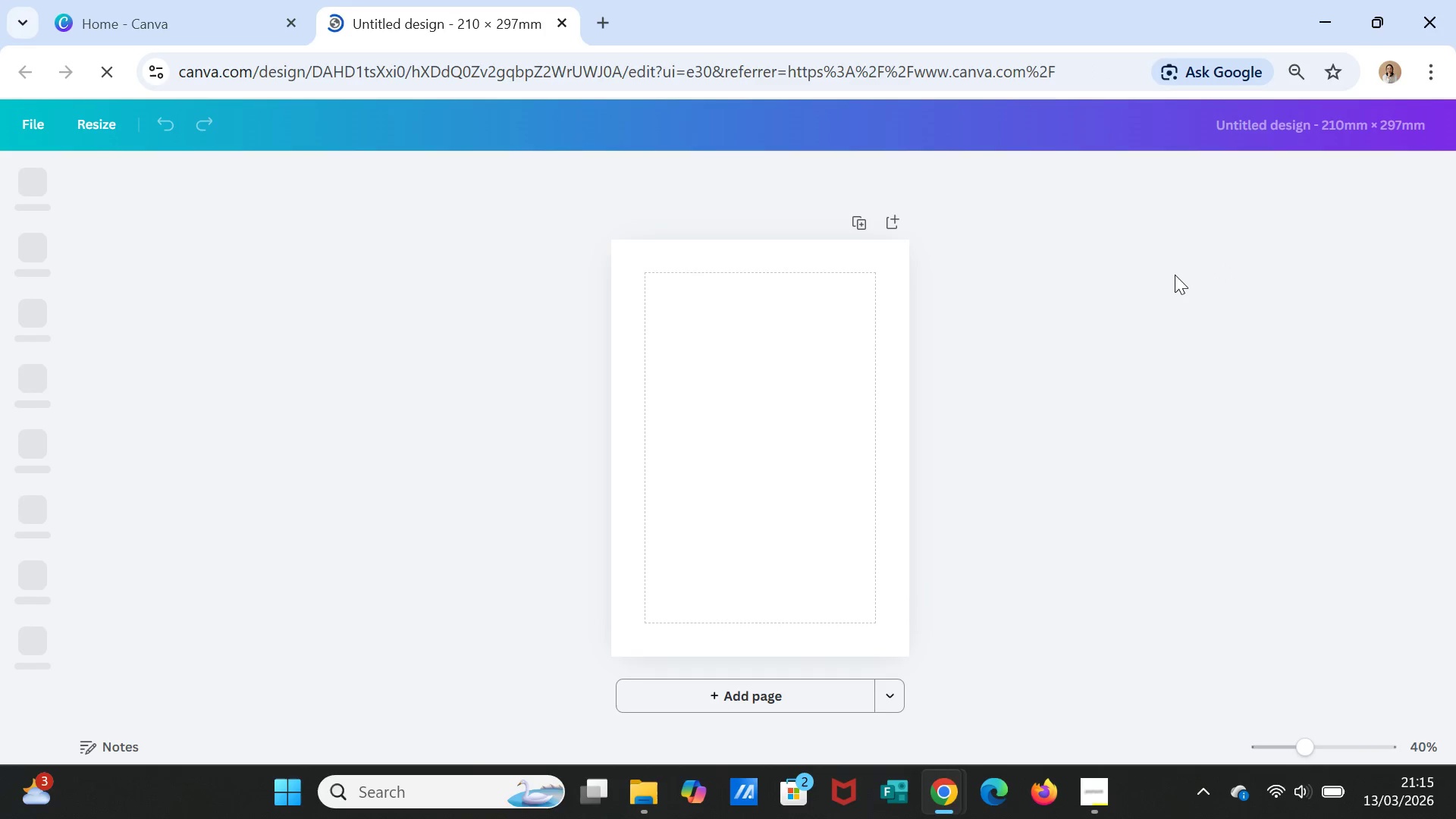 
double_click([768, 382])
 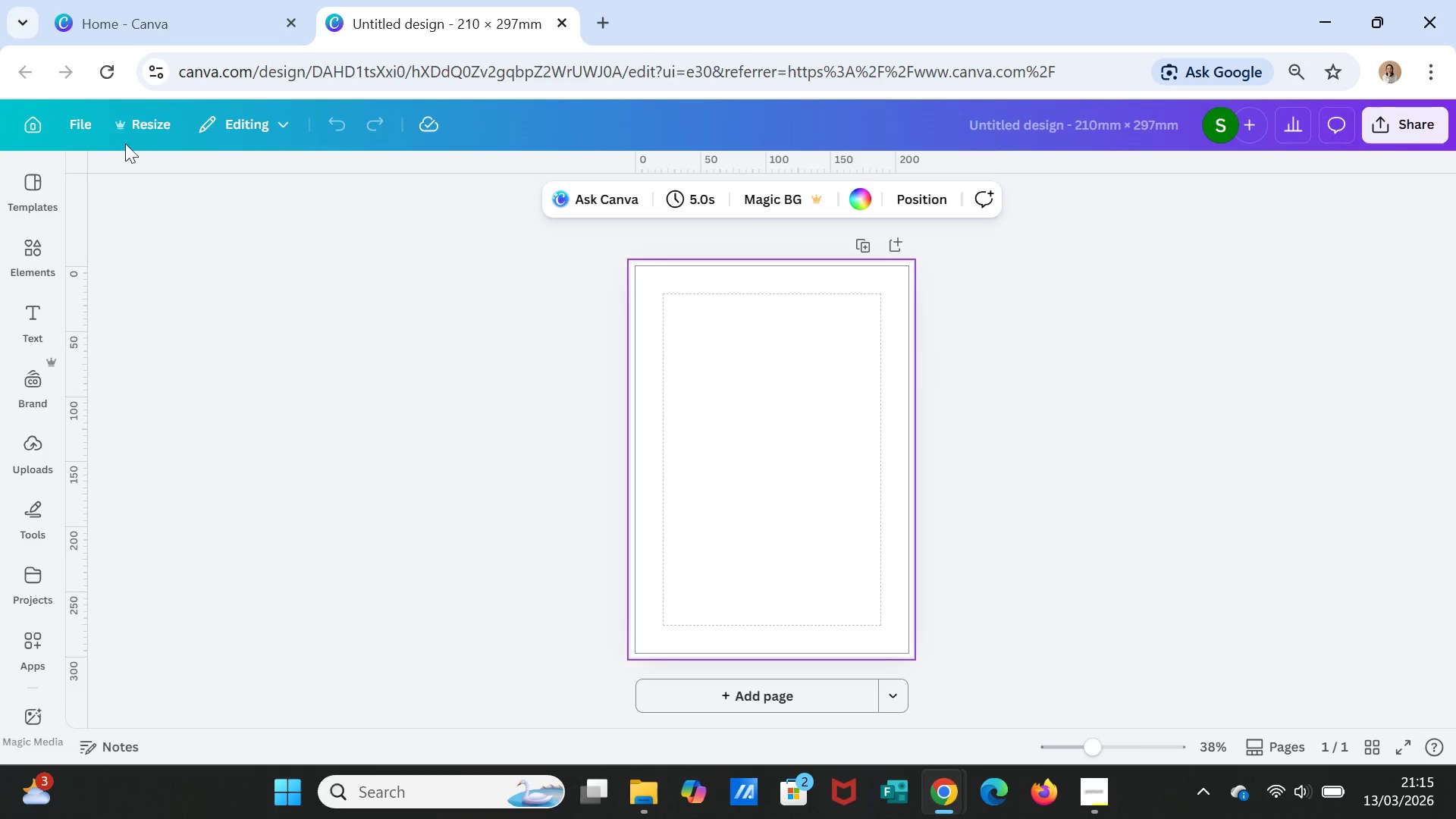 
left_click([64, 124])
 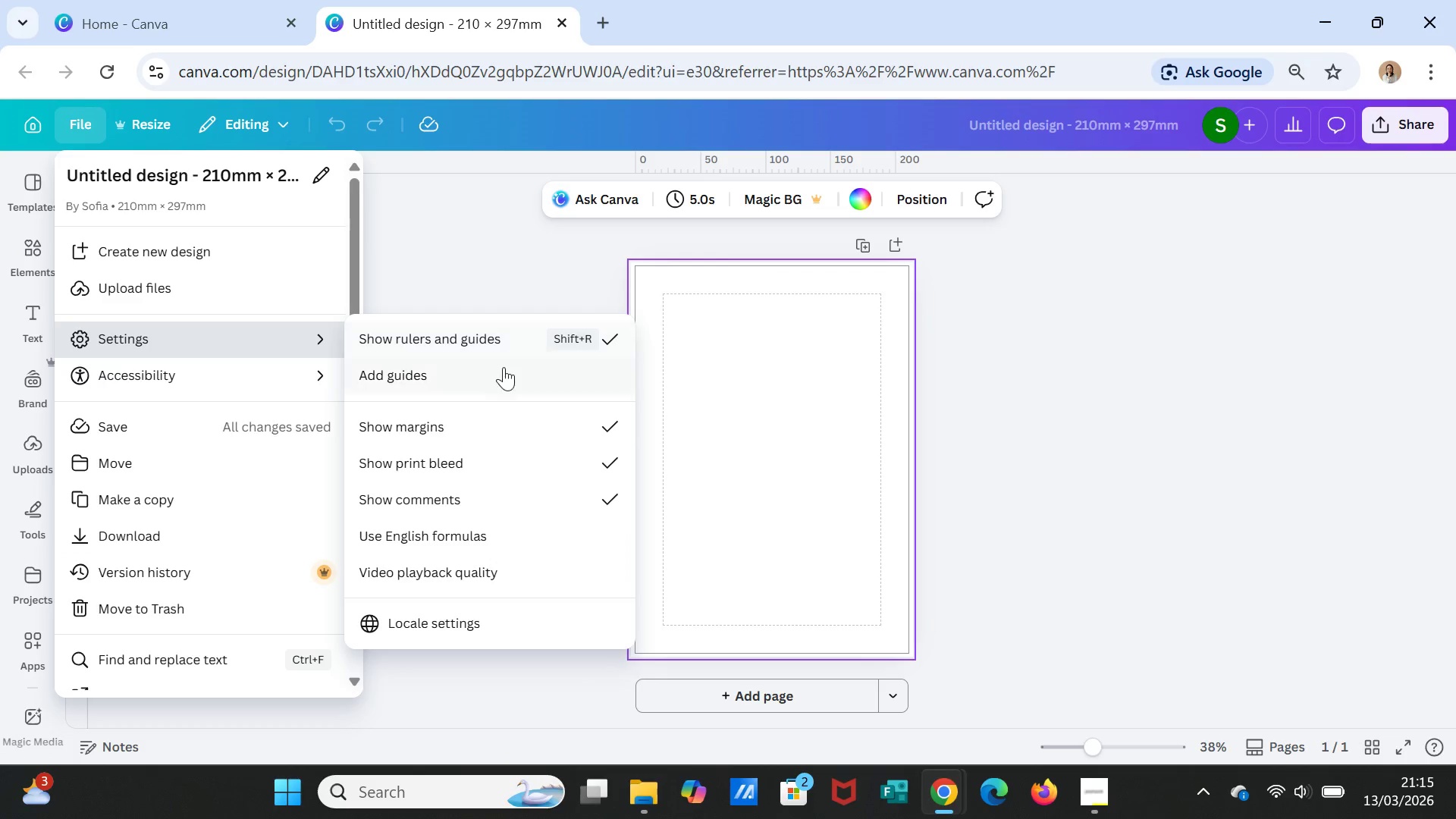 
wait(15.11)
 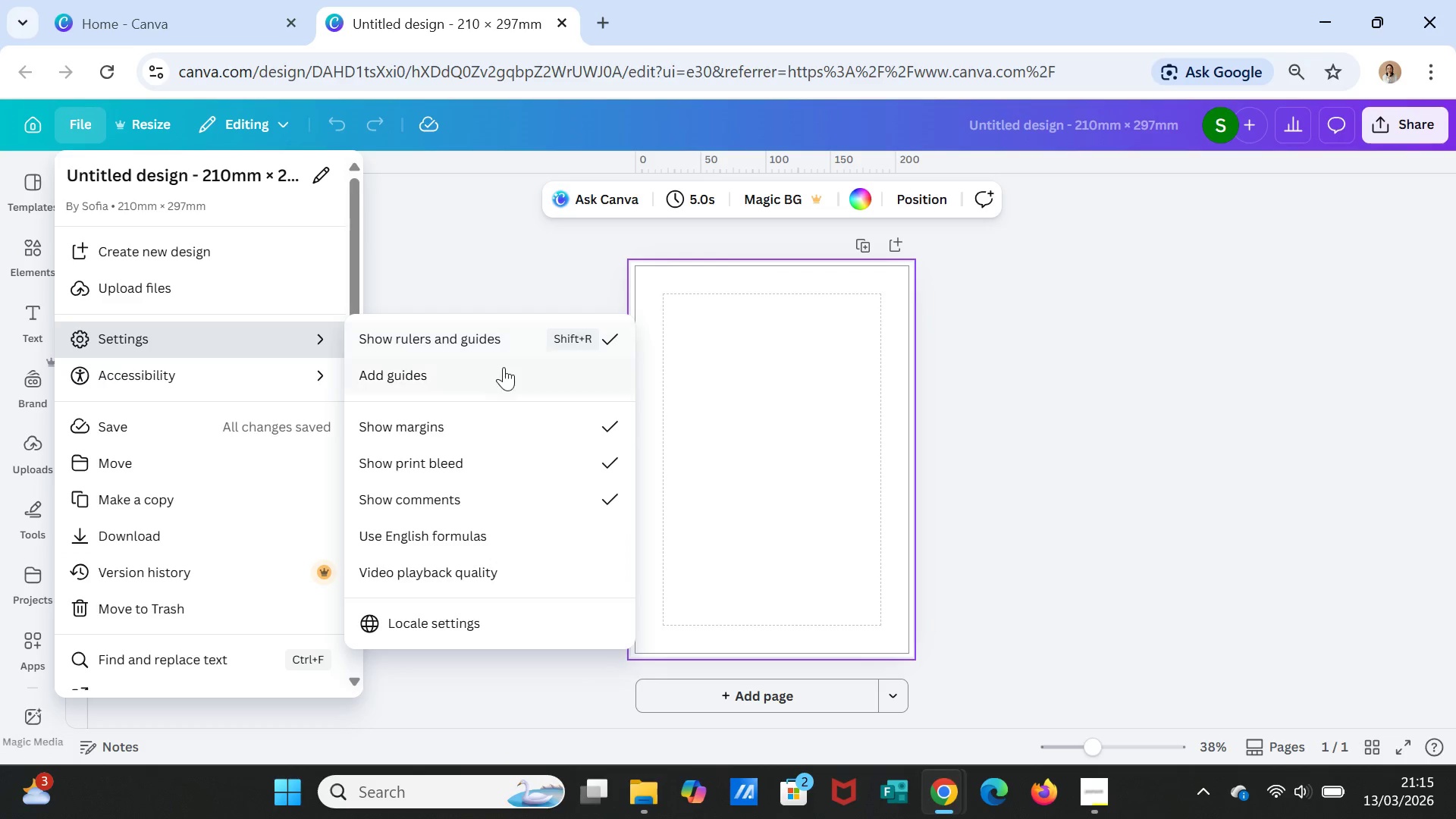 
double_click([1065, 348])
 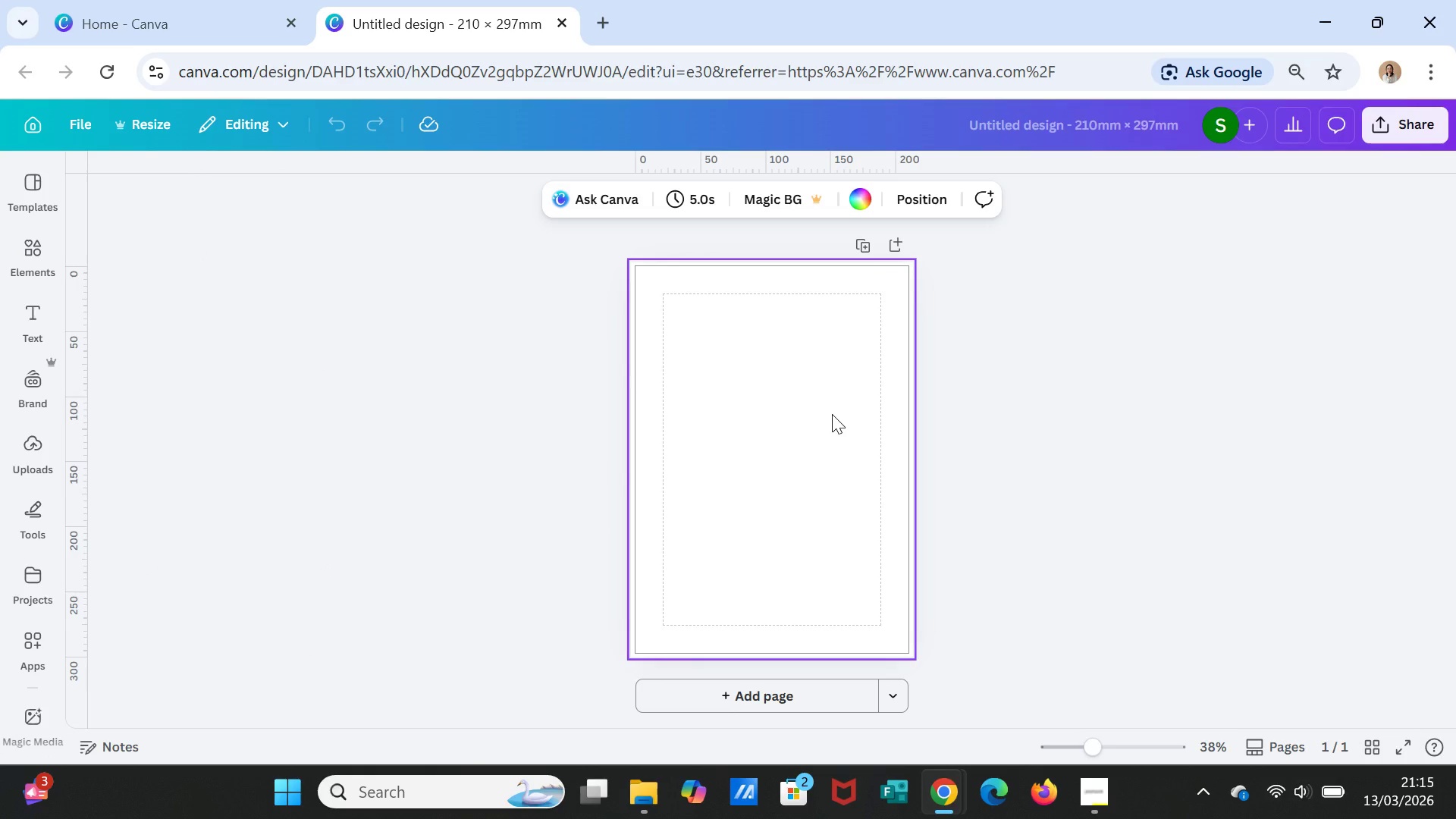 
left_click([832, 414])
 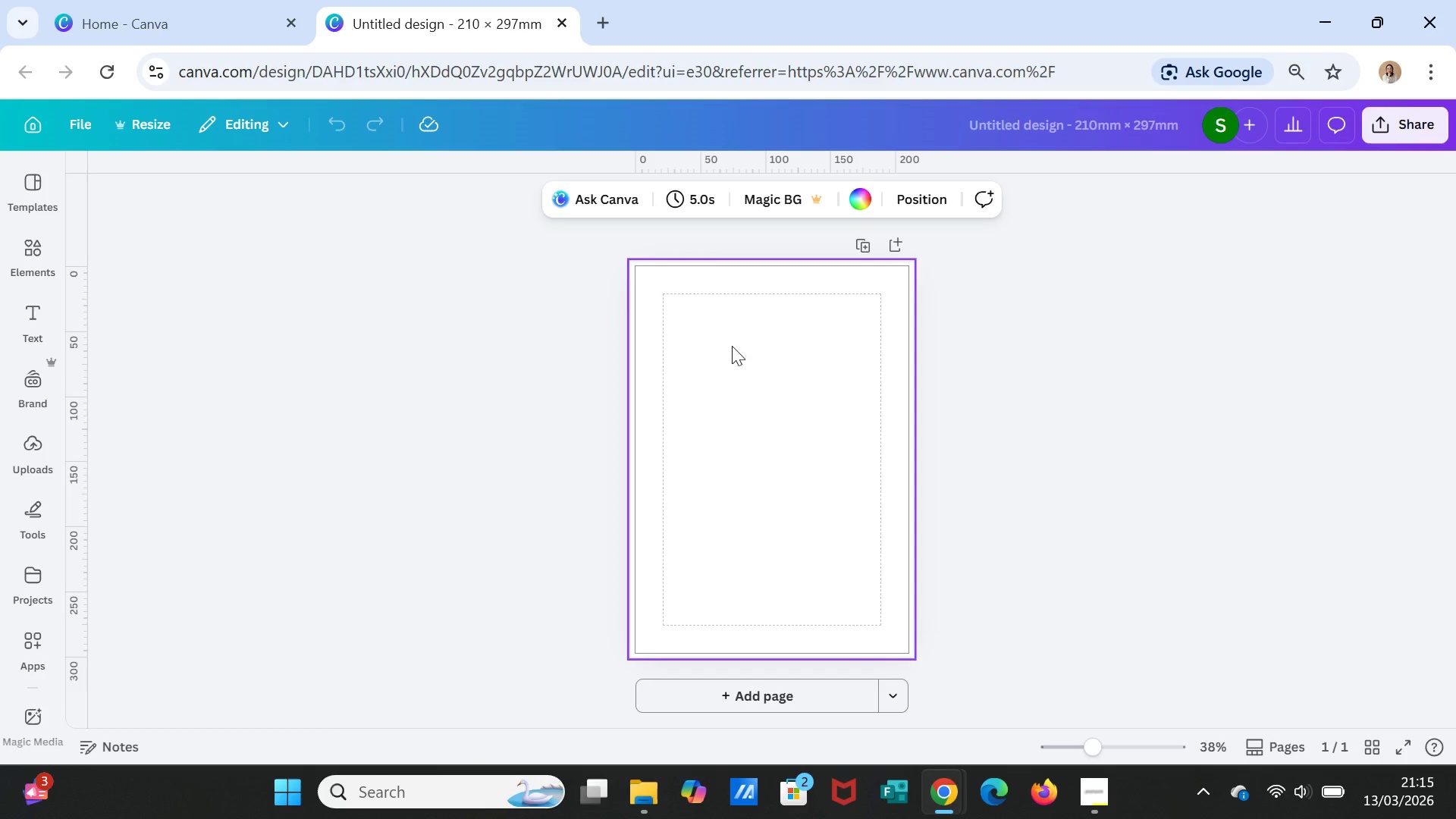 
wait(13.97)
 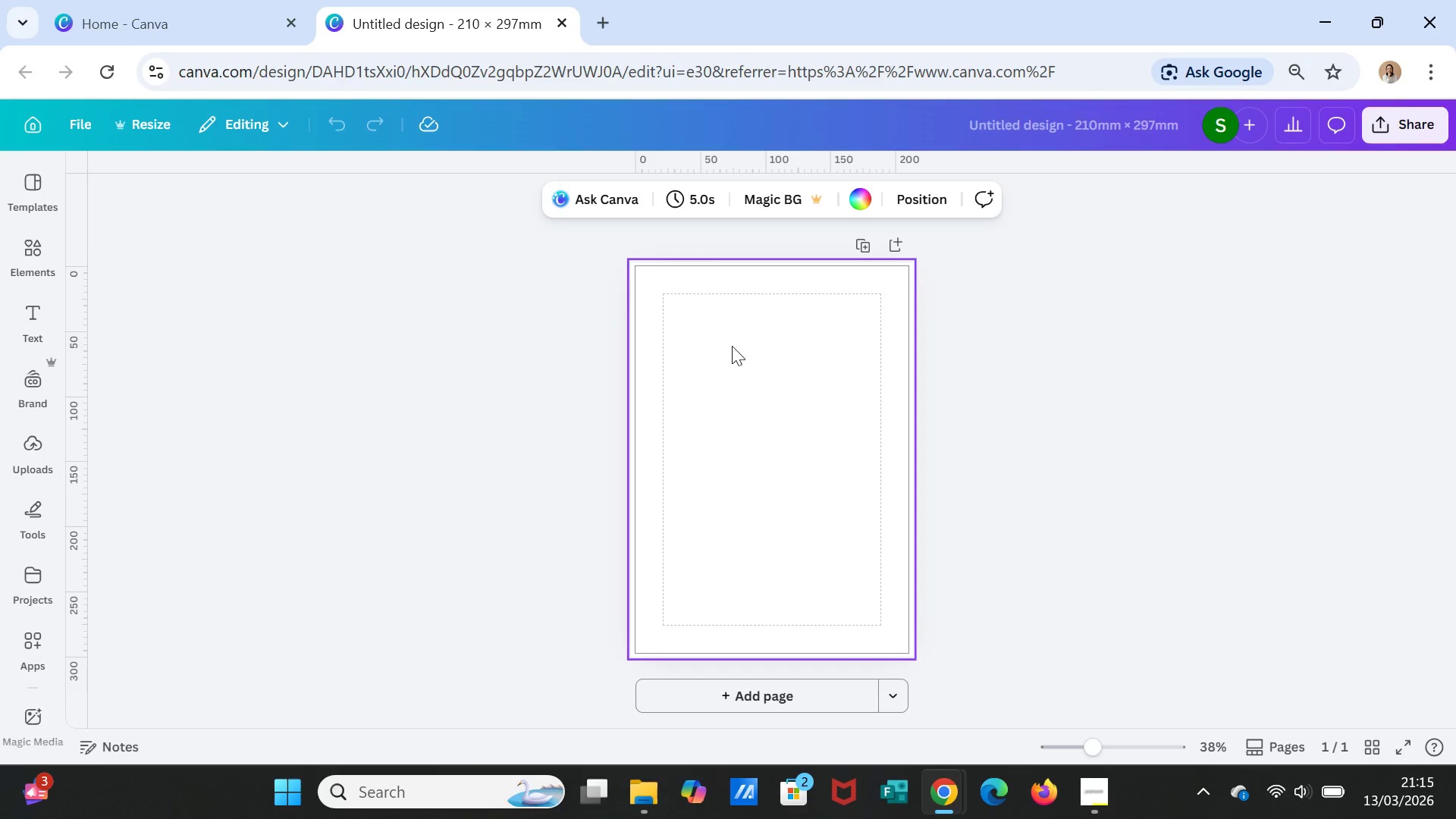 
left_click([753, 448])
 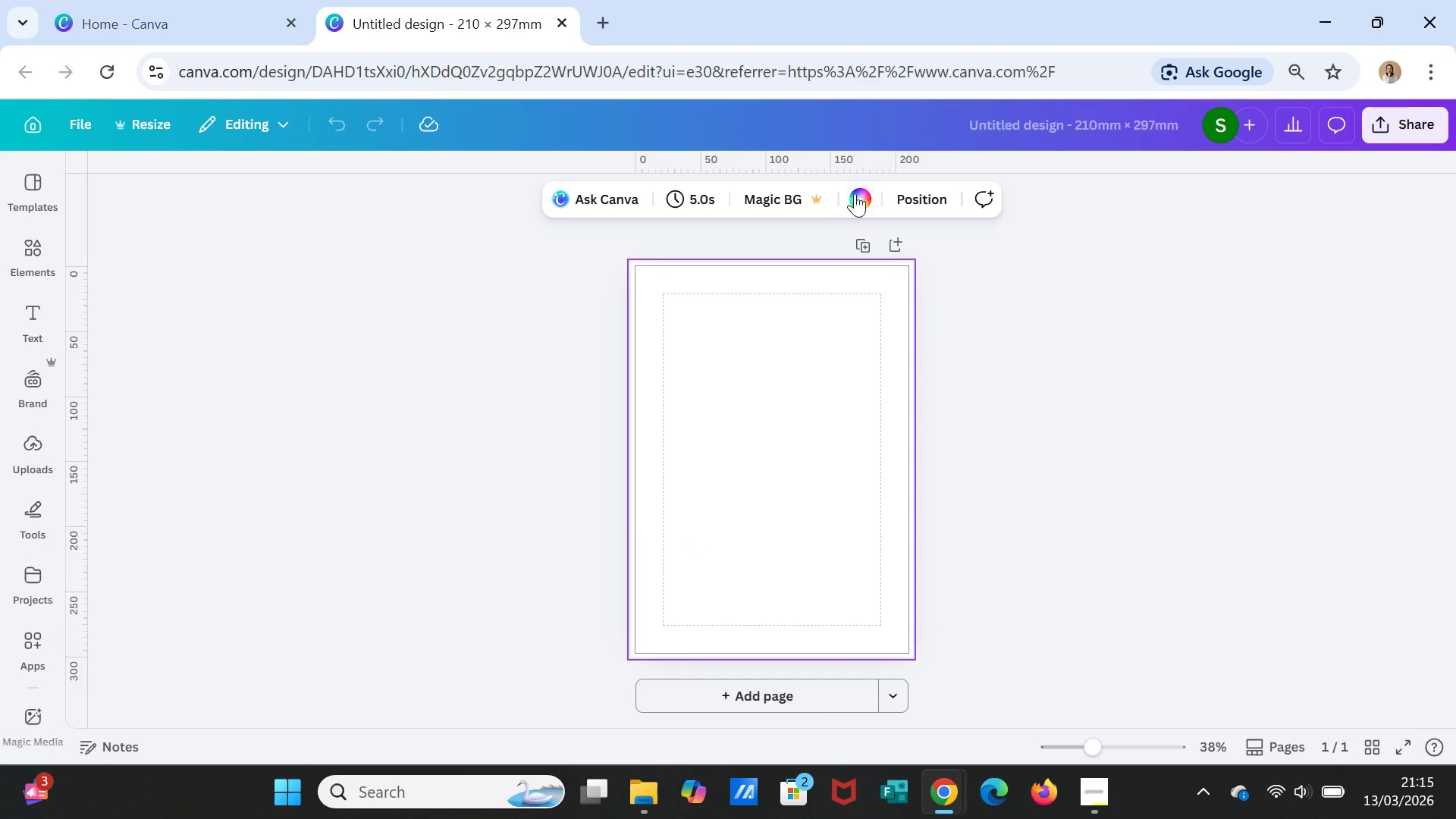 
left_click([861, 196])
 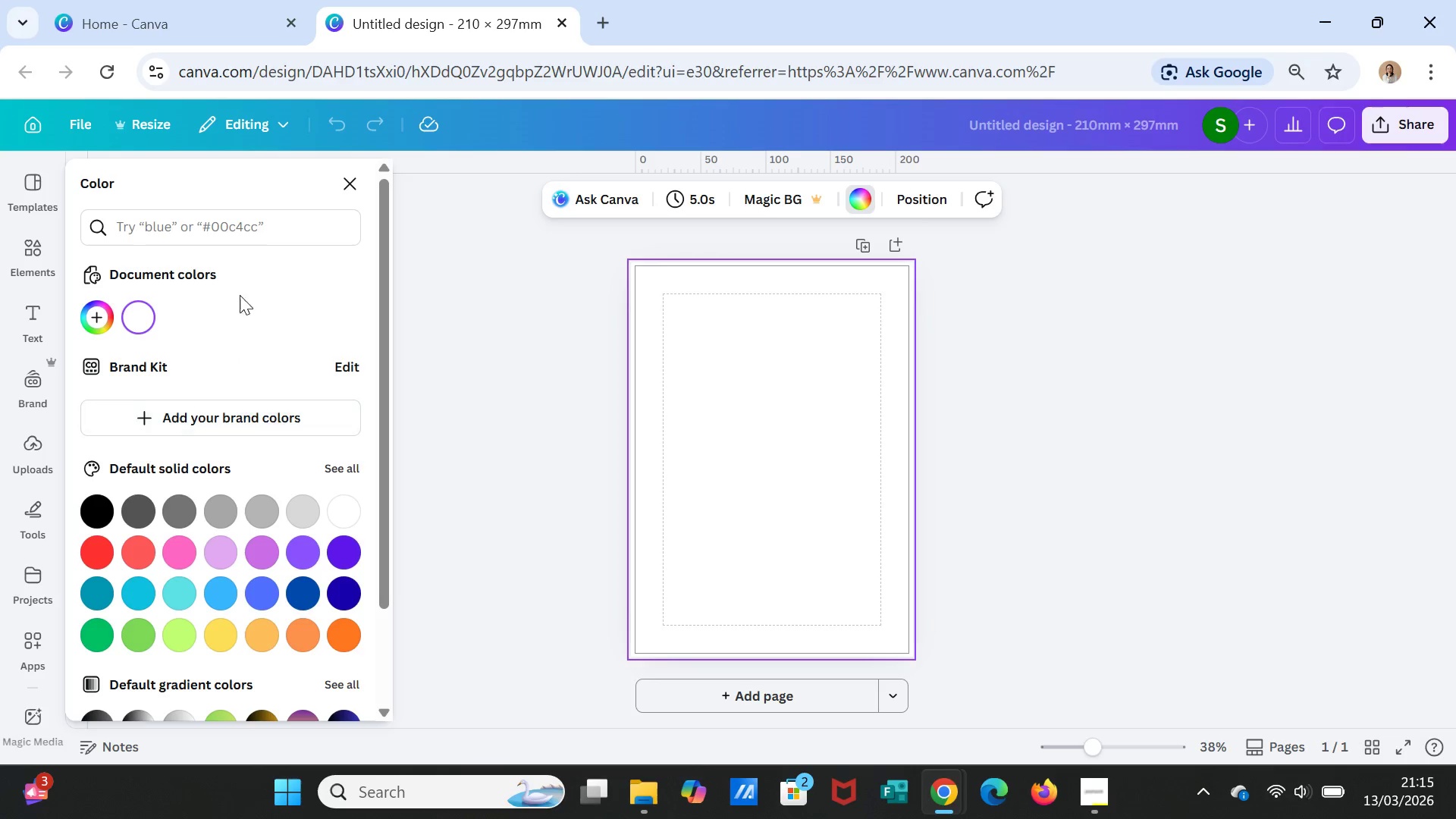 
left_click([140, 221])
 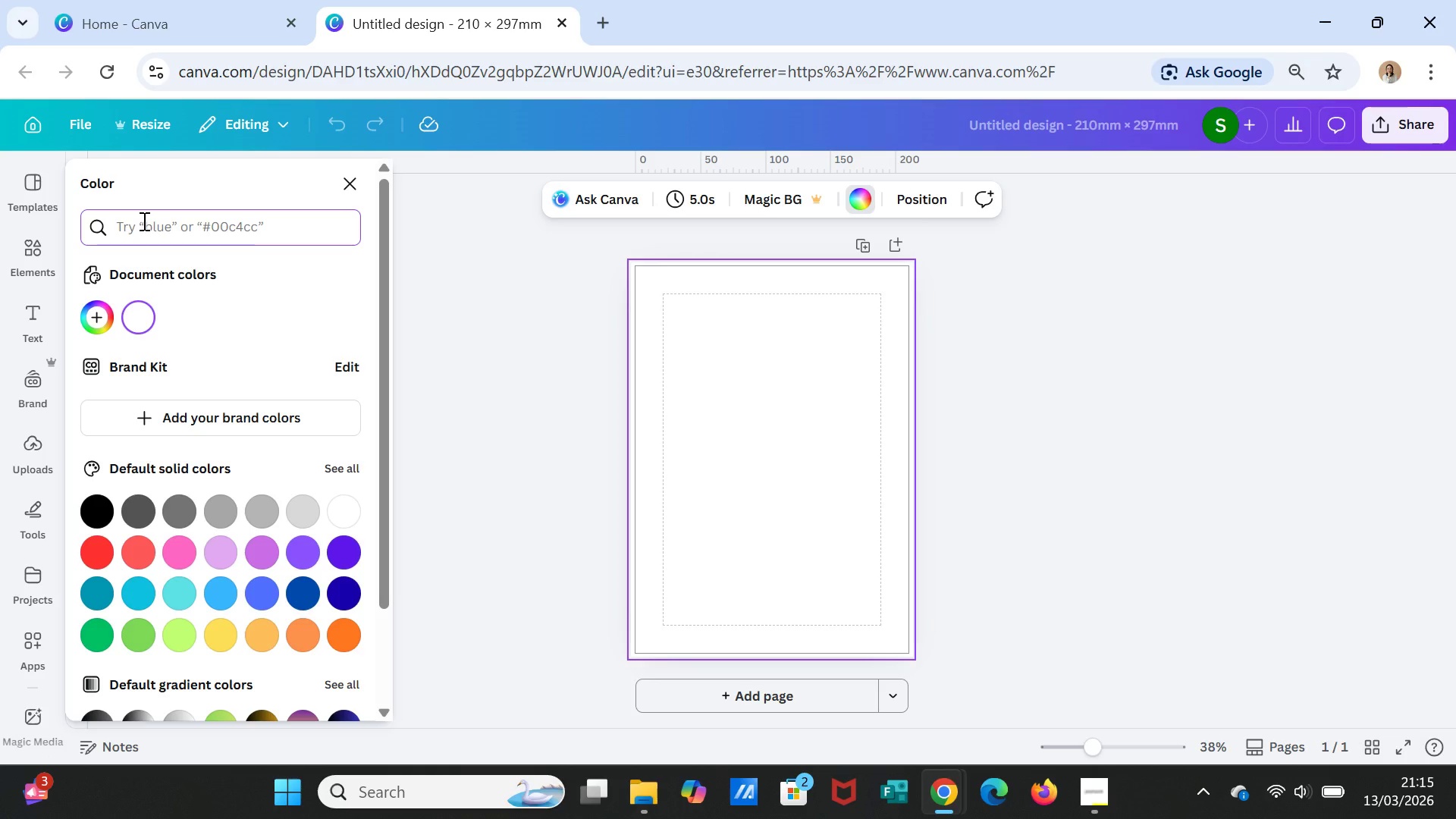 
type(F6)
 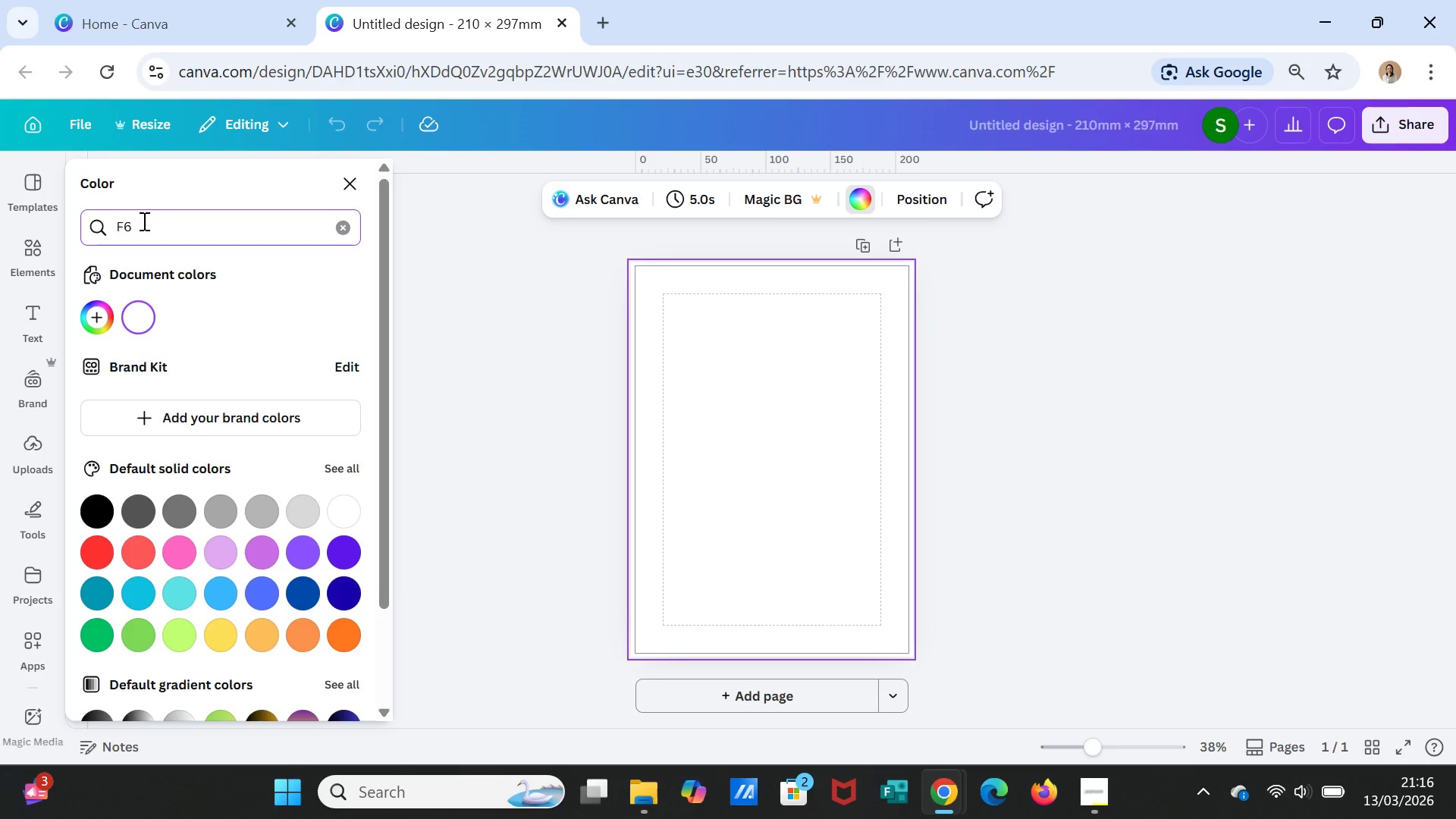 
type(F2EC)
 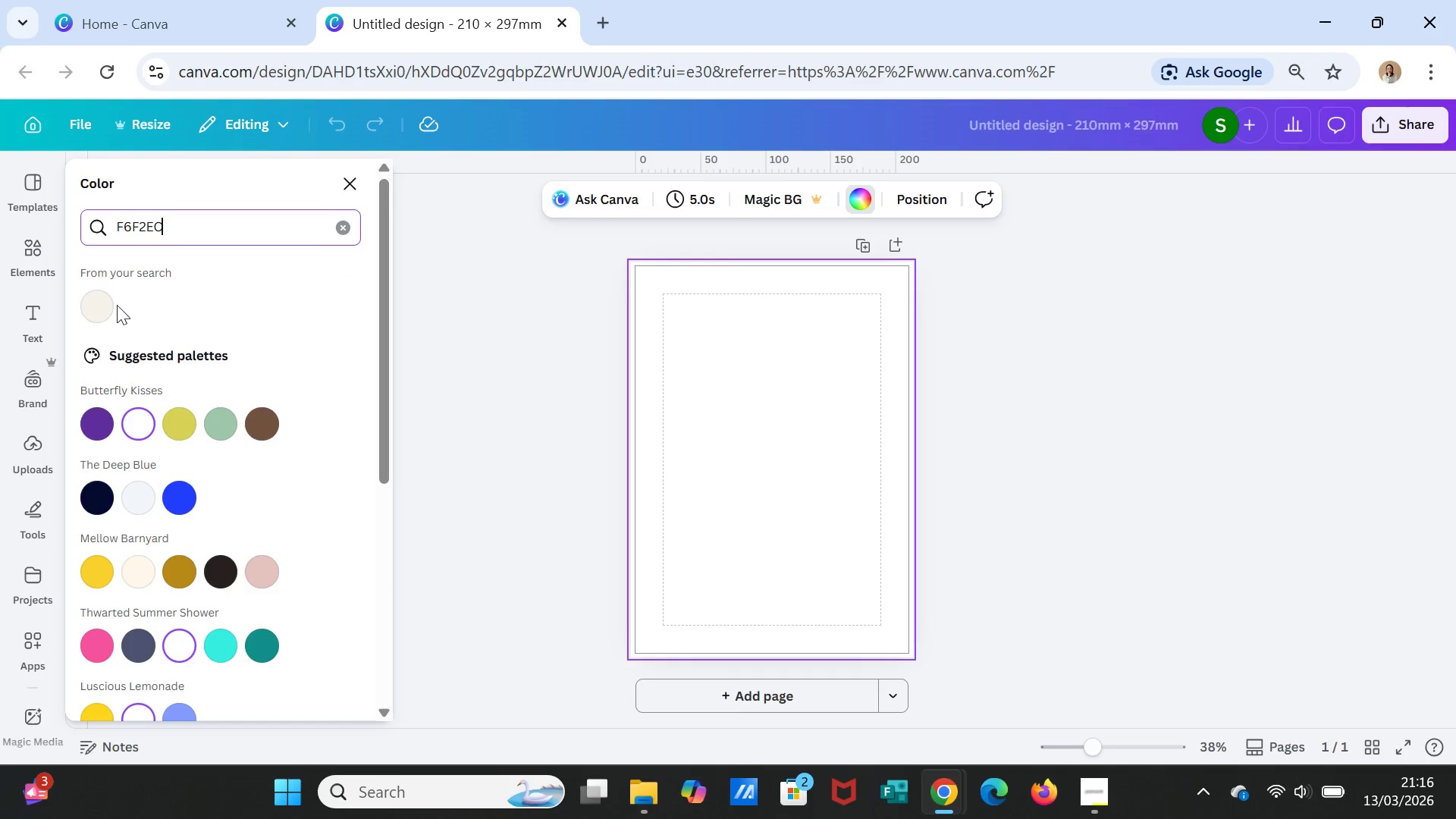 
left_click([105, 307])
 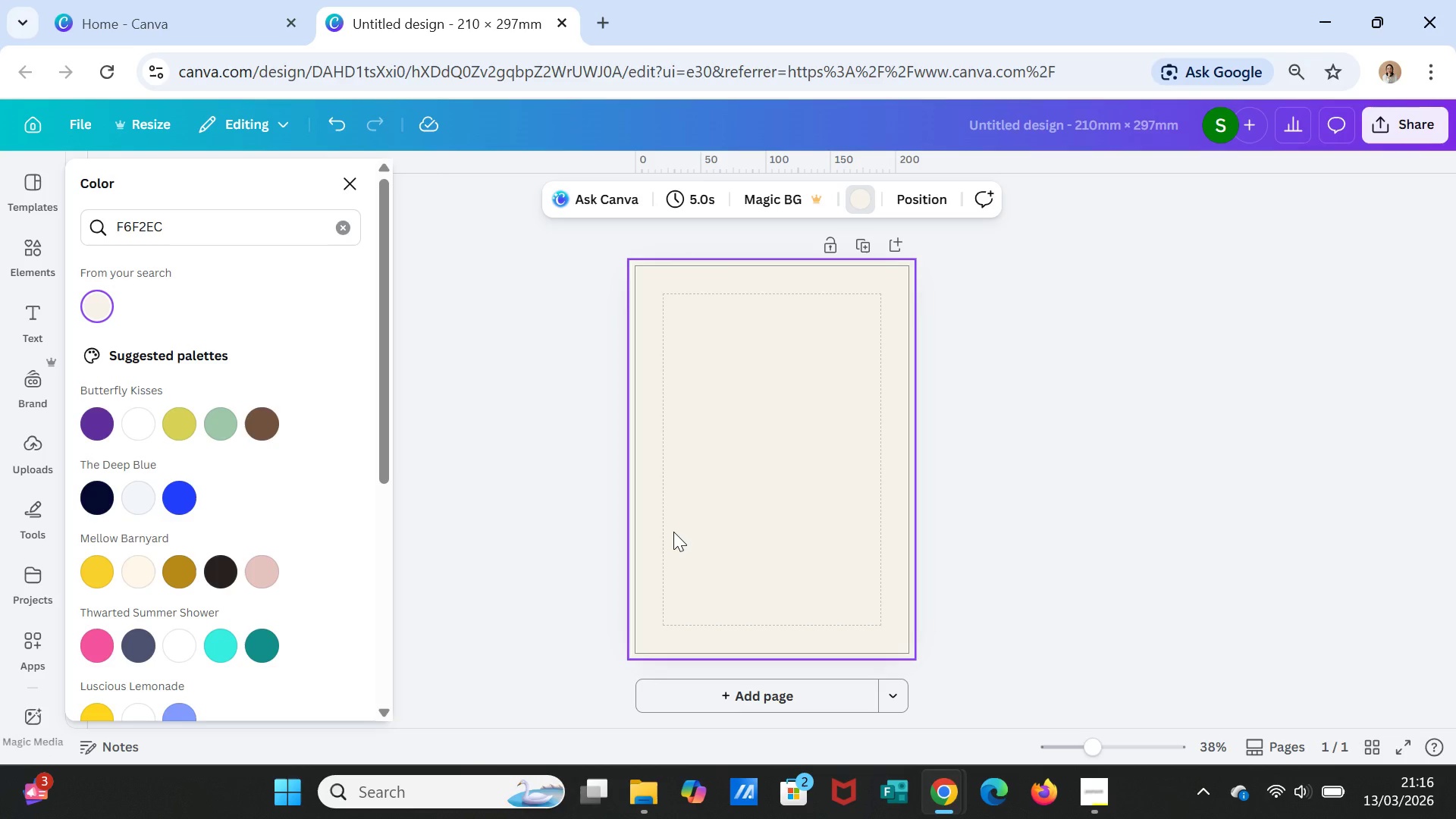 
wait(21.81)
 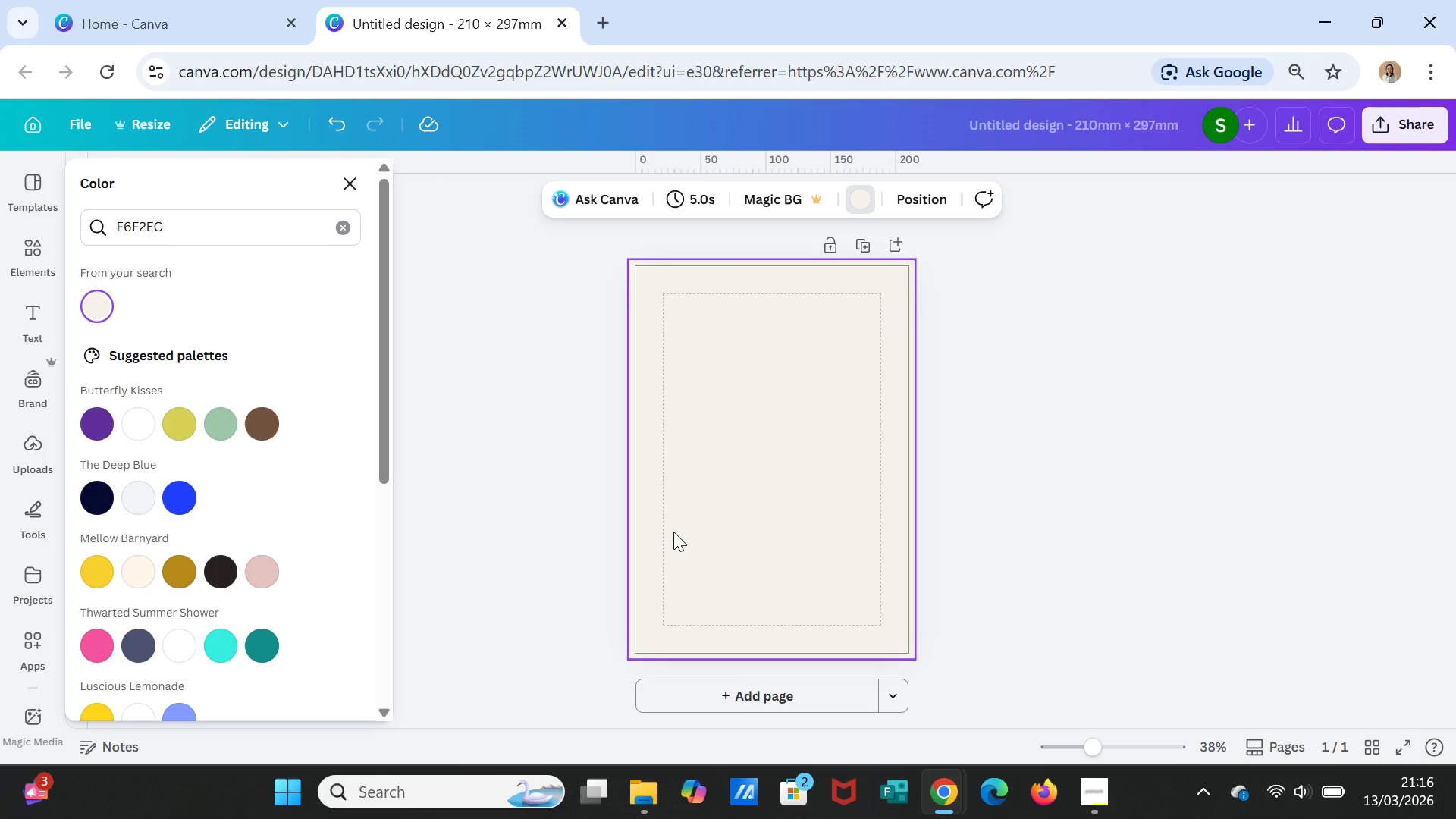 
double_click([37, 240])
 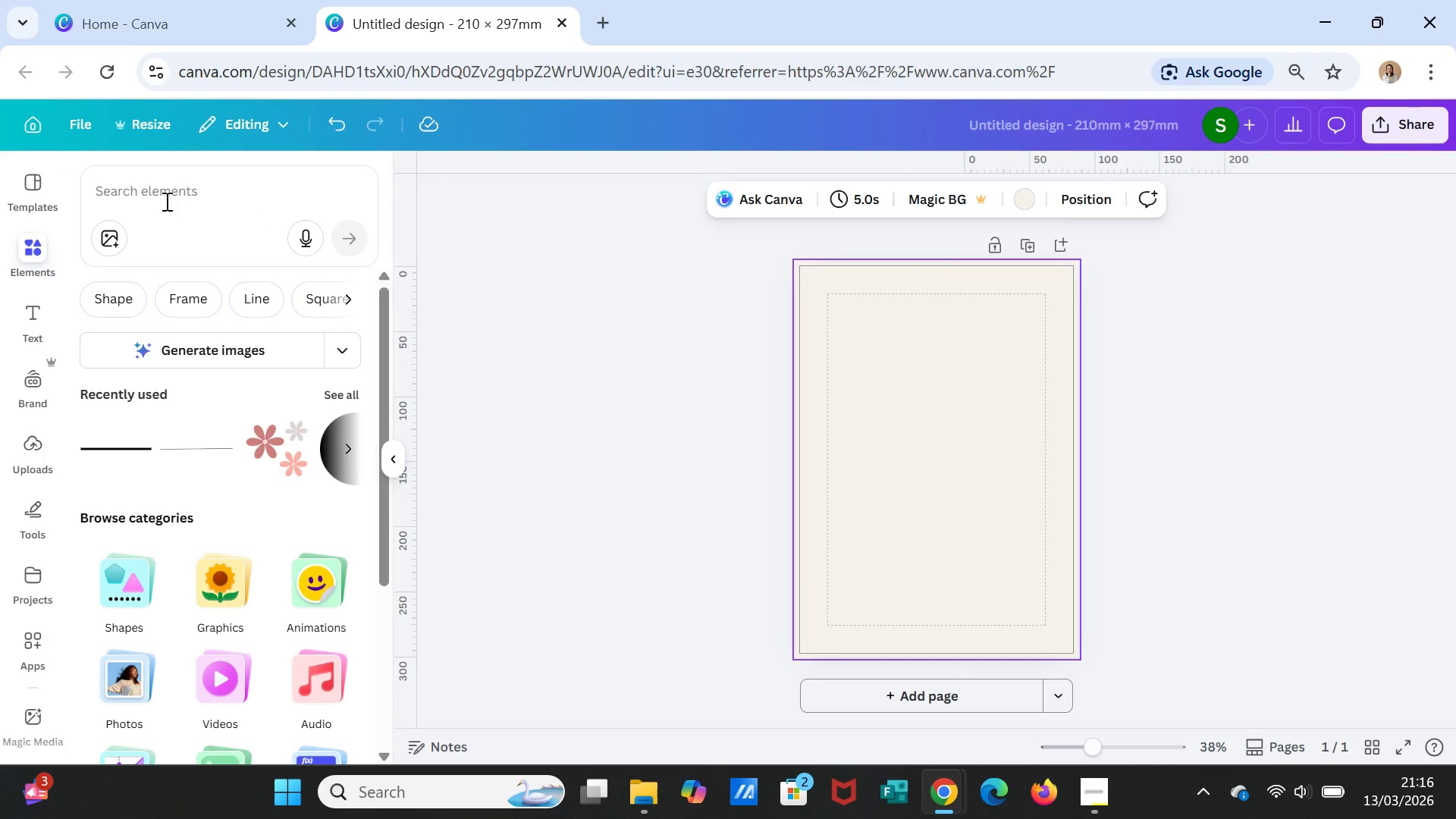 
left_click([165, 201])
 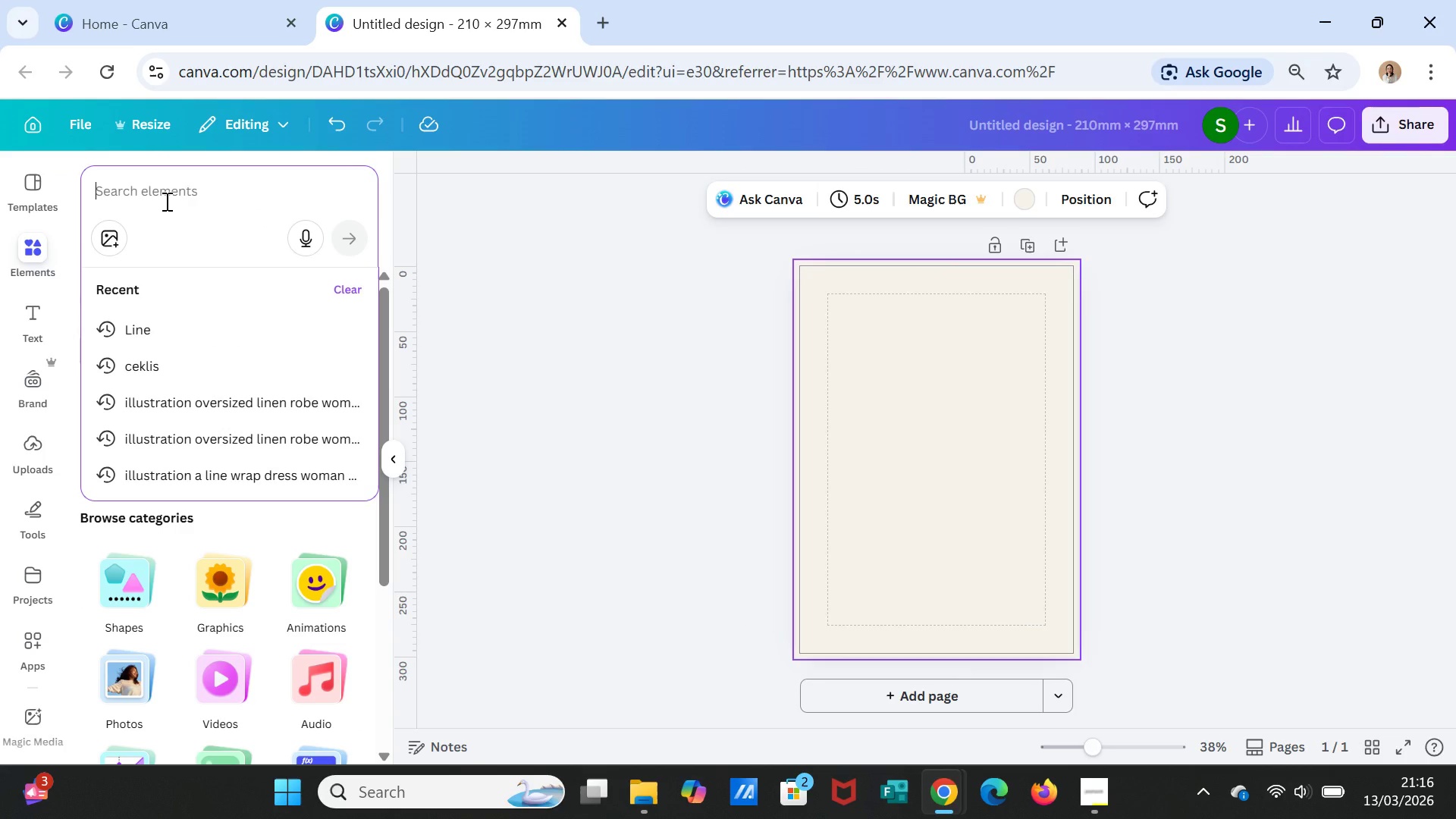 
type(dot)
 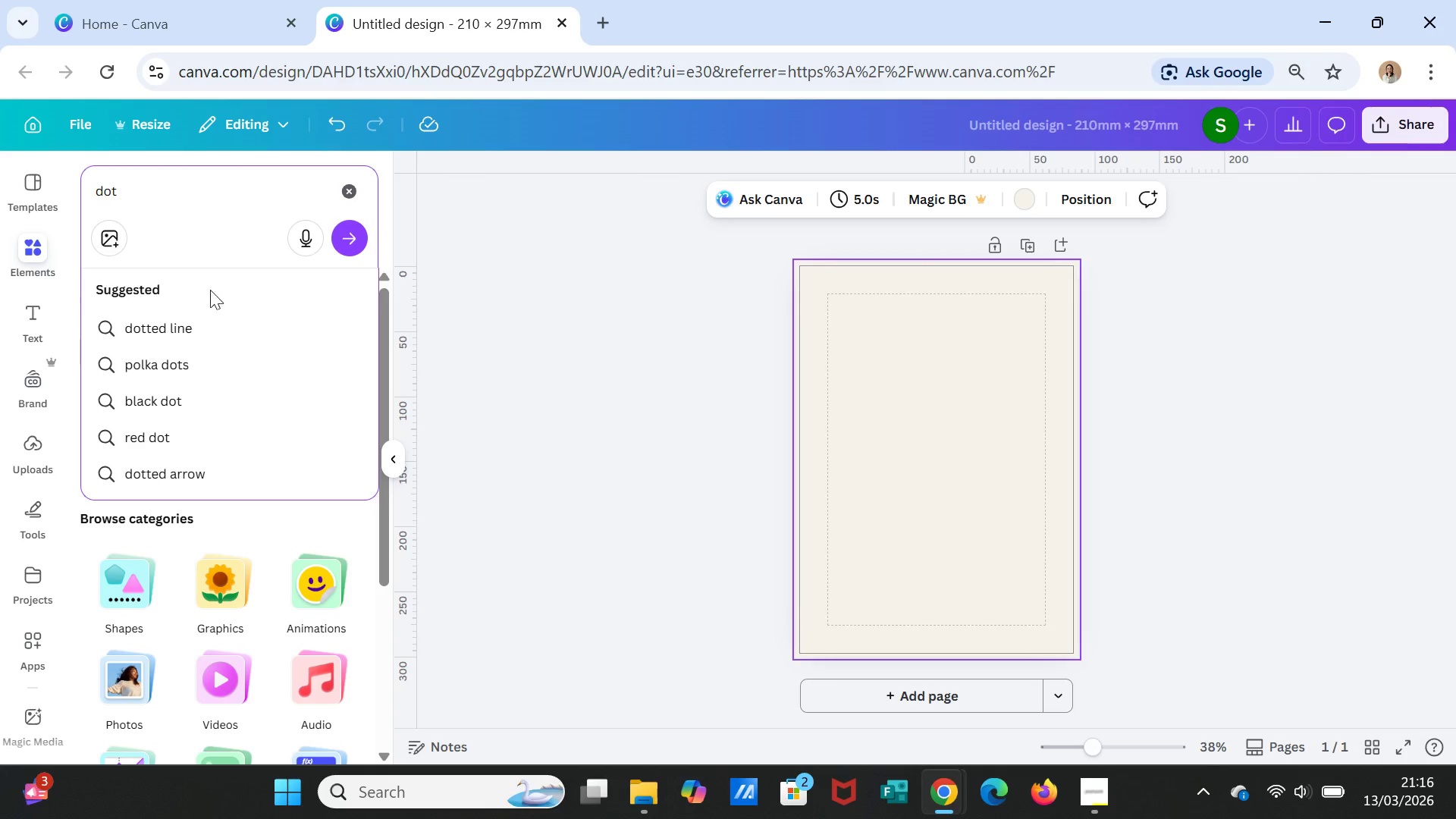 
left_click([171, 363])
 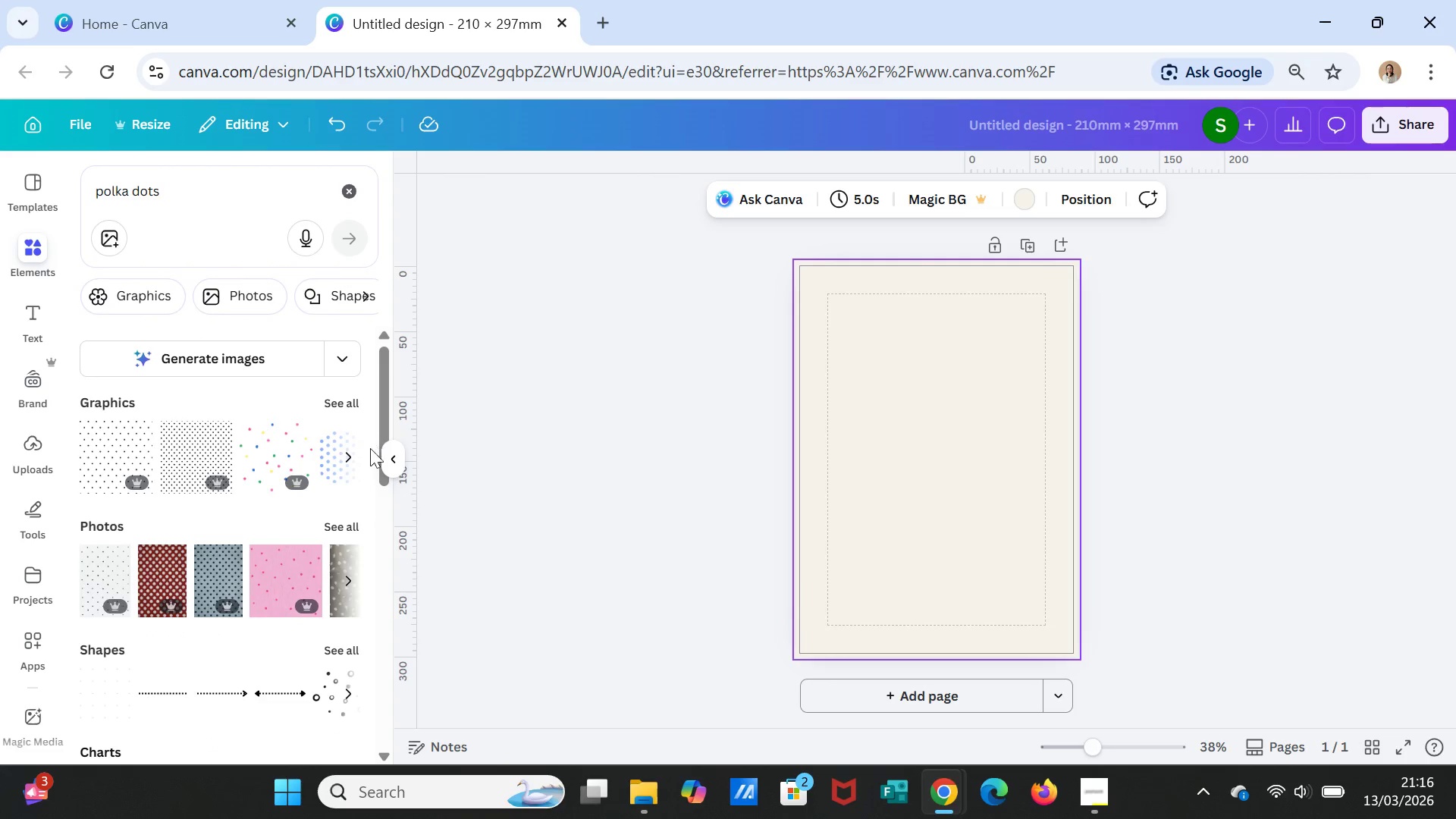 
left_click([349, 394])
 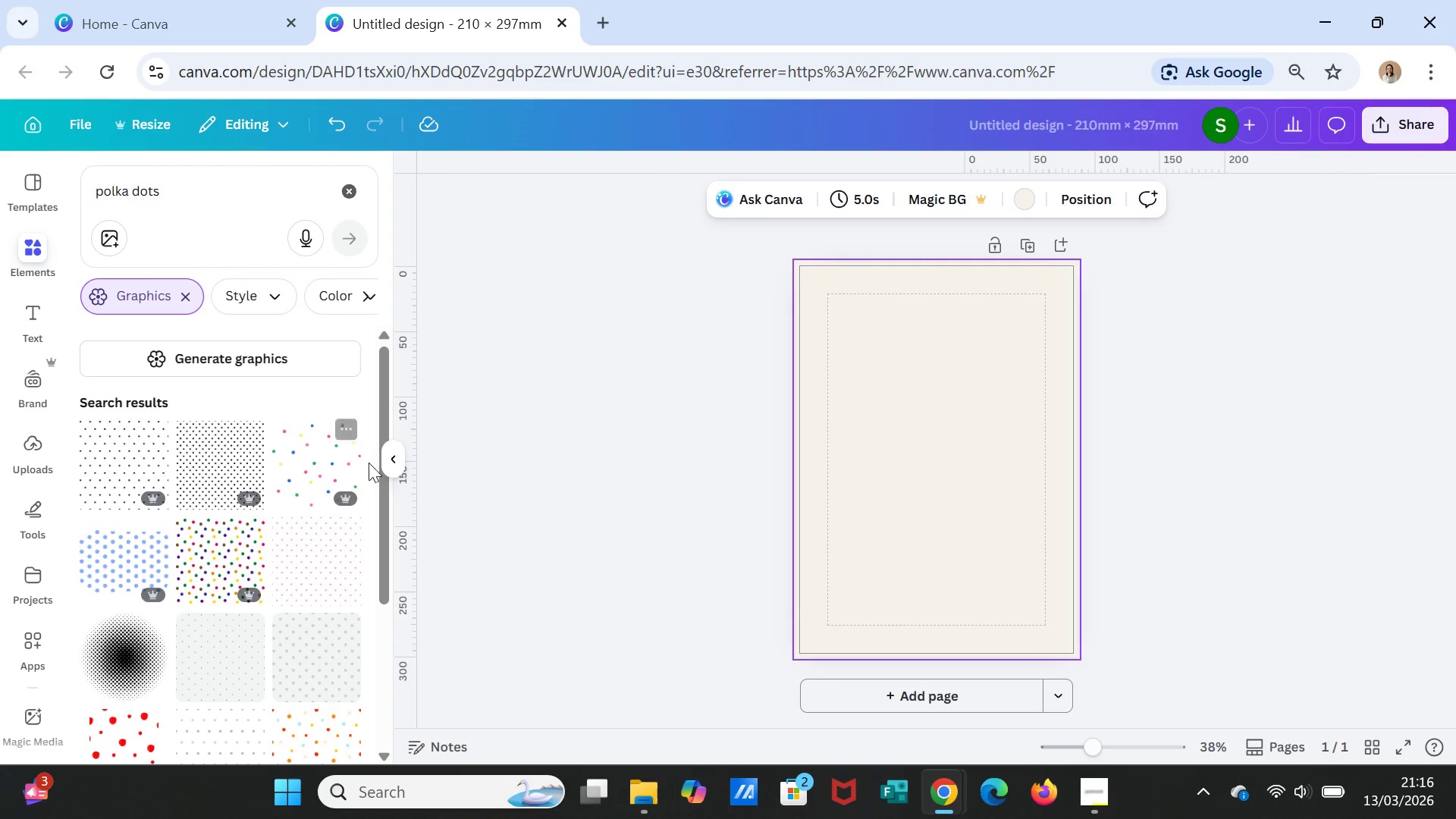 
scroll: coordinate [328, 585], scroll_direction: down, amount: 6.0
 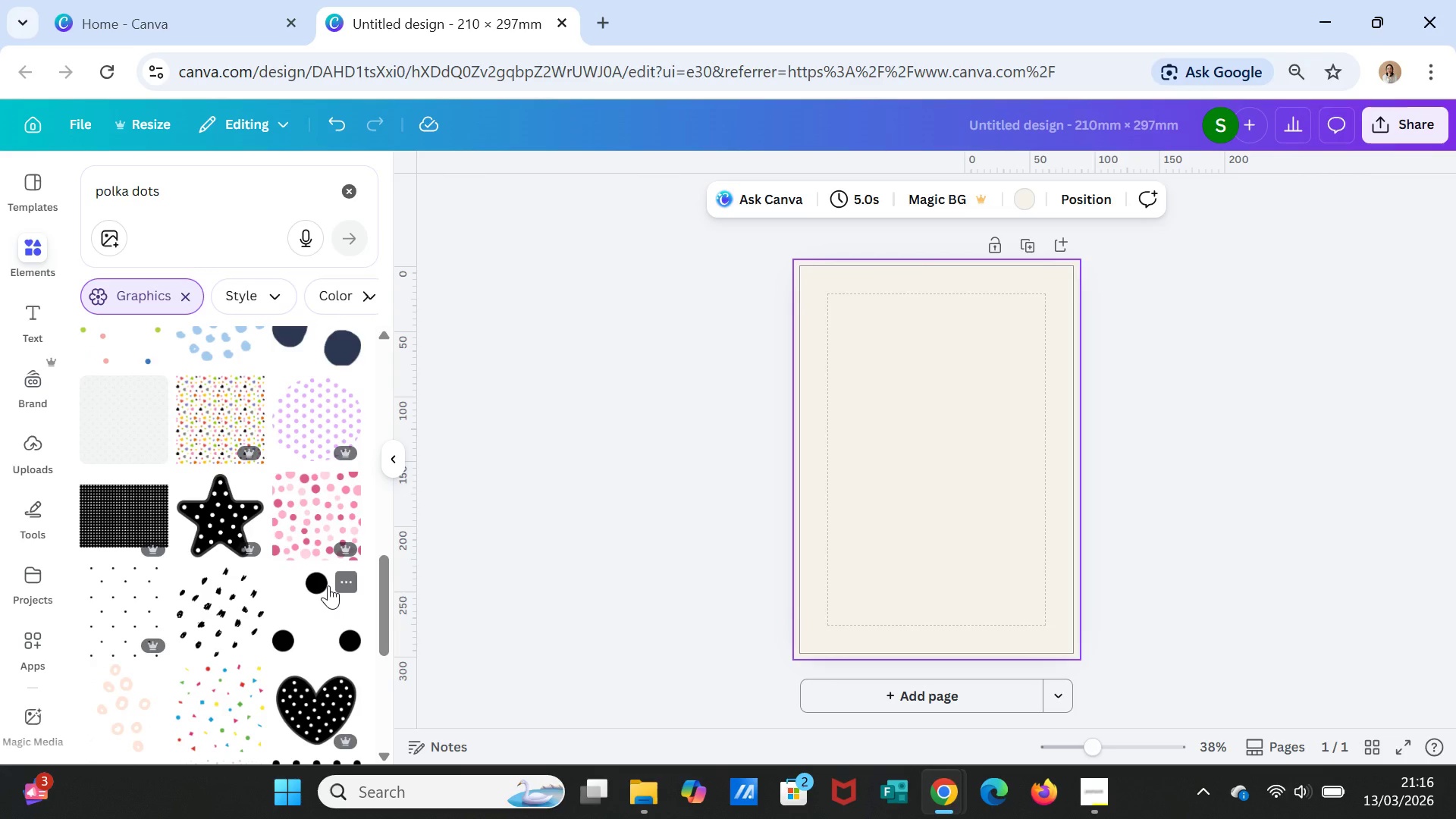 
scroll: coordinate [330, 585], scroll_direction: up, amount: 2.0
 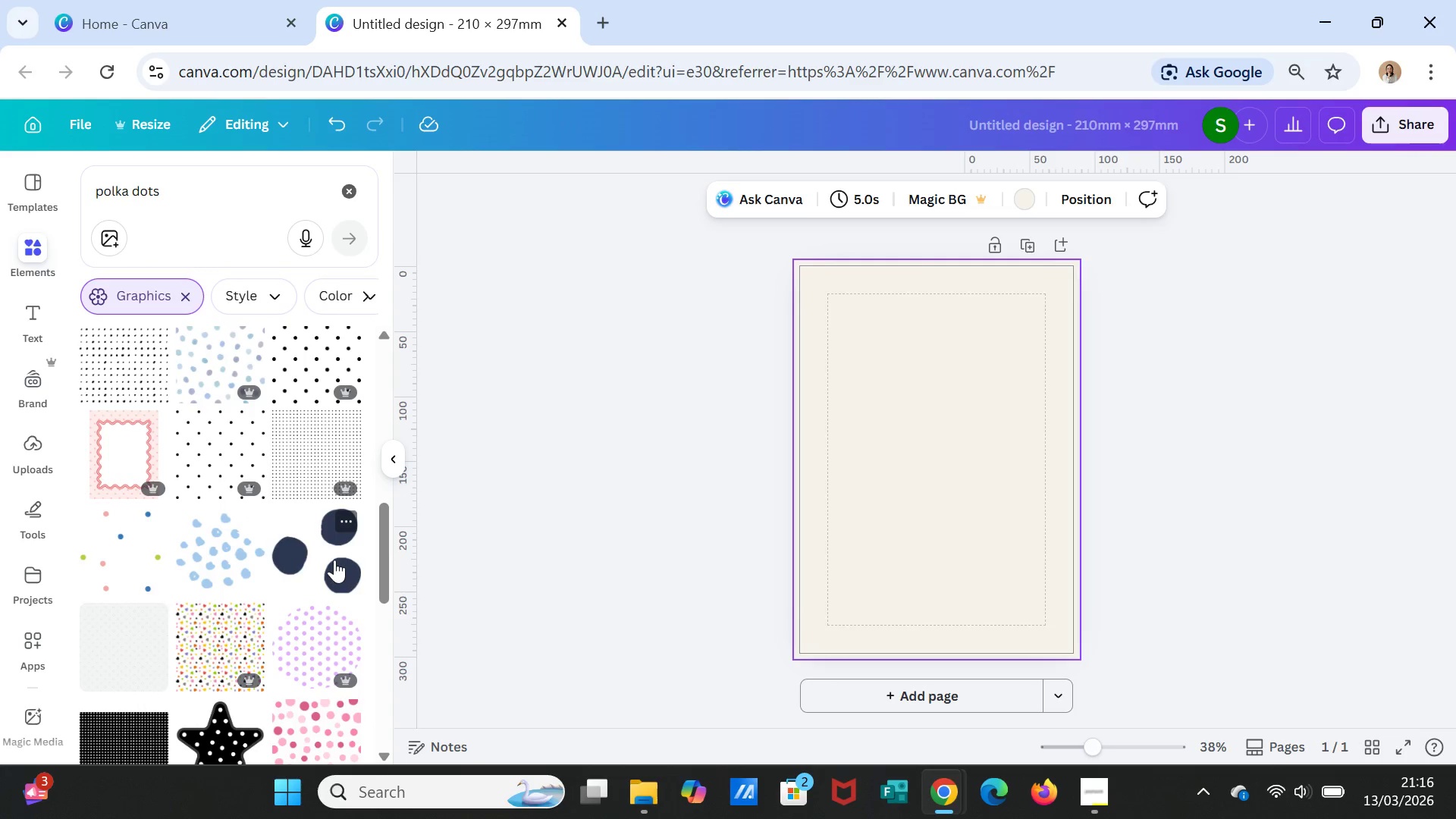 
left_click([334, 560])
 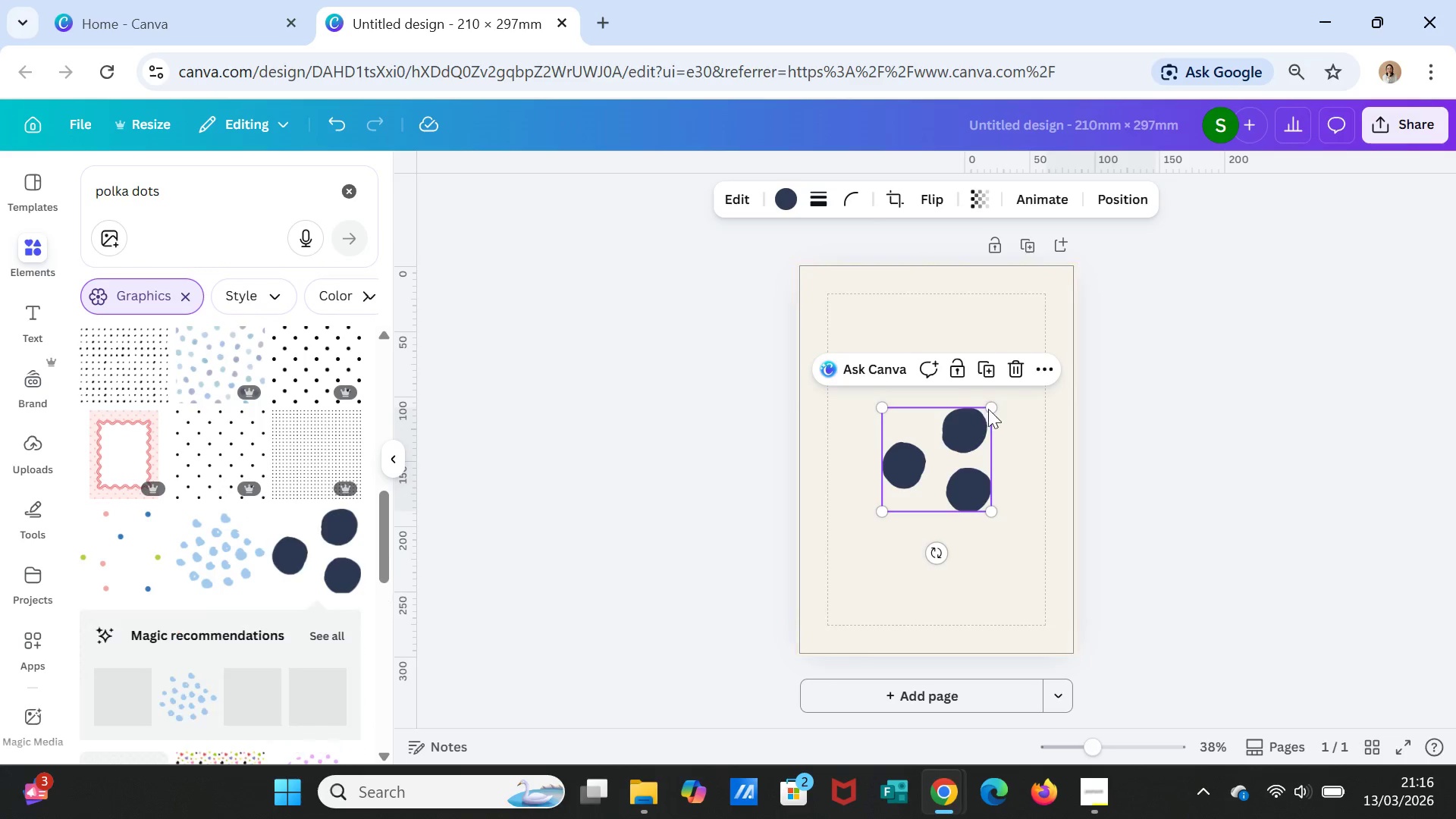 
left_click_drag(start_coordinate=[997, 406], to_coordinate=[906, 479])
 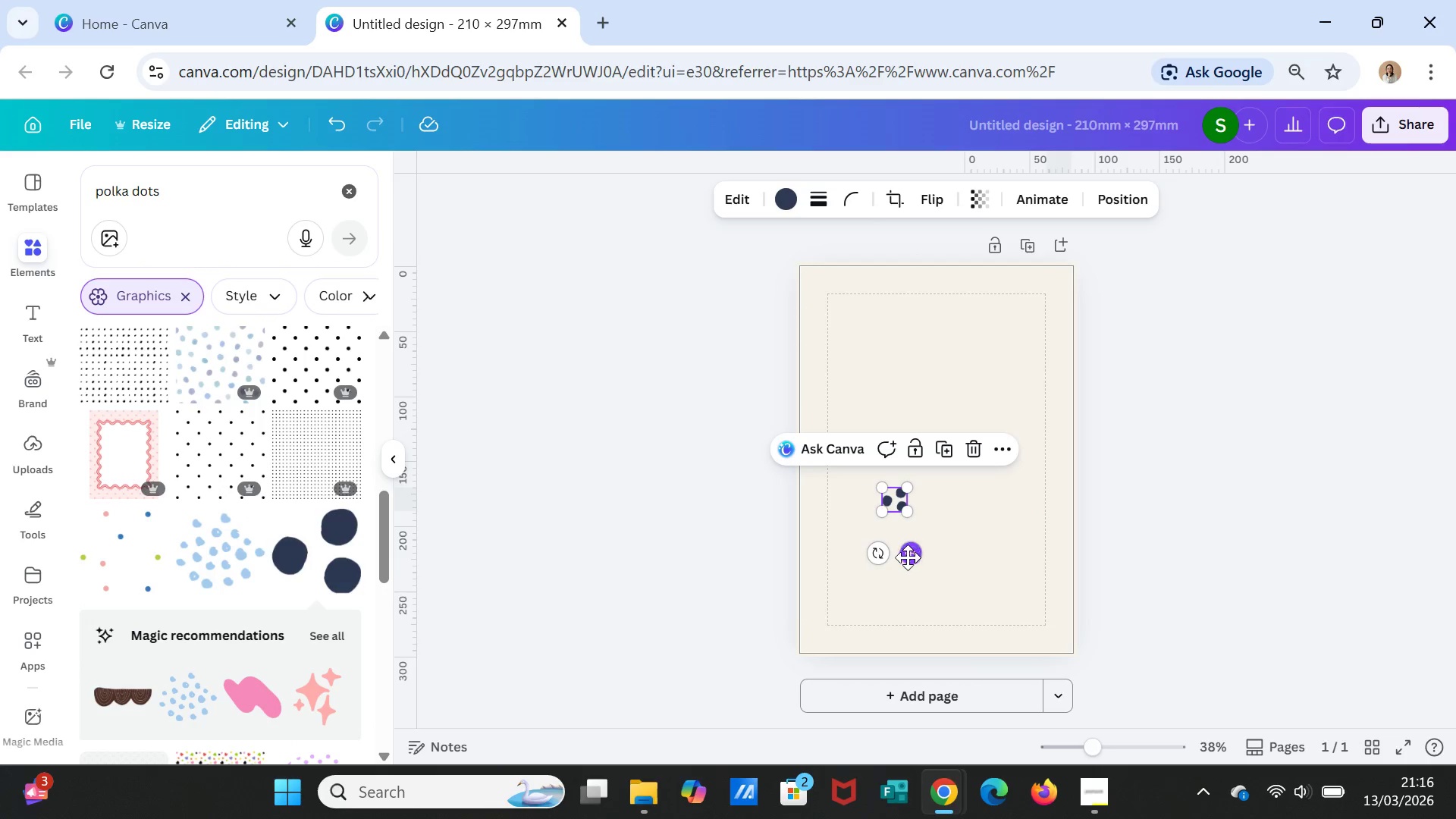 
left_click_drag(start_coordinate=[908, 559], to_coordinate=[904, 535])
 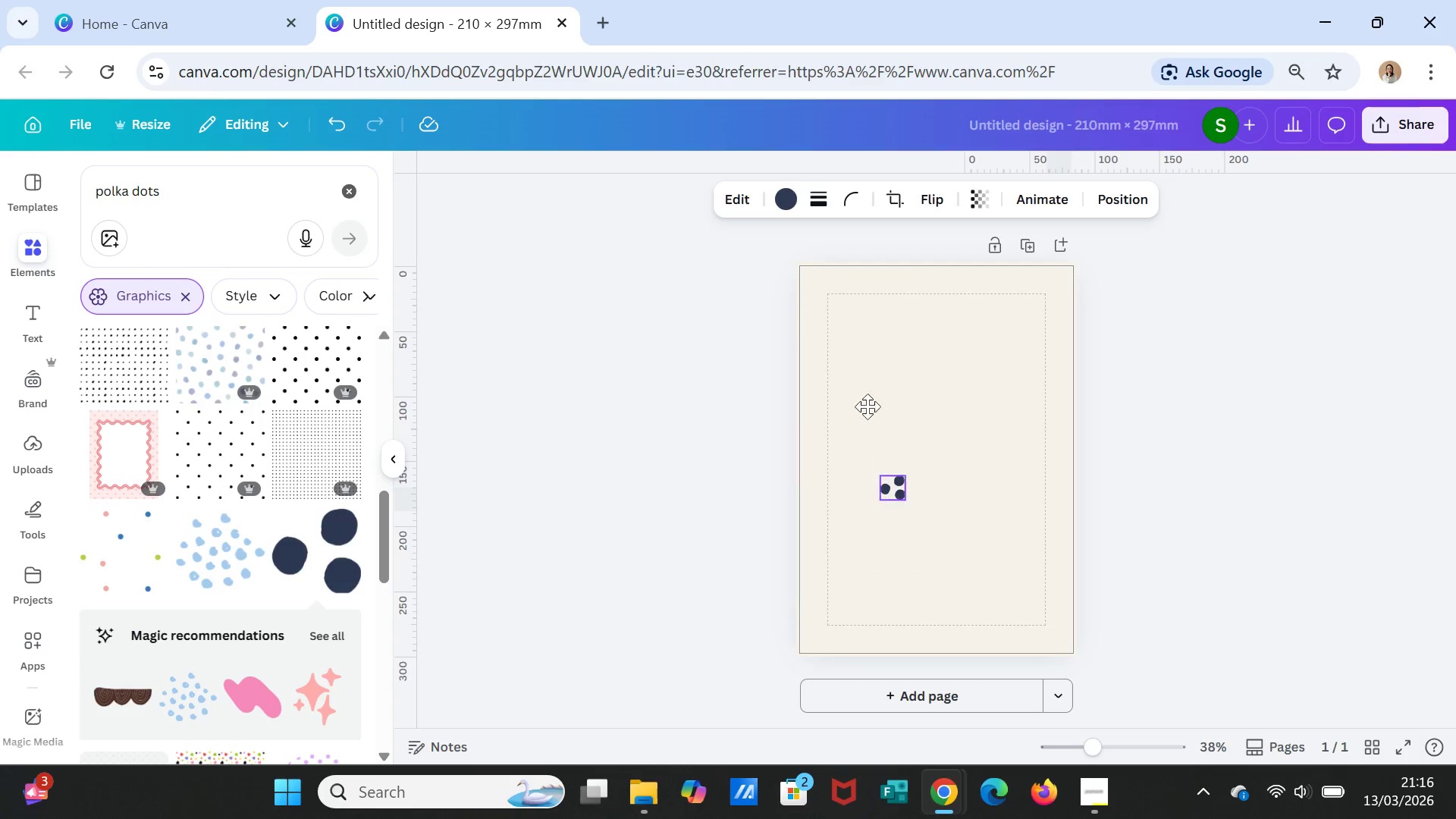 
left_click_drag(start_coordinate=[898, 511], to_coordinate=[852, 342])
 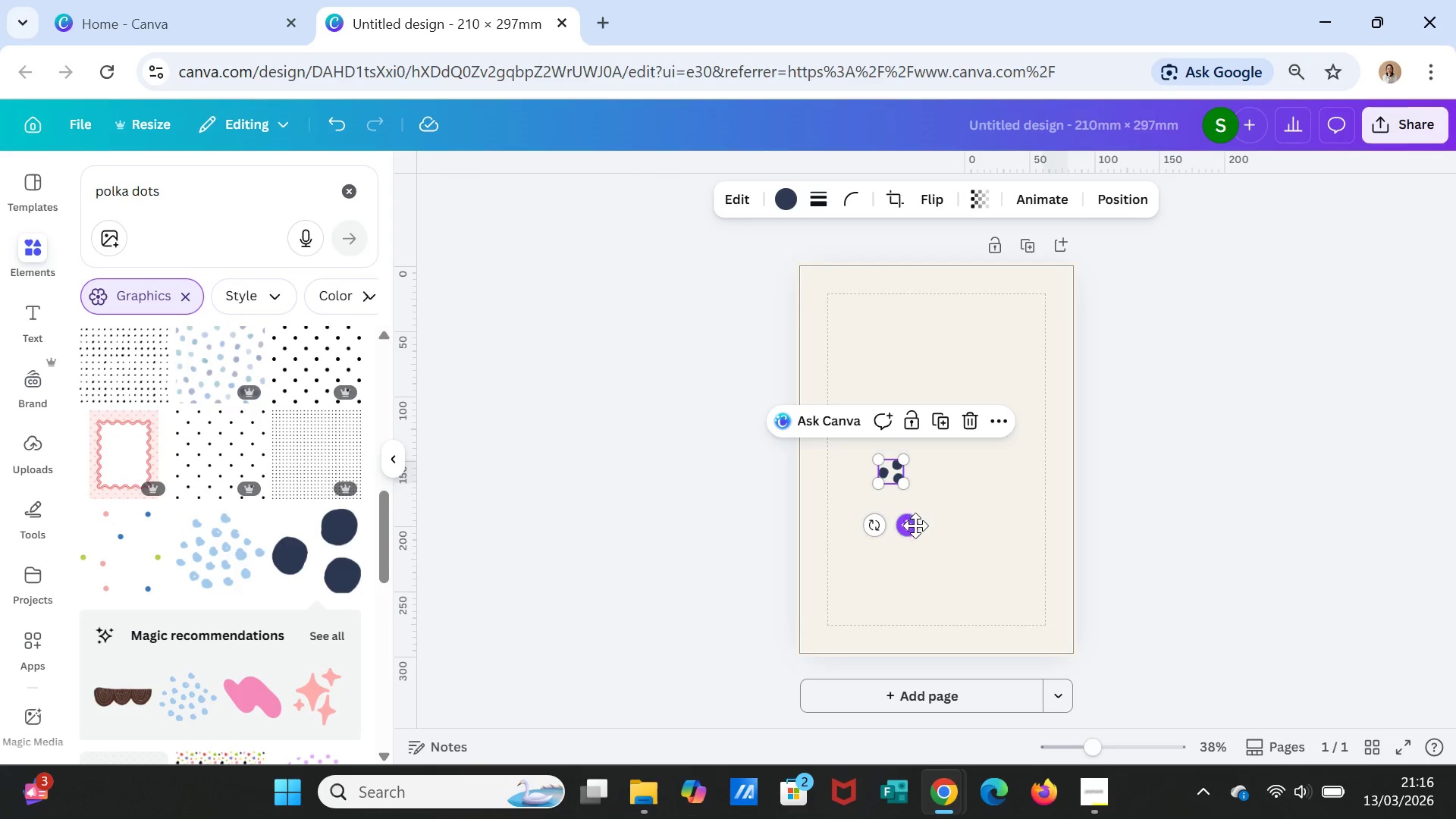 
left_click_drag(start_coordinate=[914, 526], to_coordinate=[874, 371])
 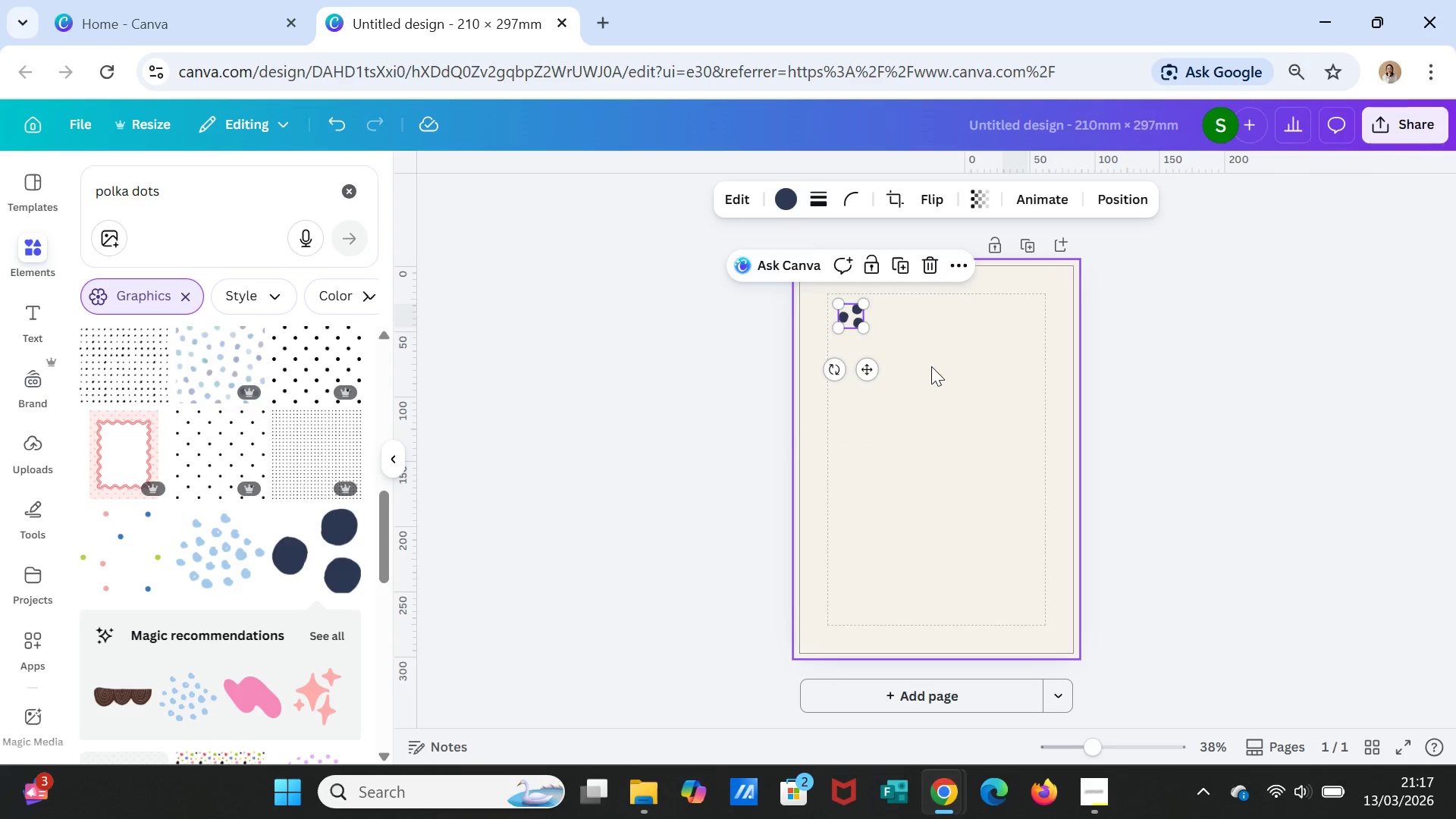 
left_click([931, 366])
 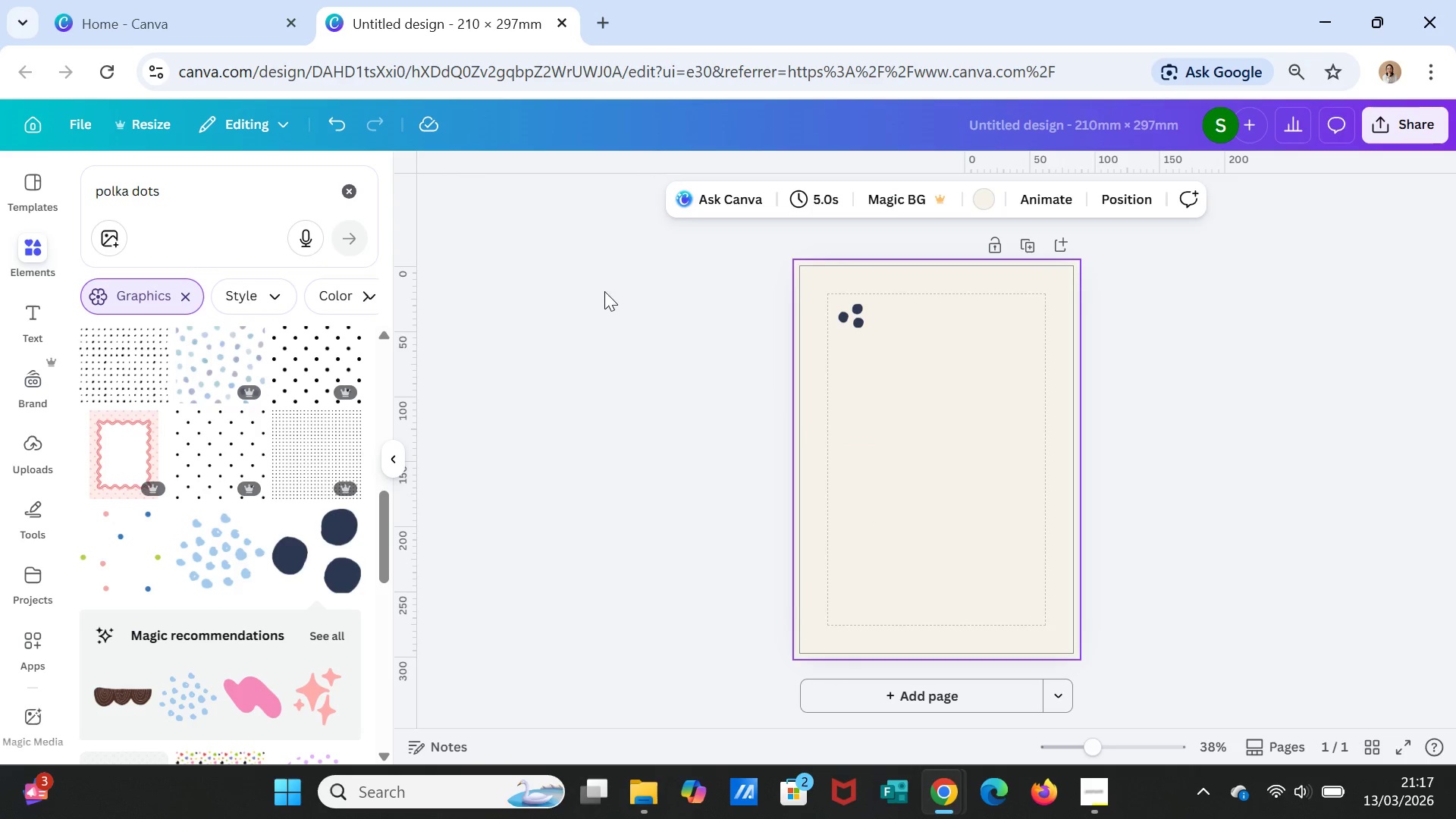 
left_click([851, 311])
 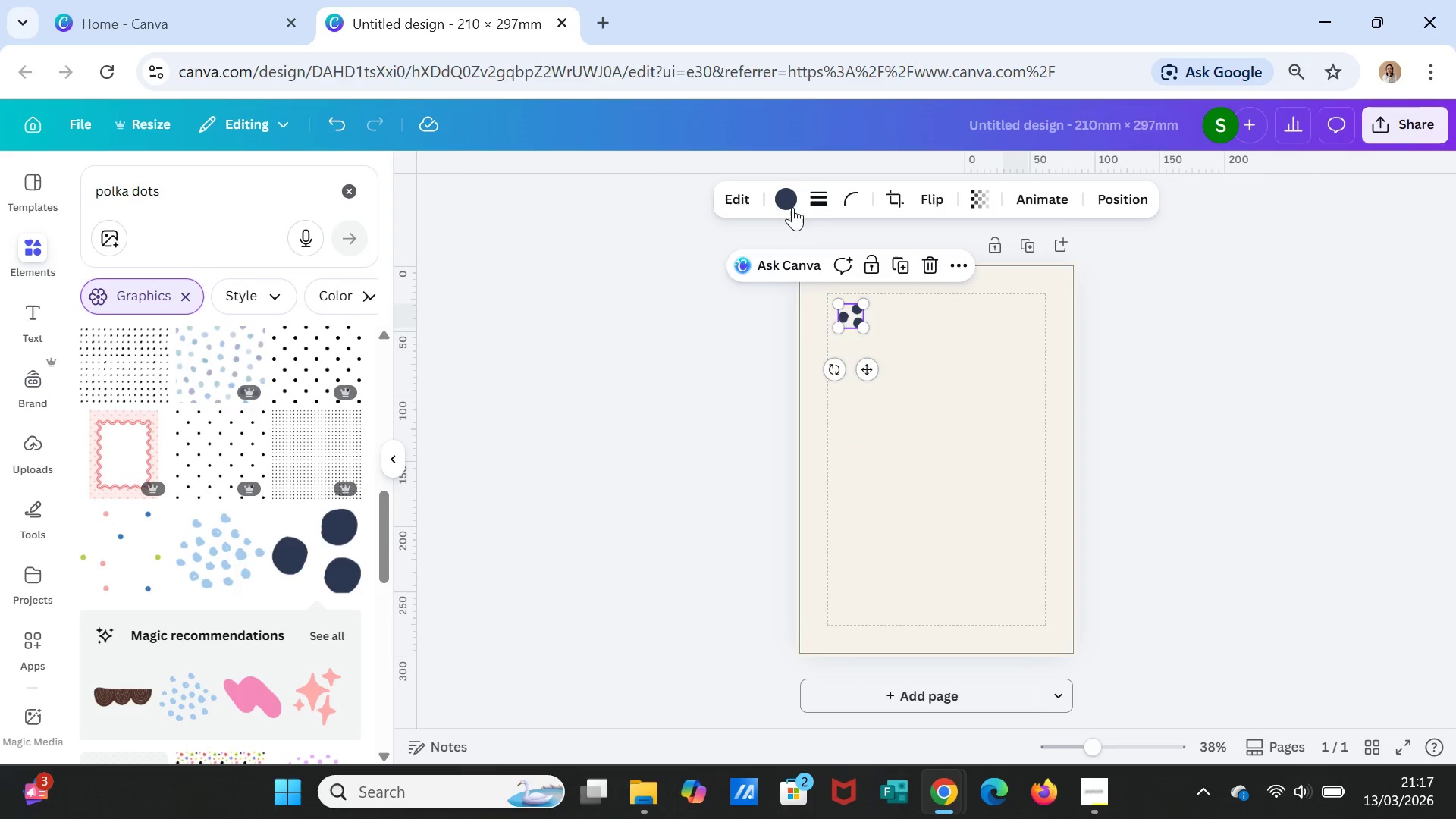 
left_click([792, 202])
 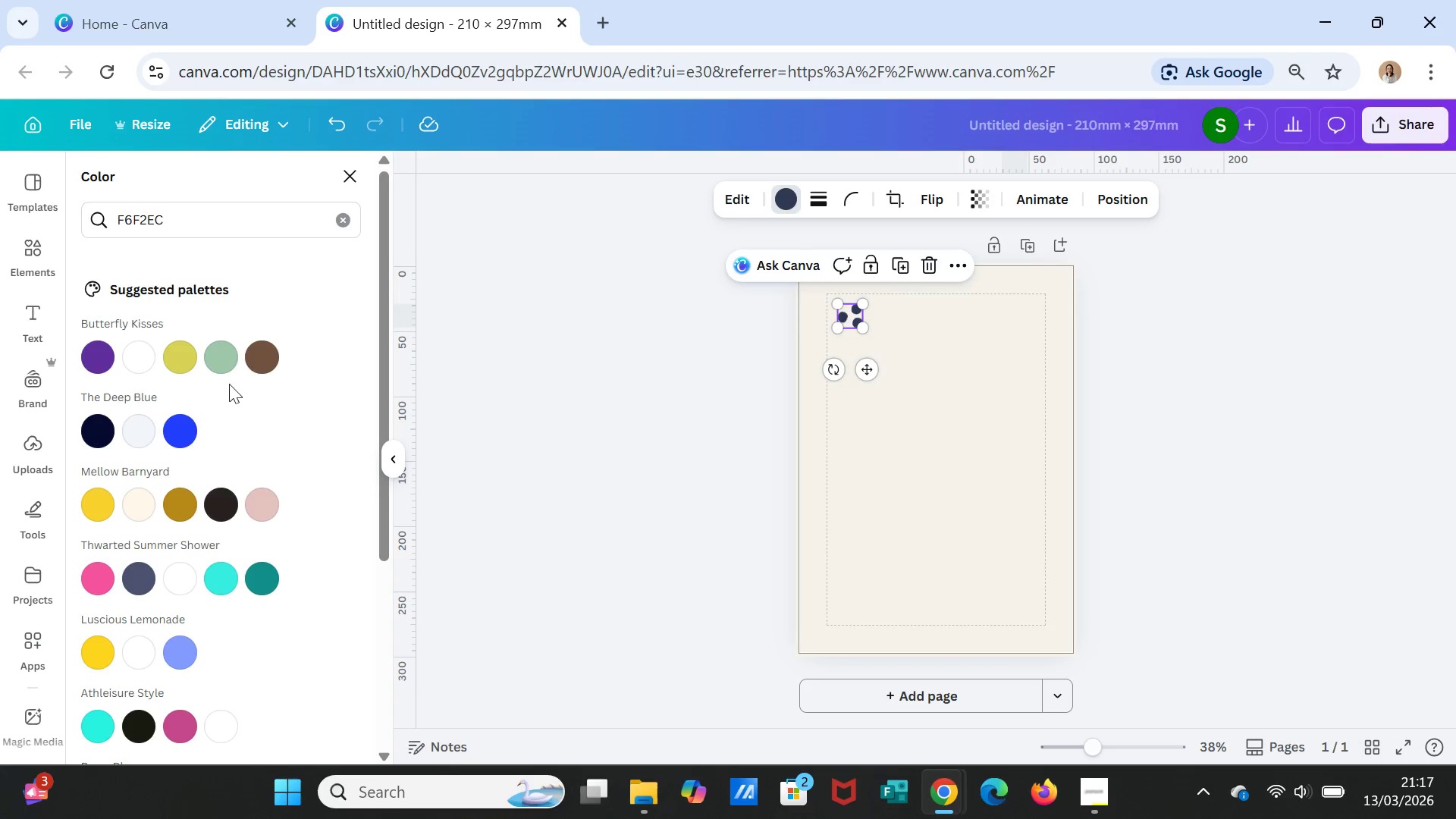 
double_click([225, 362])
 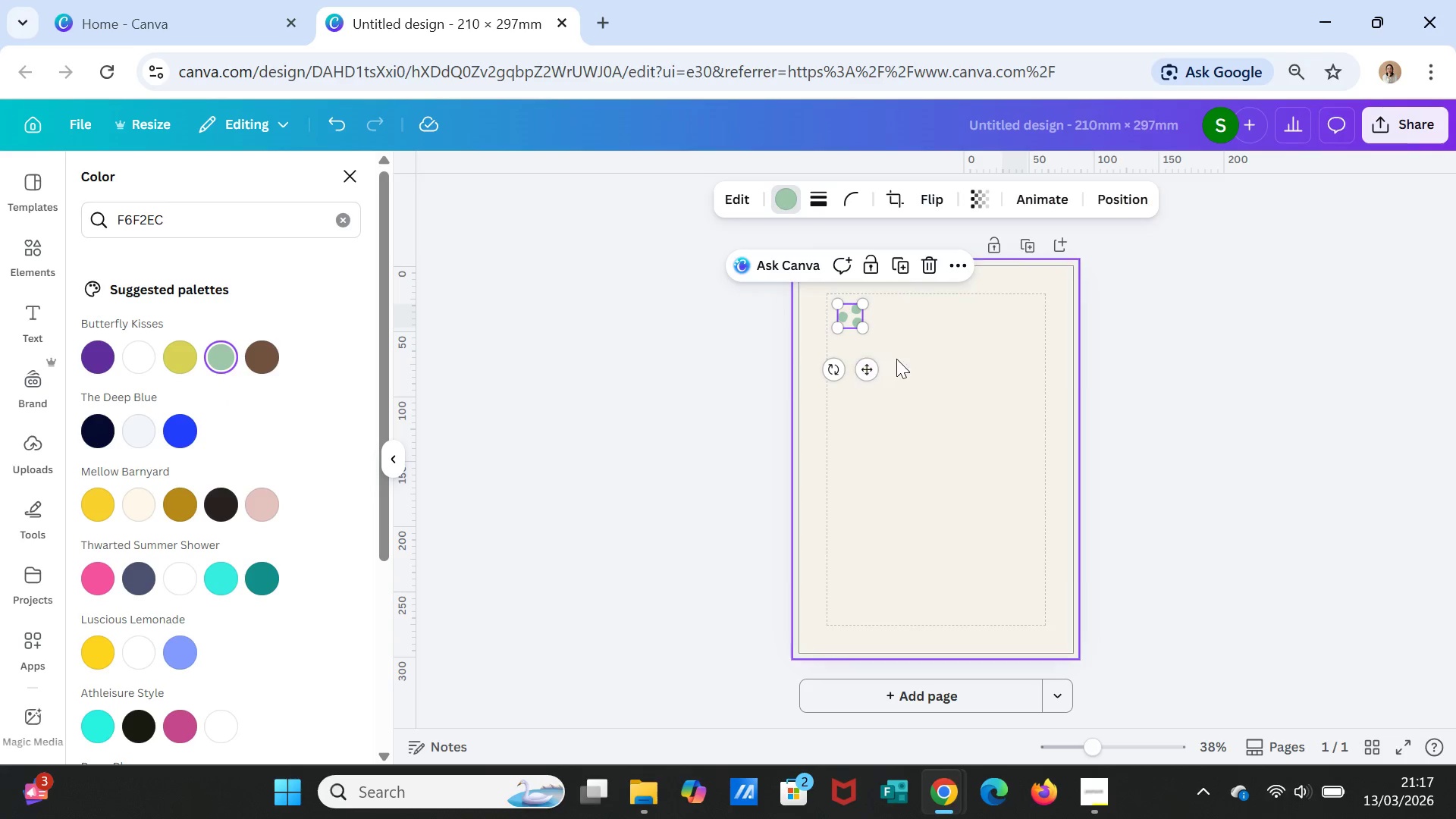 
left_click([907, 350])
 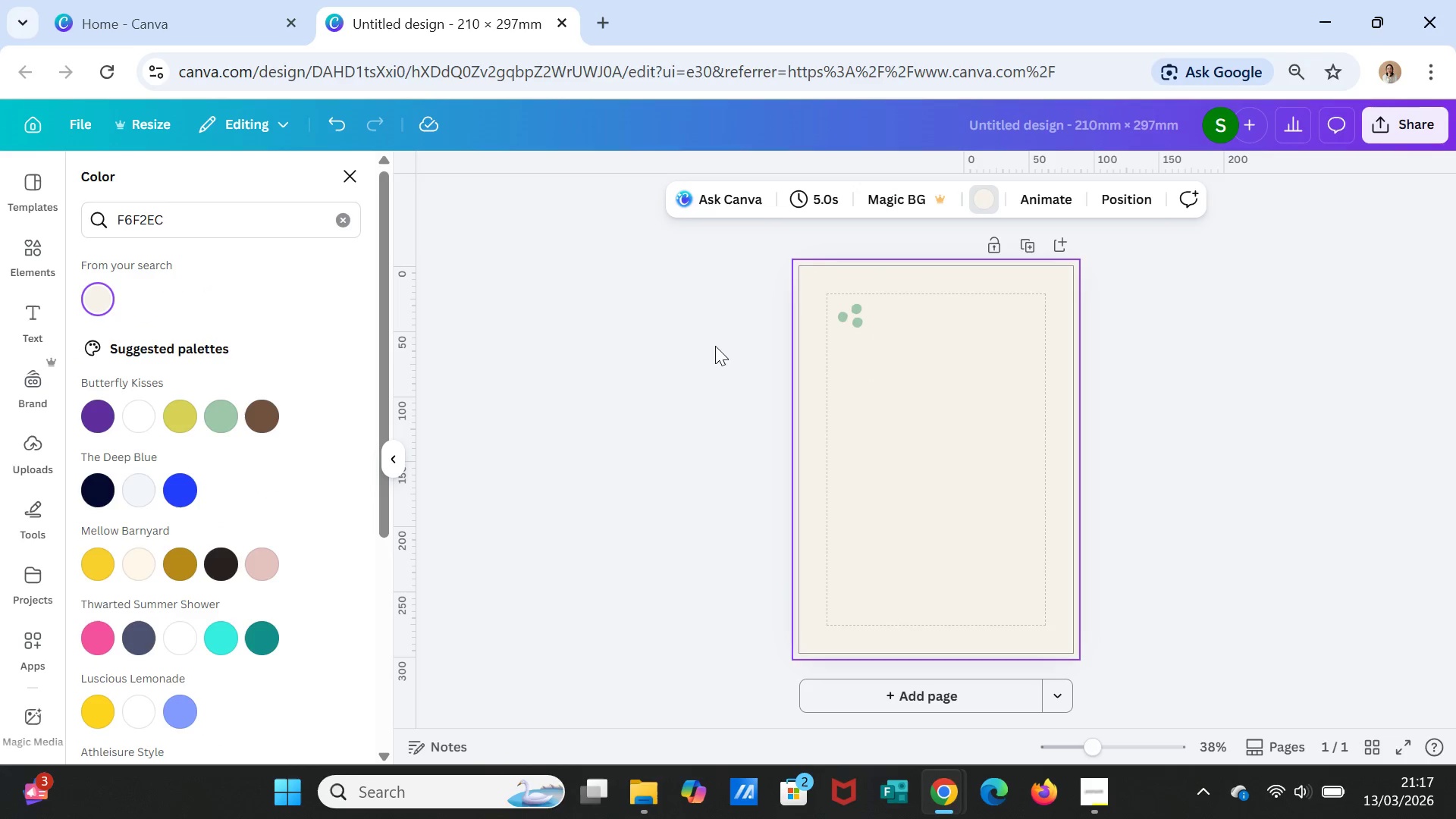 
wait(6.61)
 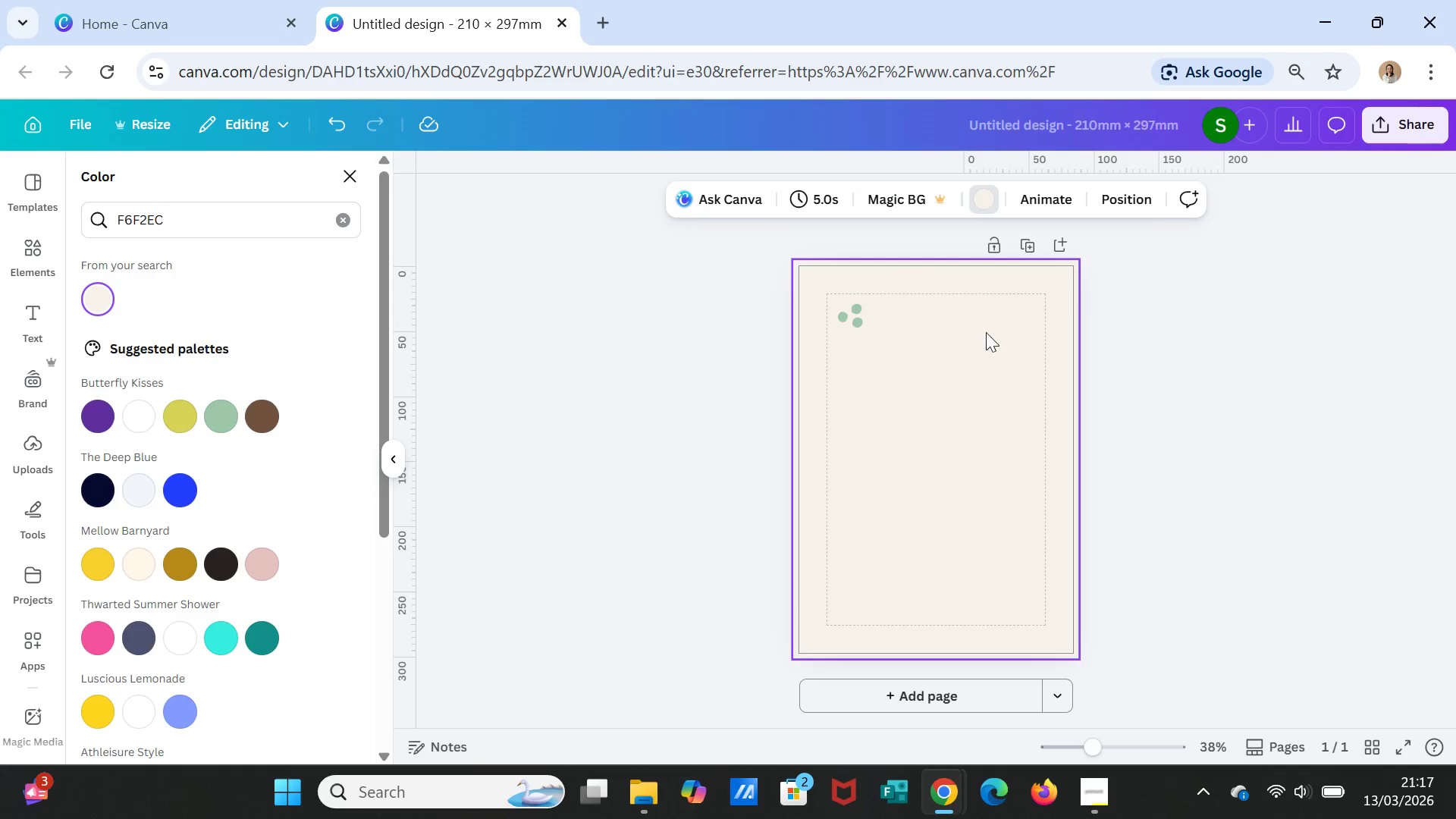 
mouse_move([857, 315])
 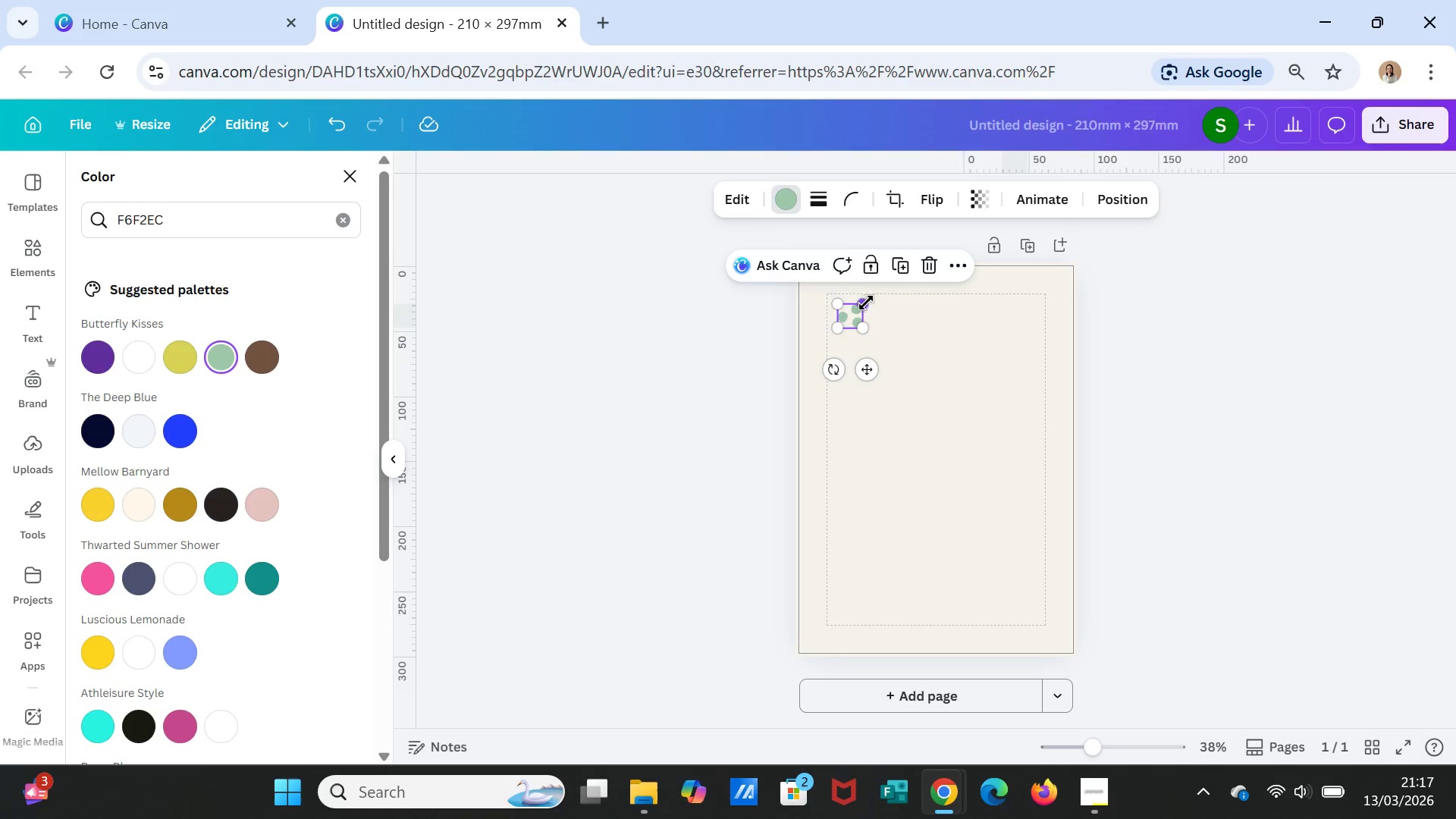 
left_click_drag(start_coordinate=[865, 301], to_coordinate=[858, 314])
 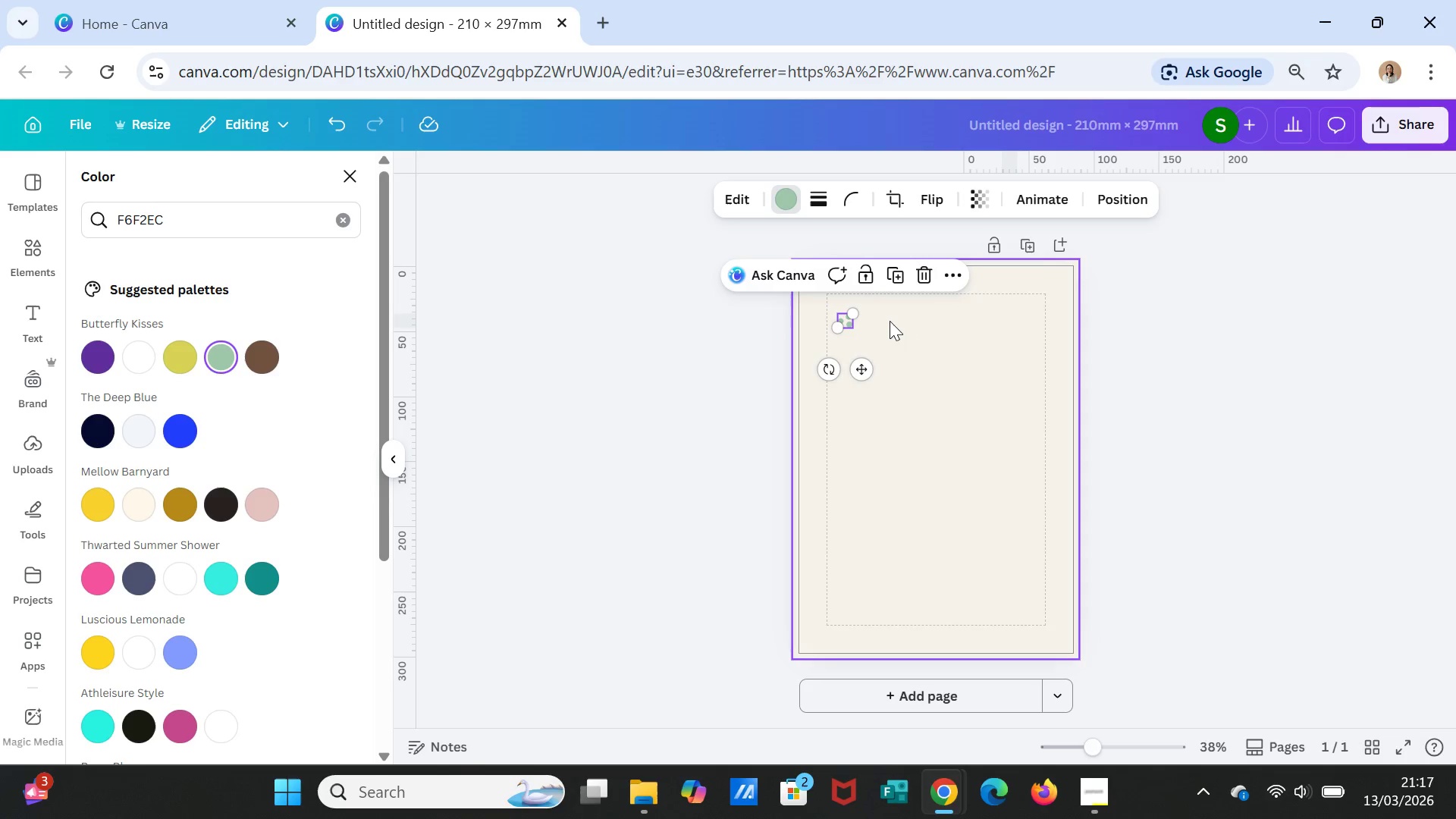 
left_click([890, 321])
 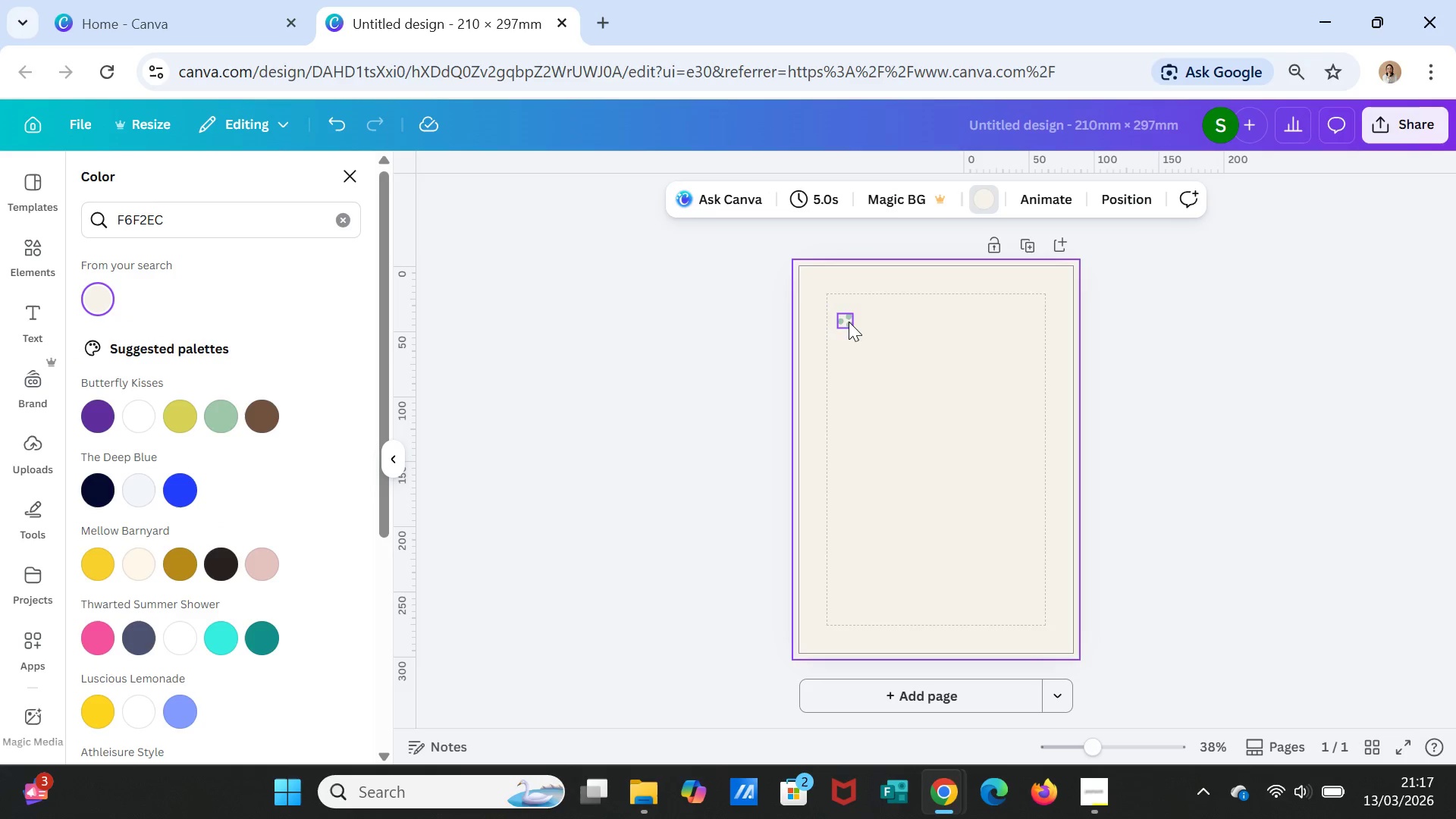 
left_click([849, 320])
 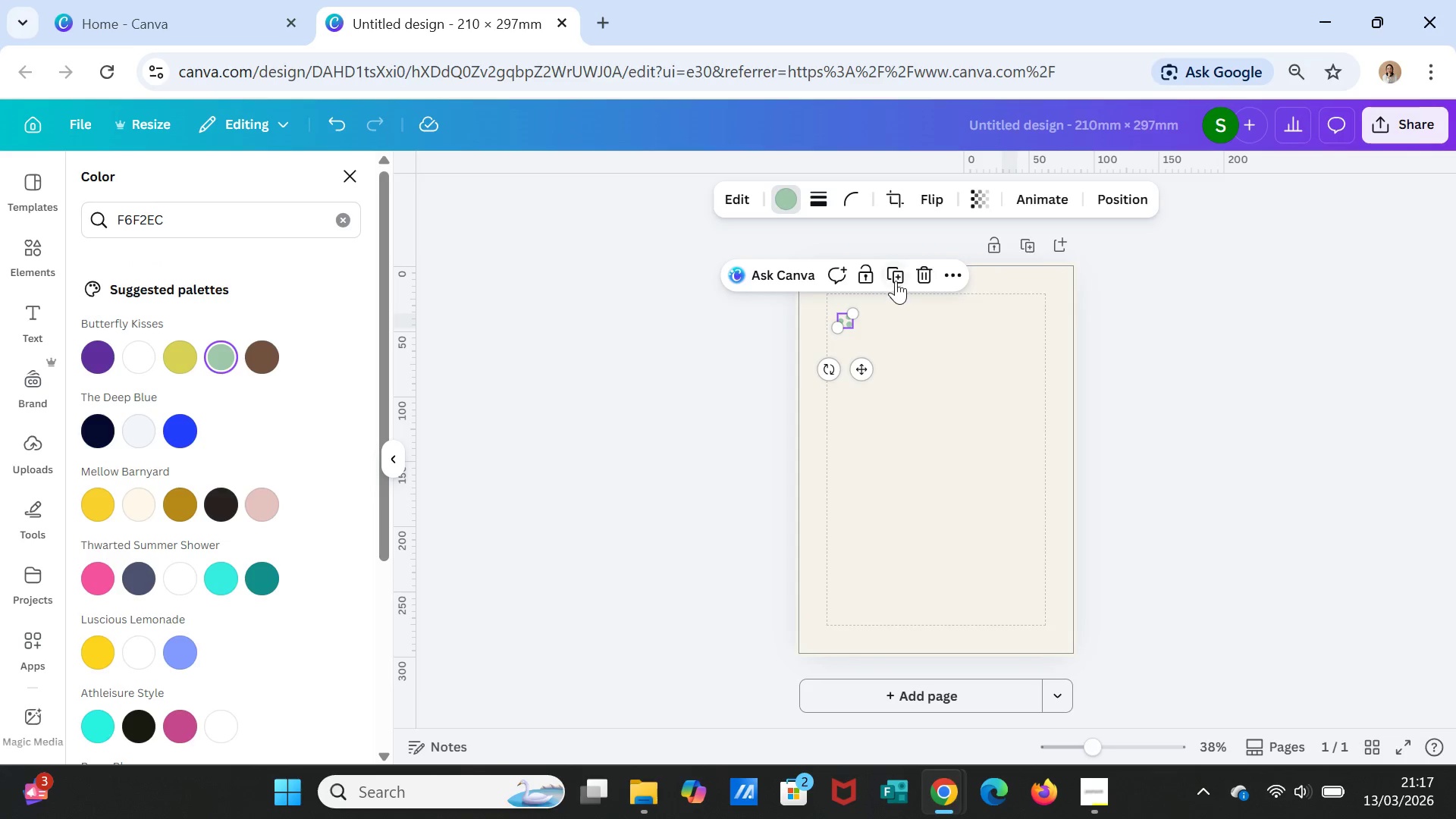 
left_click([897, 272])
 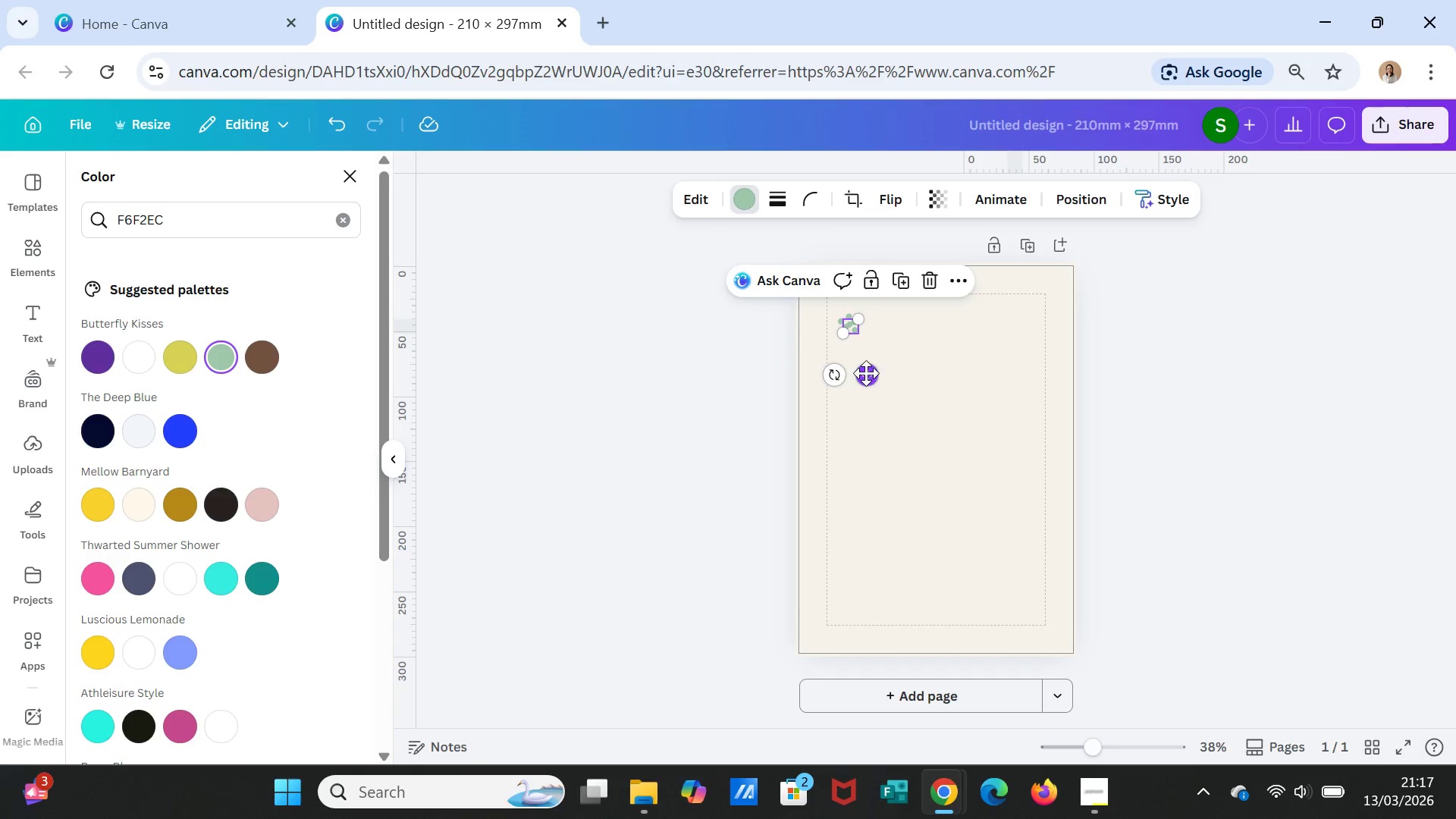 
left_click_drag(start_coordinate=[866, 373], to_coordinate=[854, 353])
 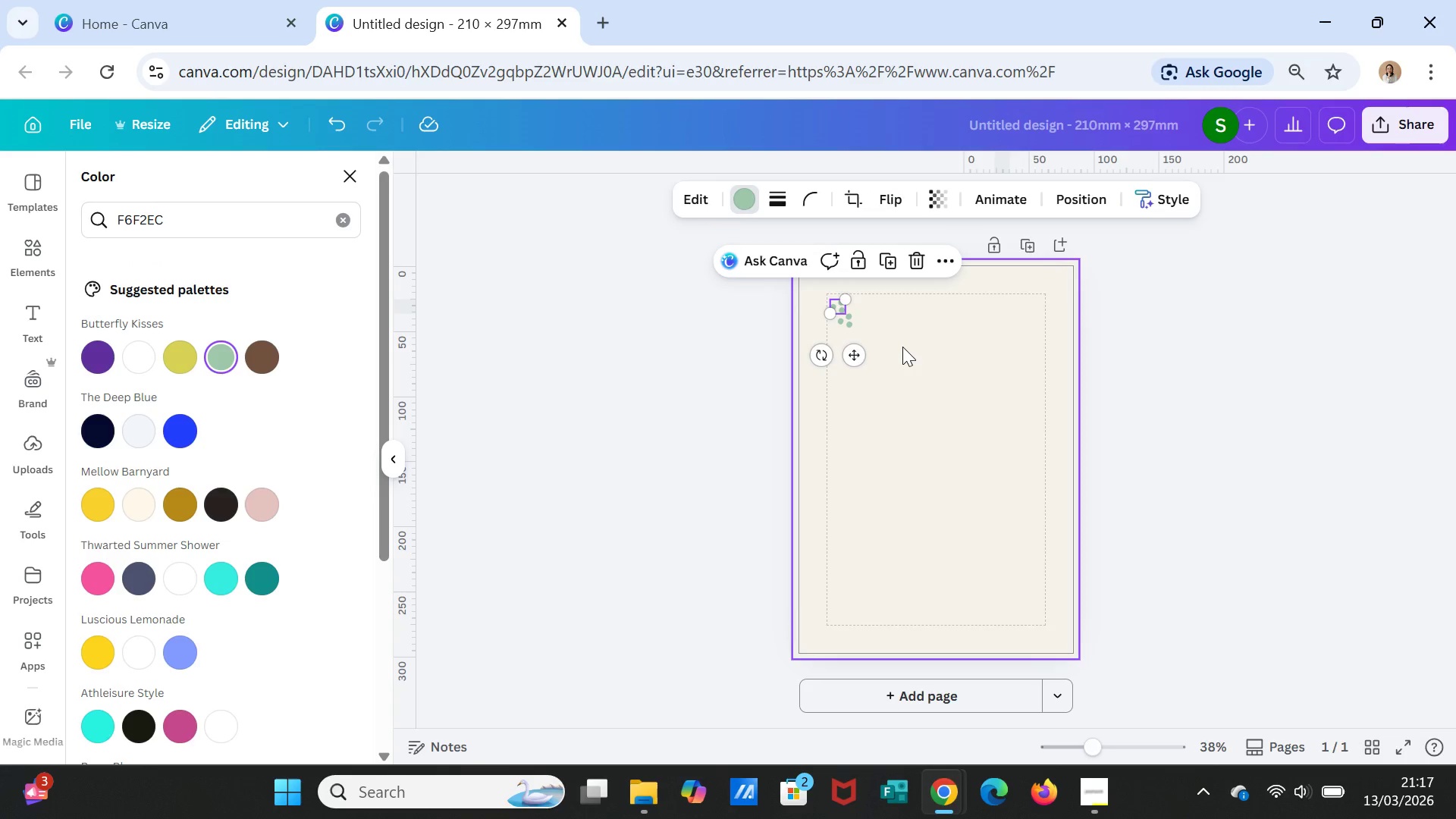 
left_click([902, 347])
 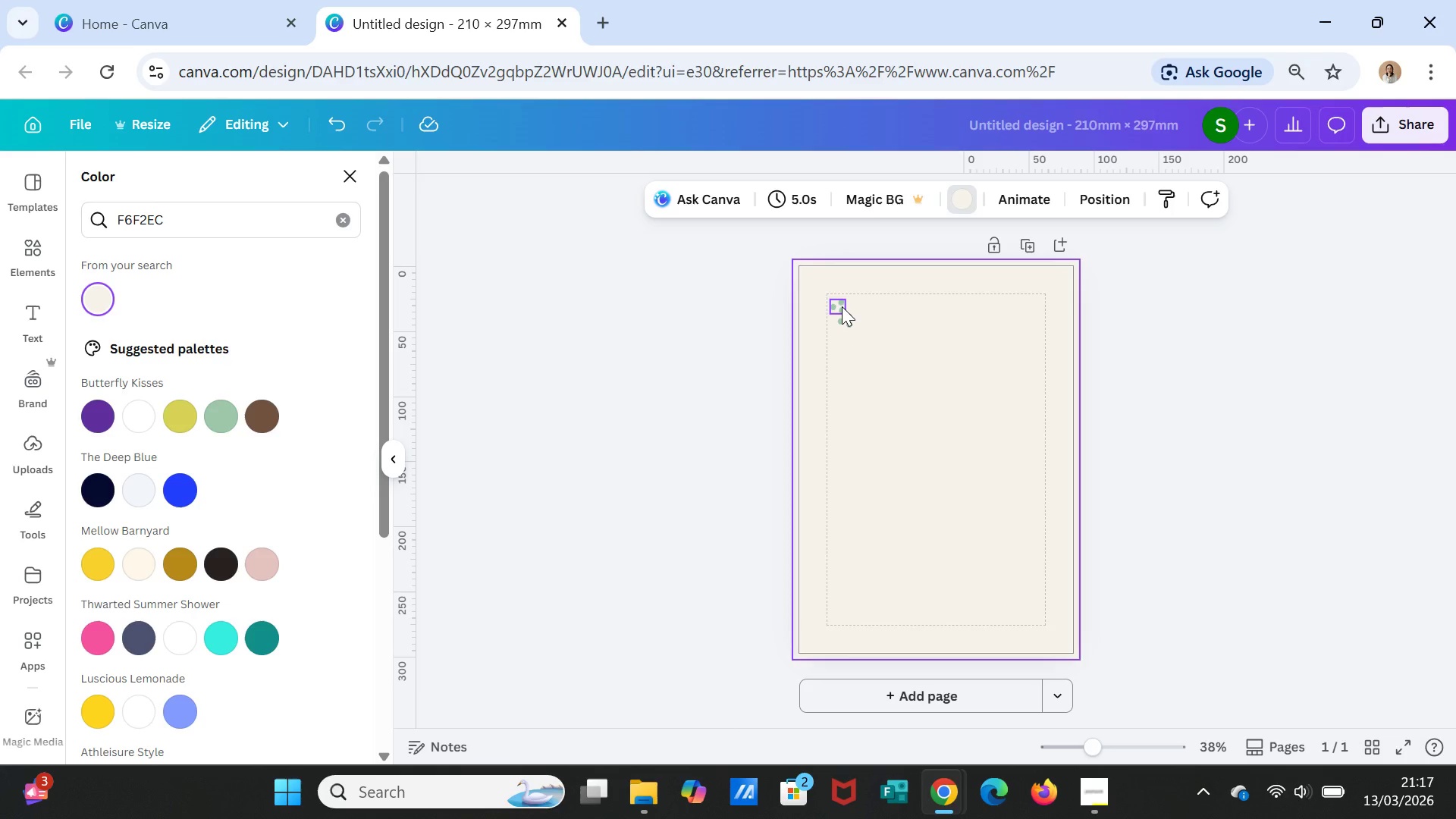 
left_click([841, 304])
 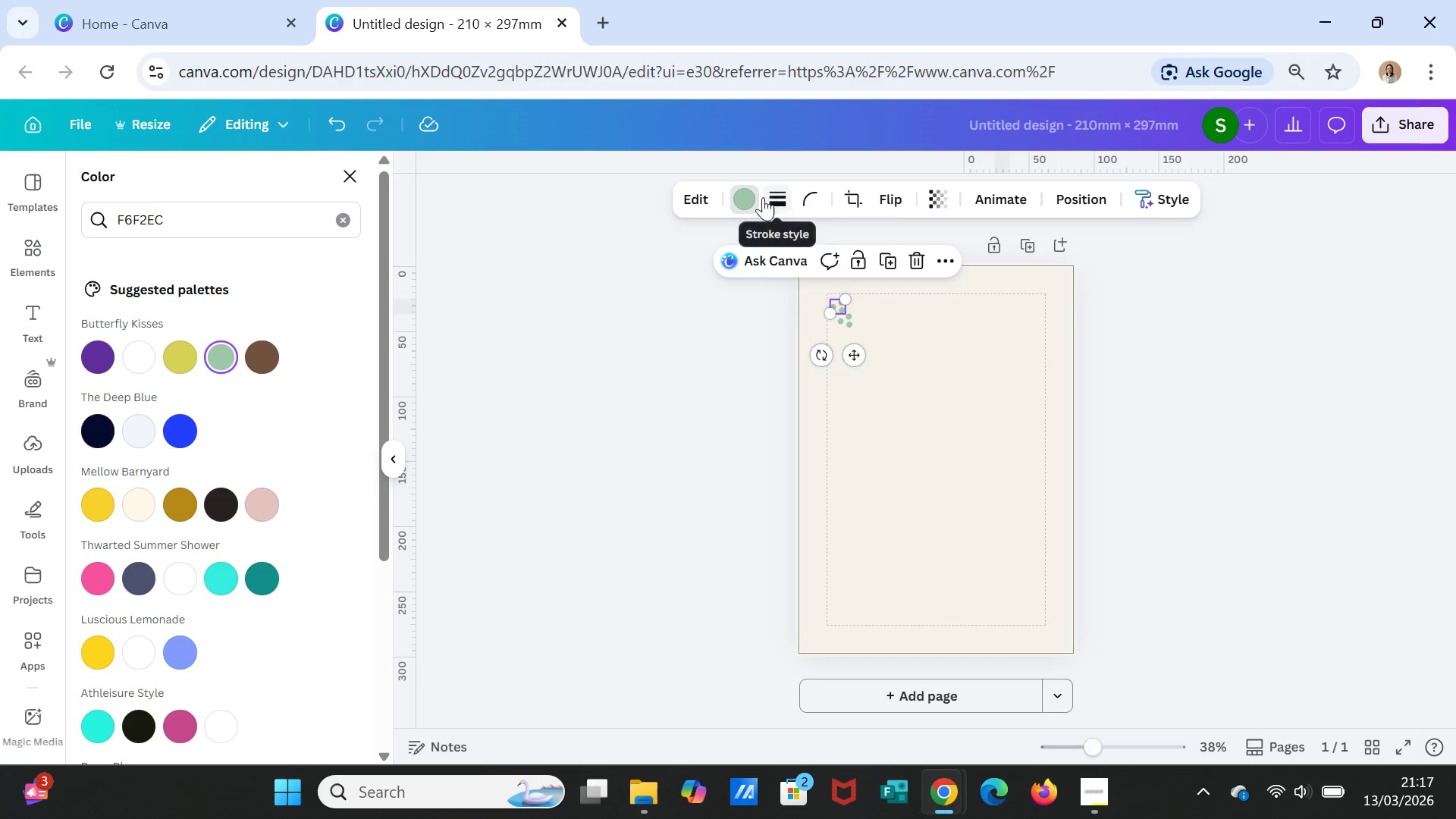 
left_click([751, 199])
 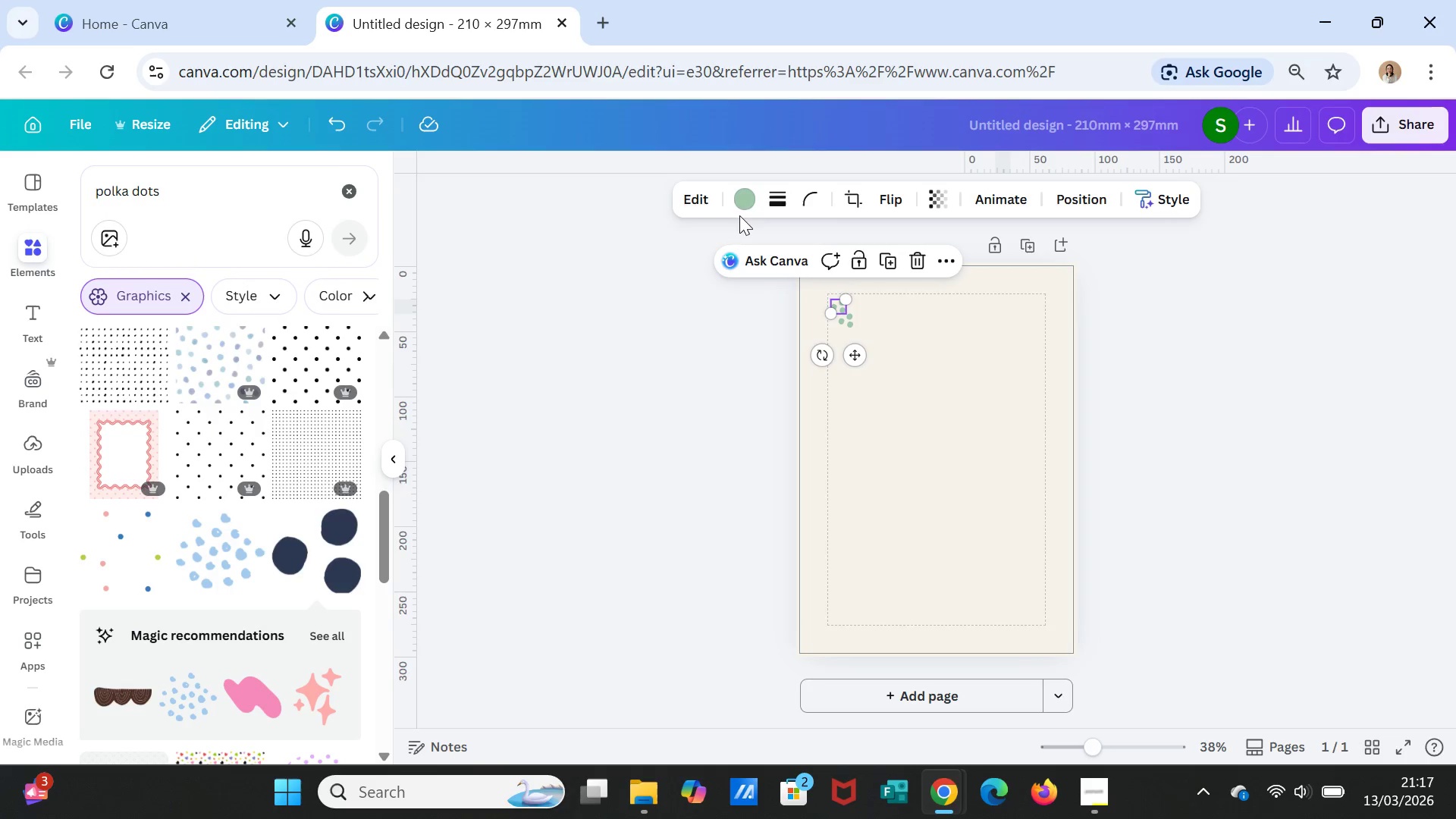 
double_click([742, 190])
 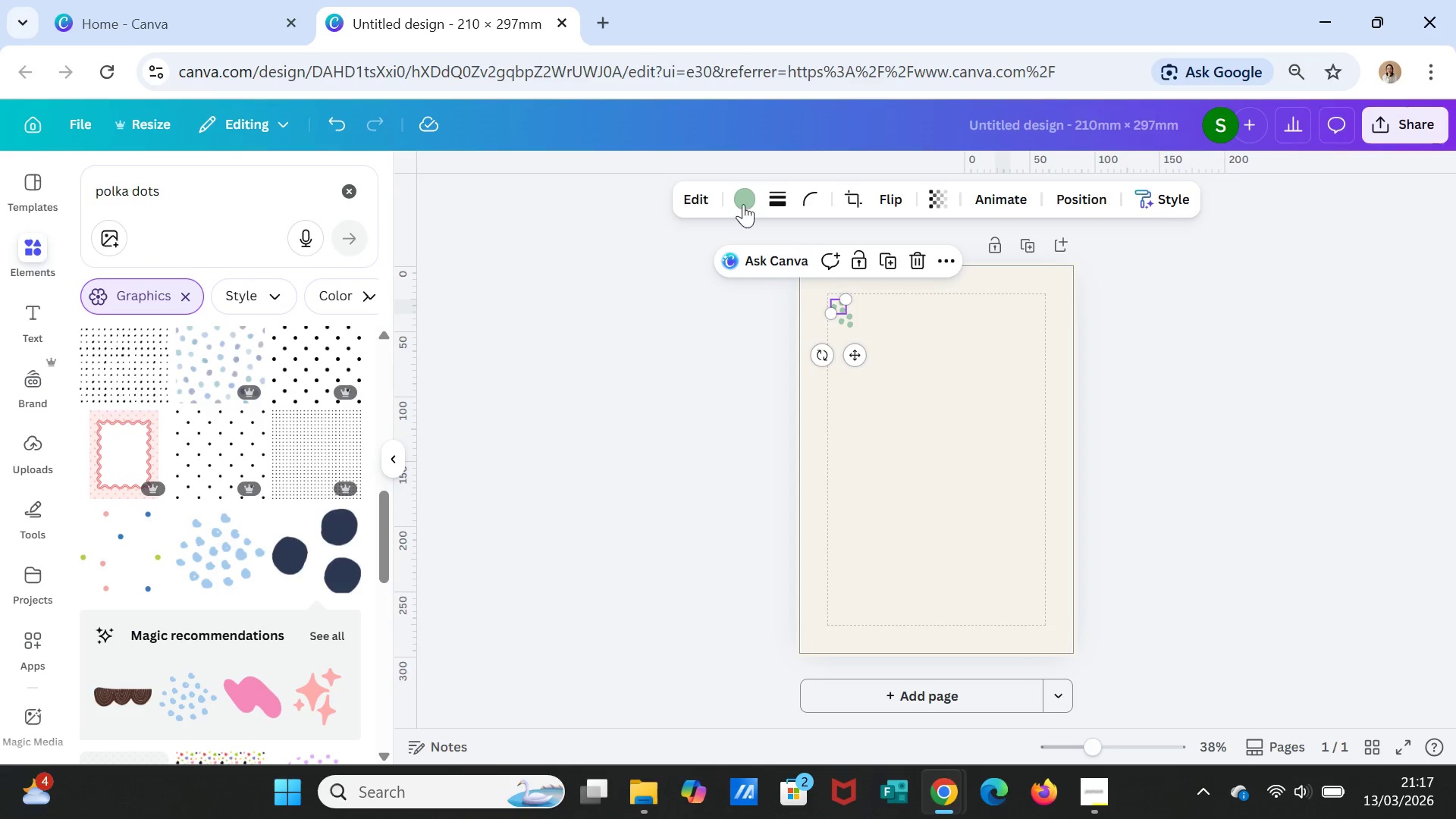 
left_click([743, 204])
 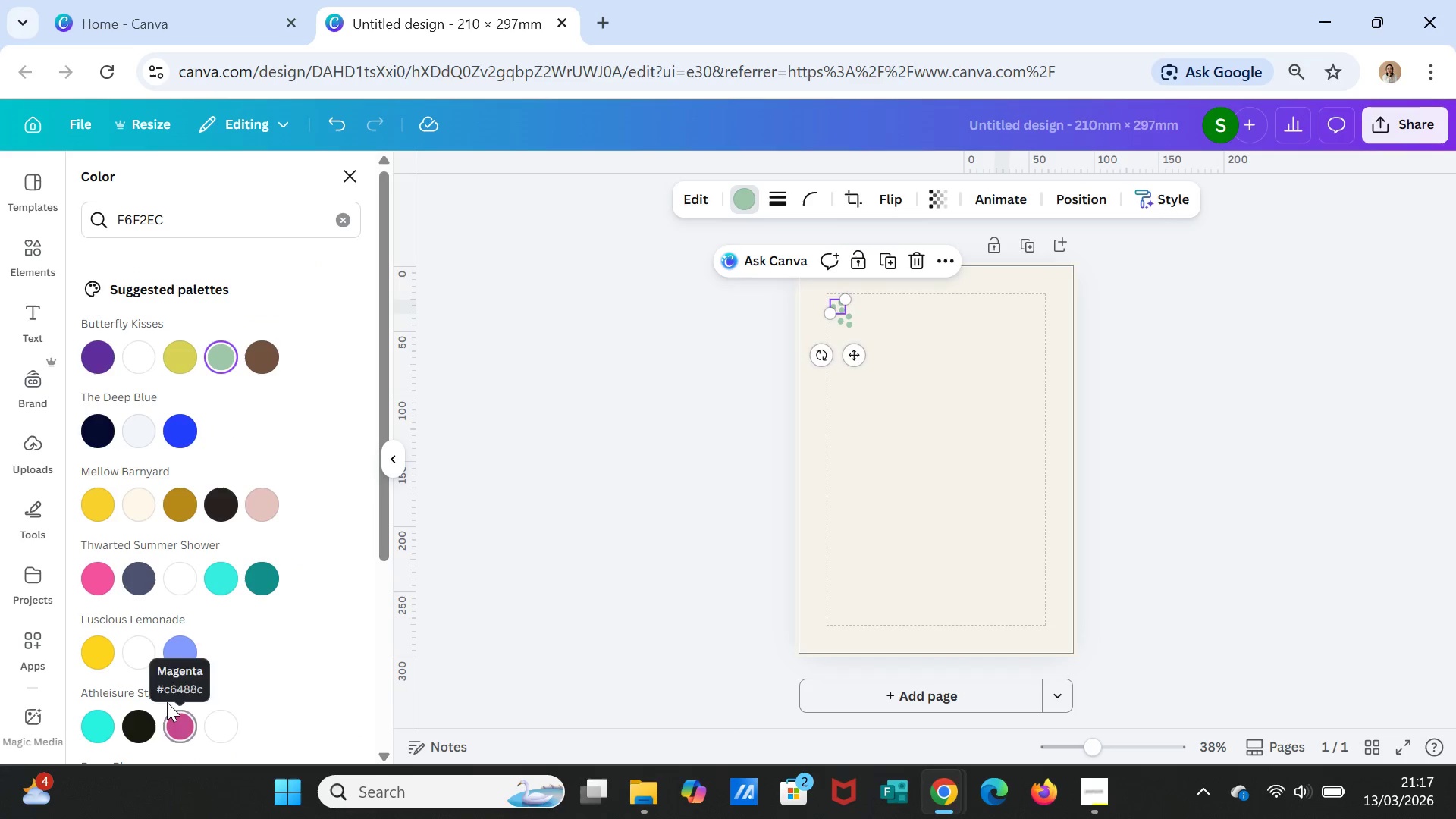 
left_click([102, 571])
 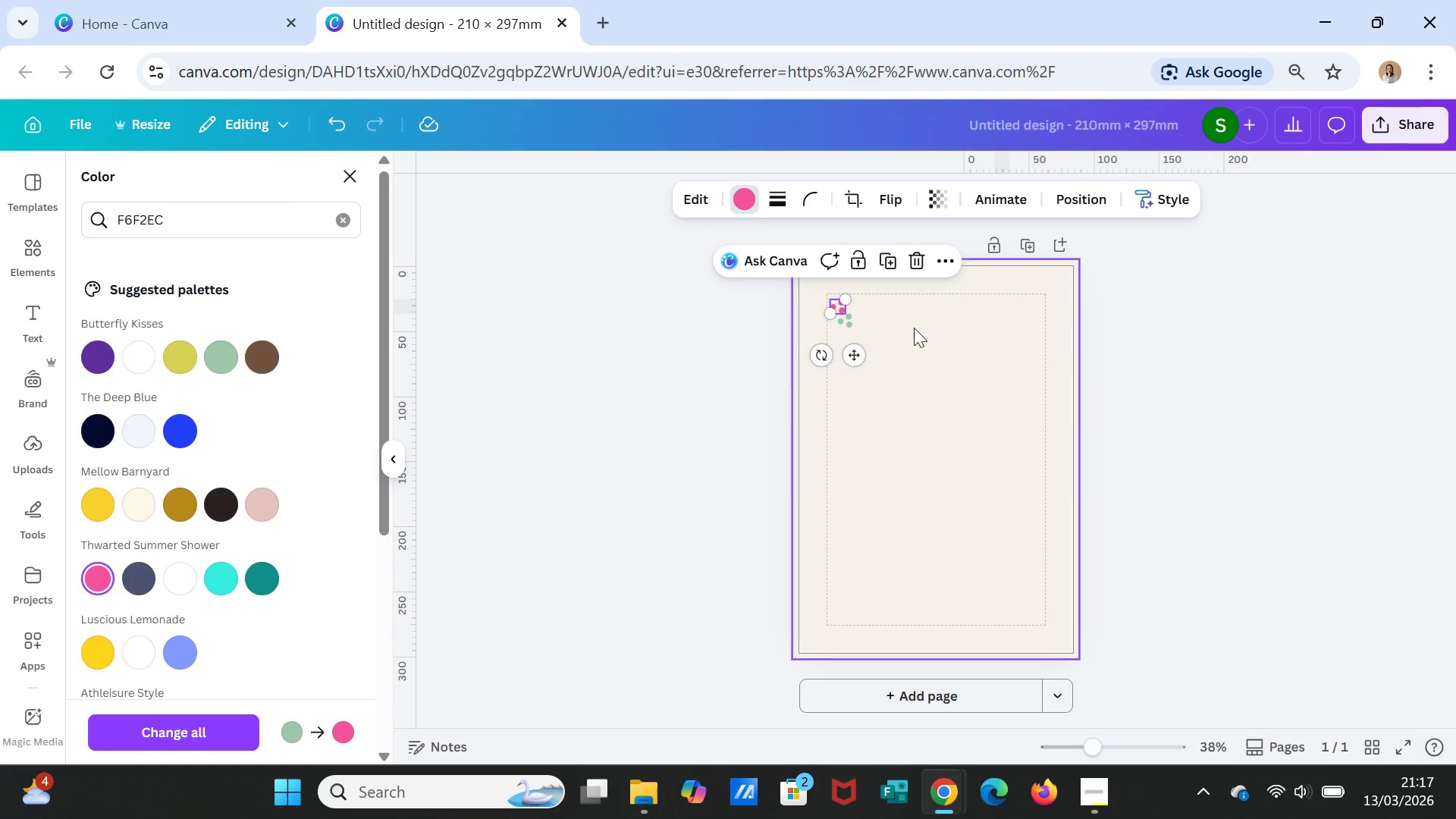 
left_click([949, 354])
 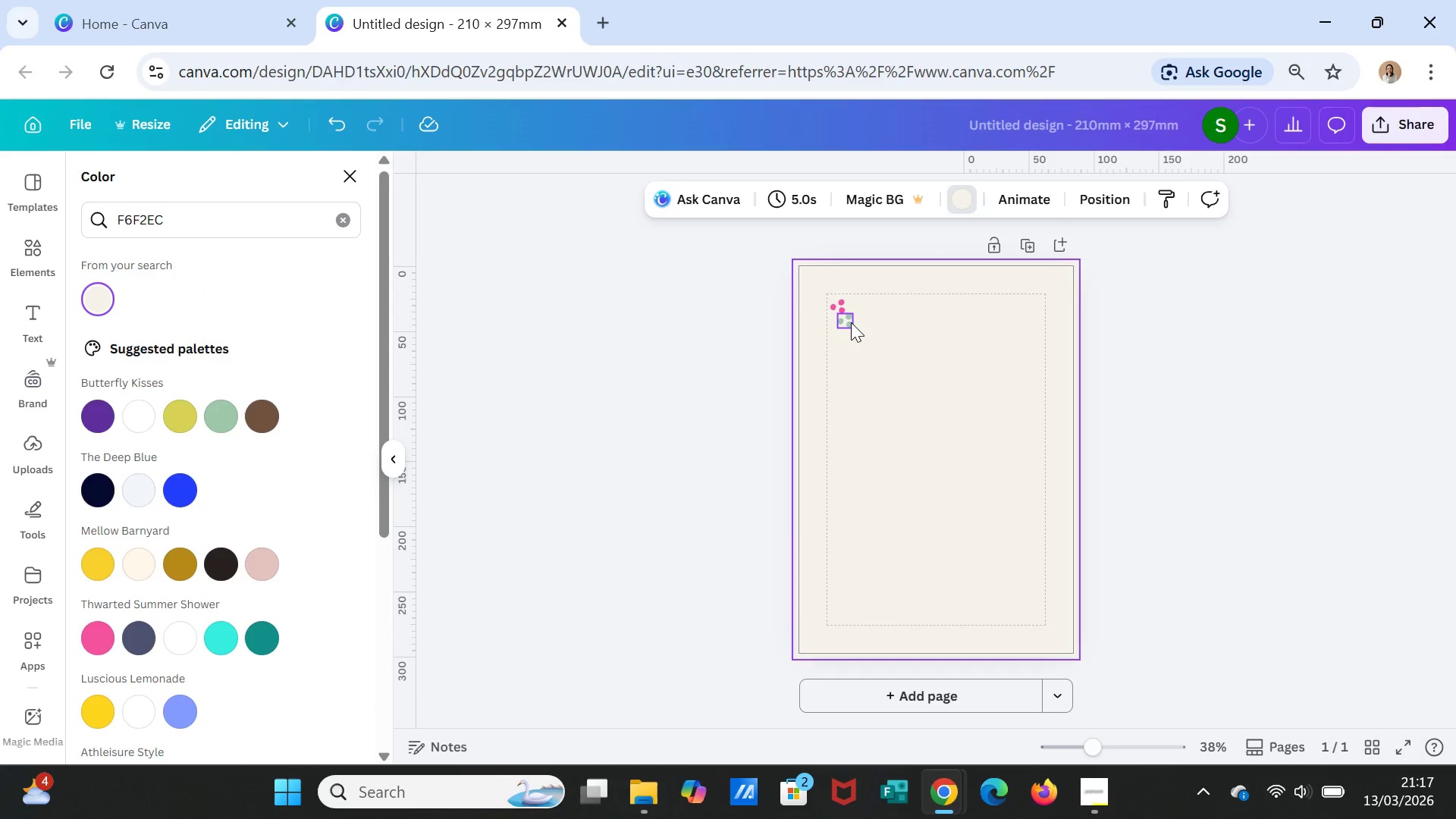 
left_click_drag(start_coordinate=[845, 322], to_coordinate=[852, 322])
 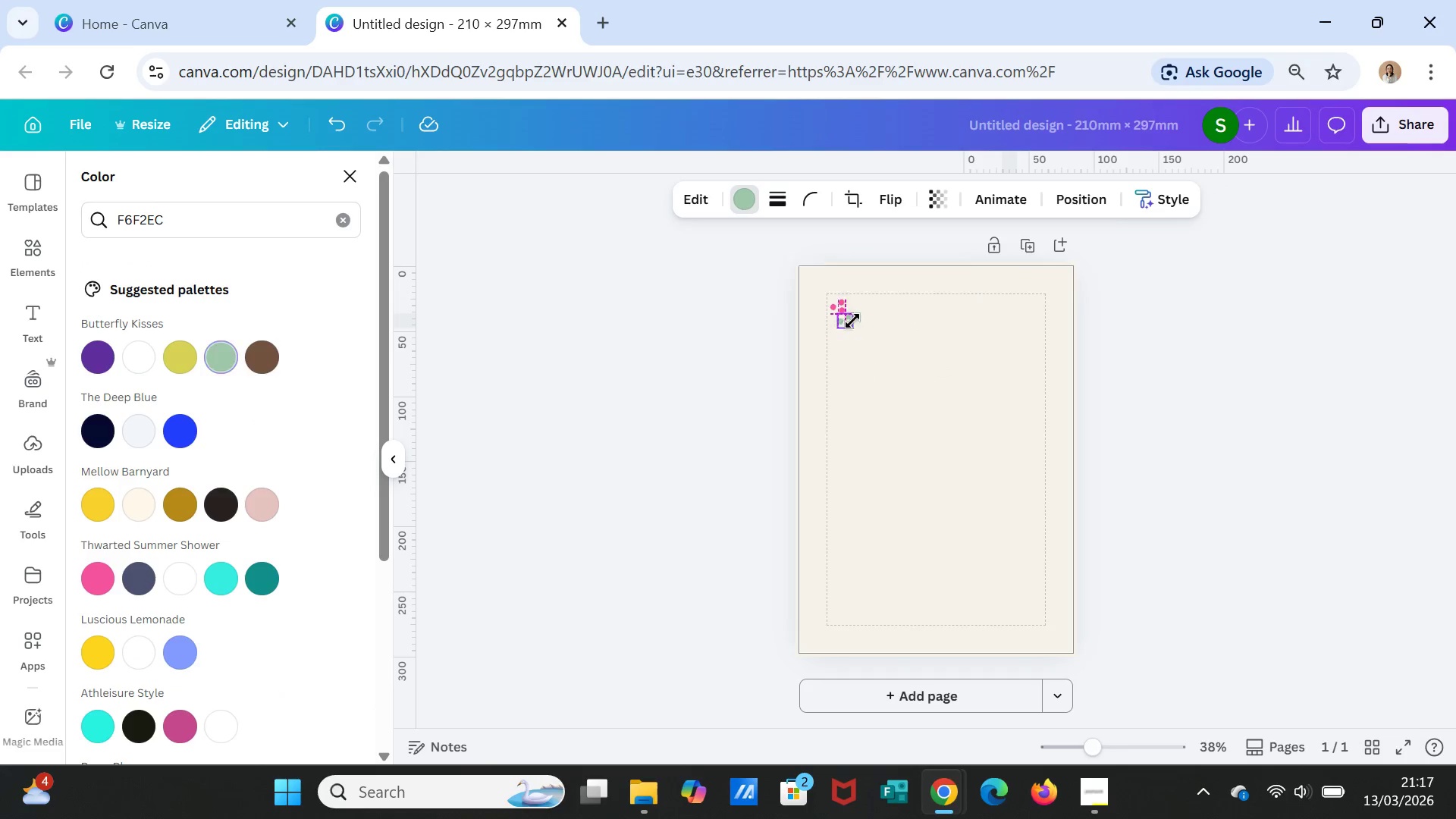 
double_click([852, 321])
 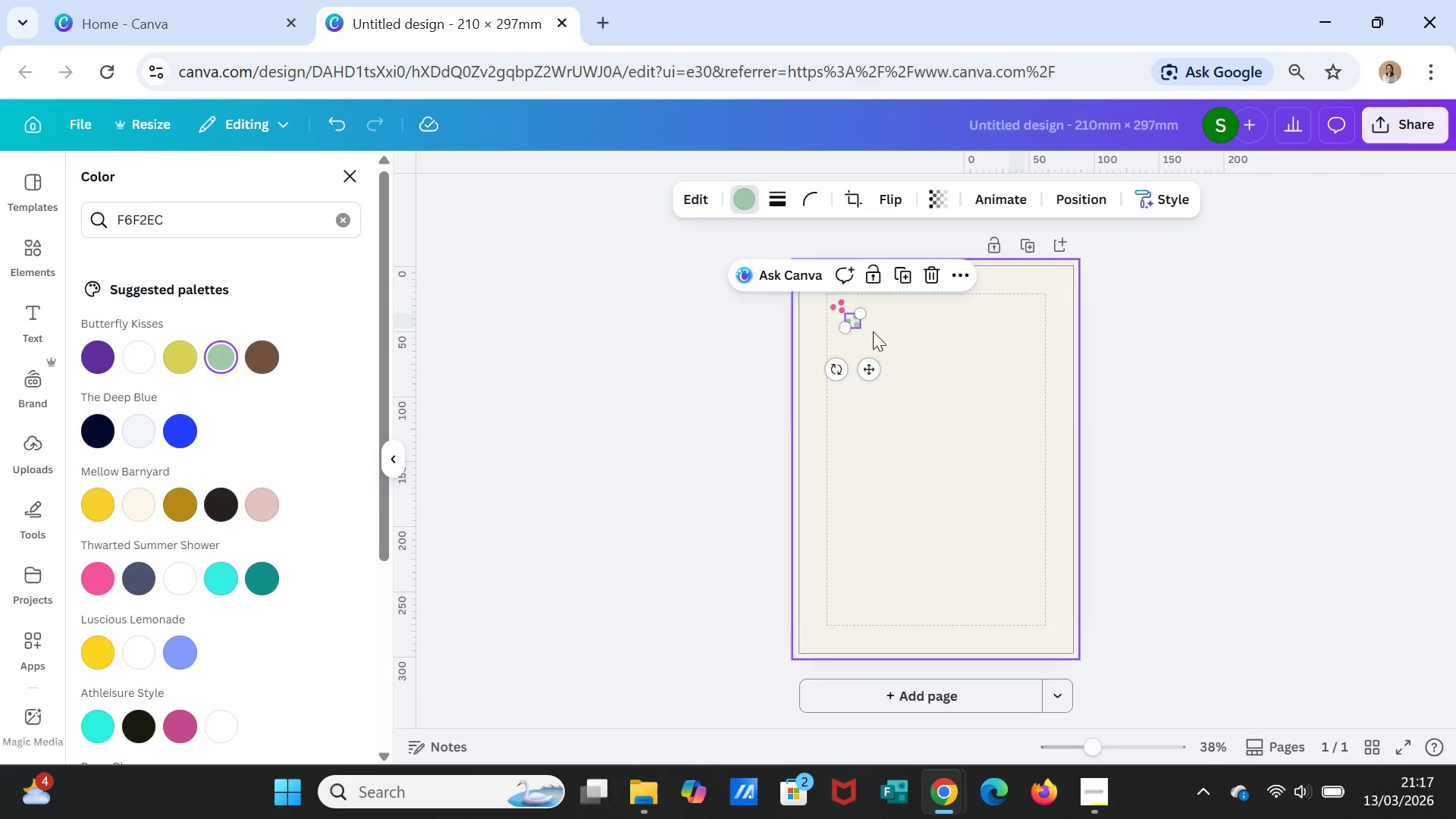 
left_click([885, 330])
 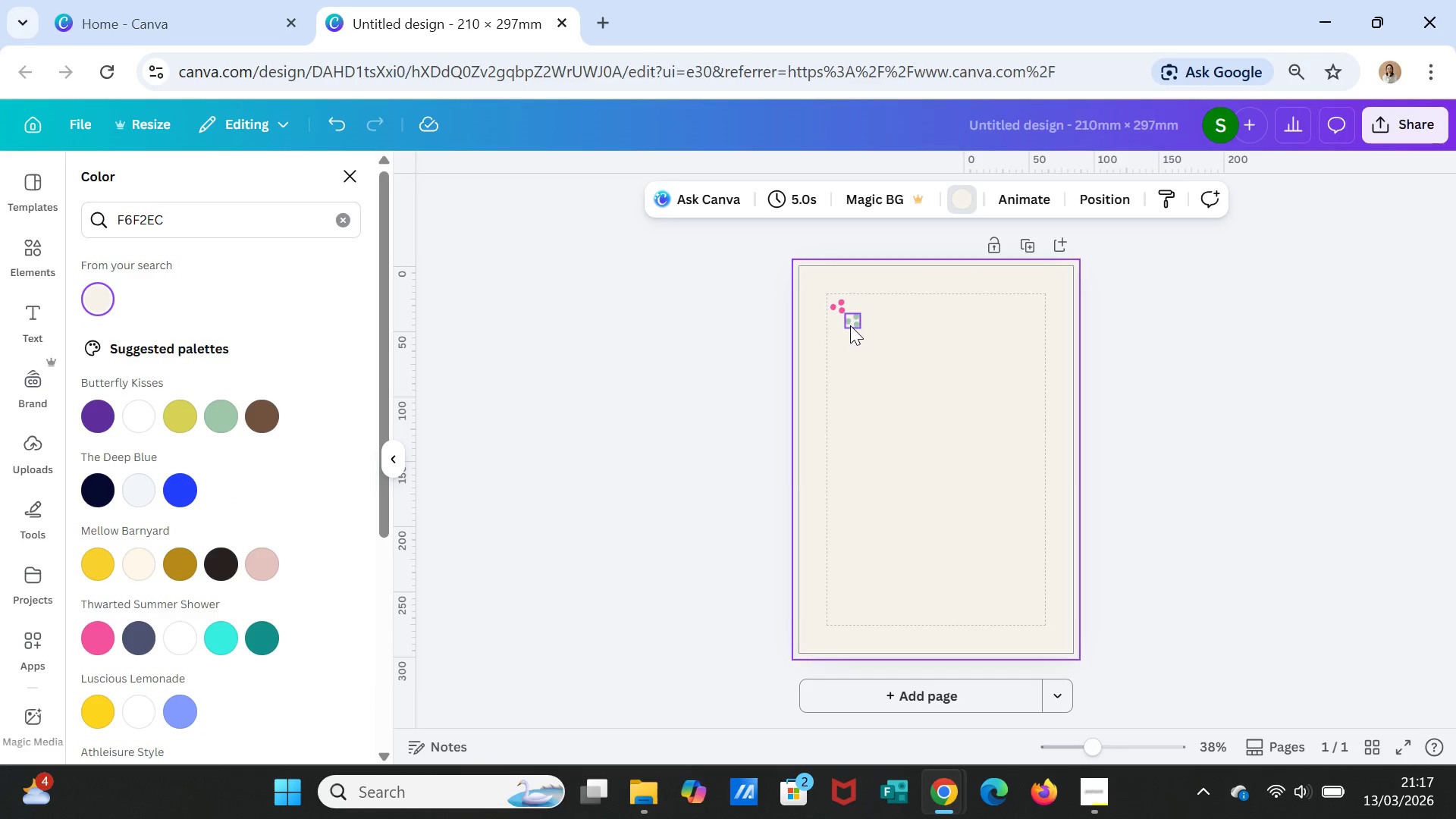 
left_click([850, 324])
 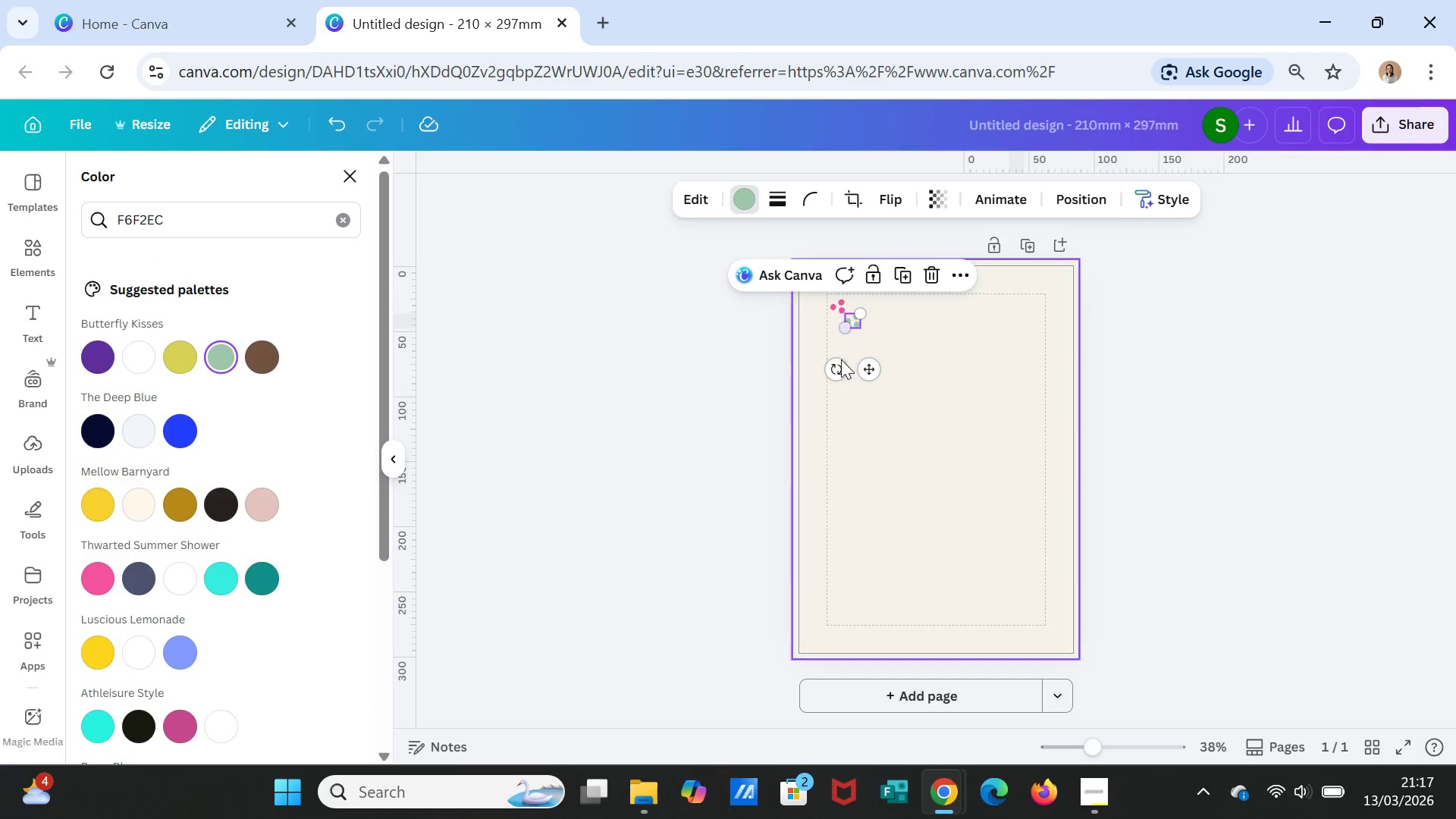 
mouse_move([858, 329])
 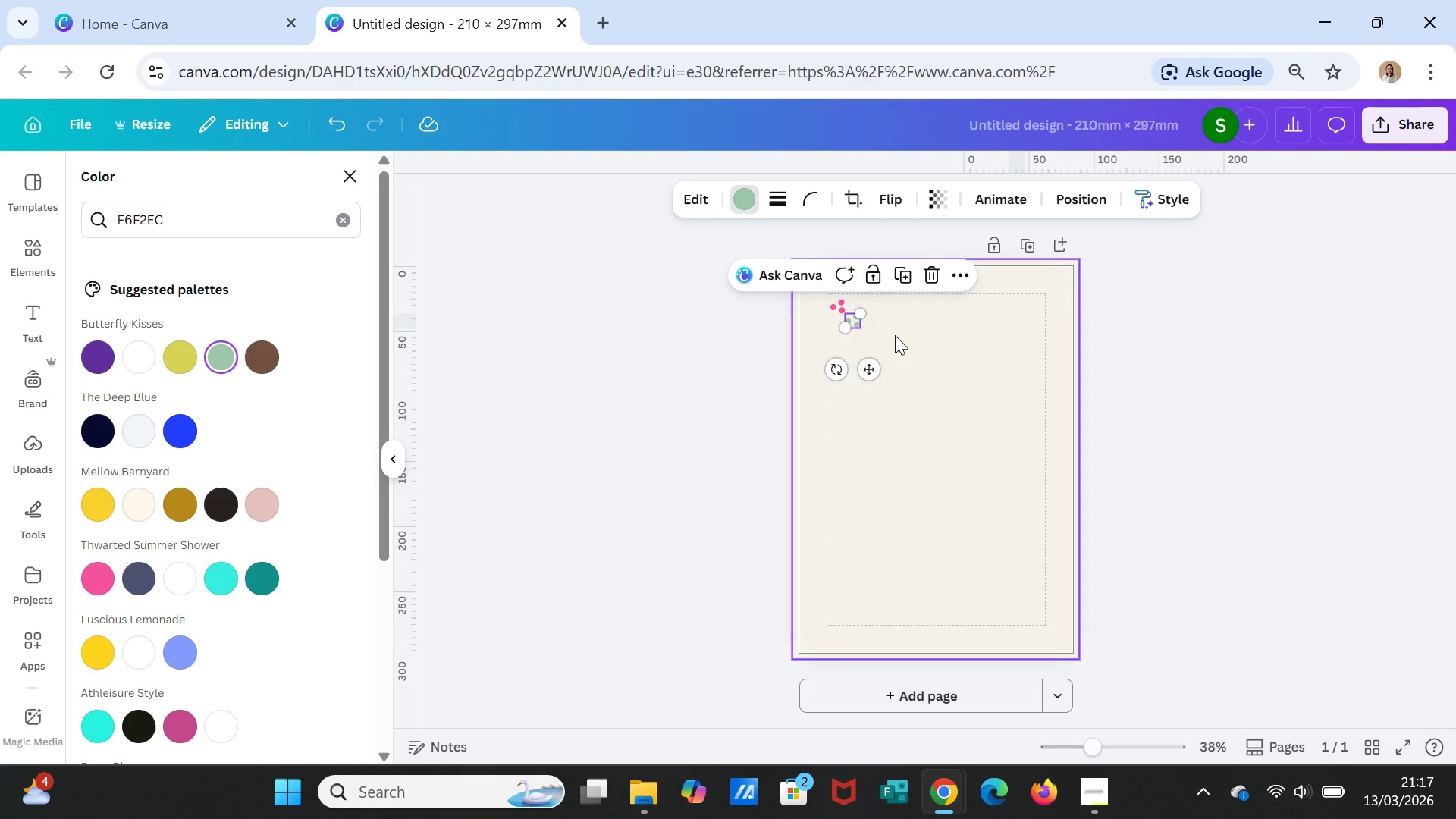 
left_click([895, 335])
 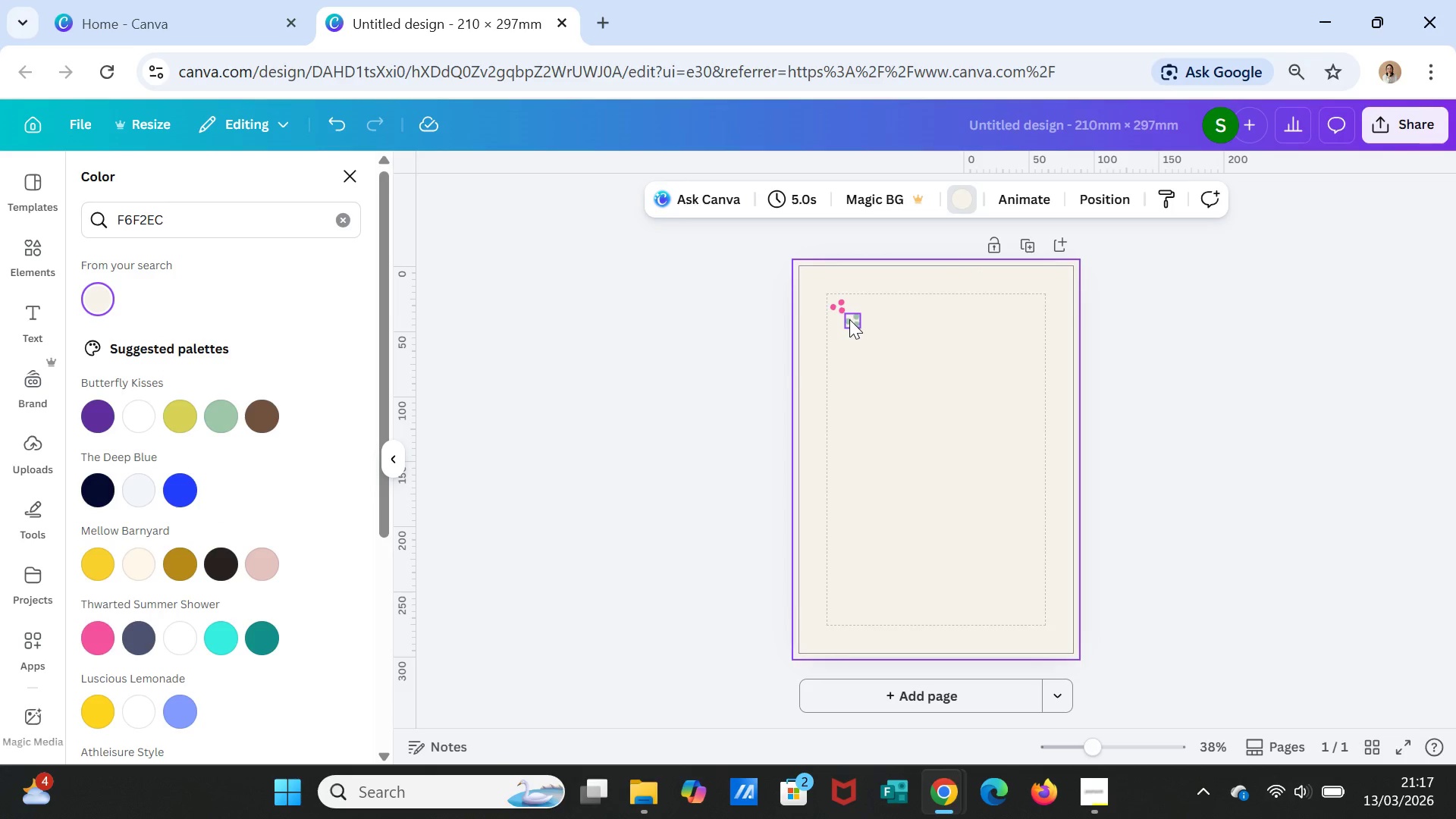 
left_click([850, 320])
 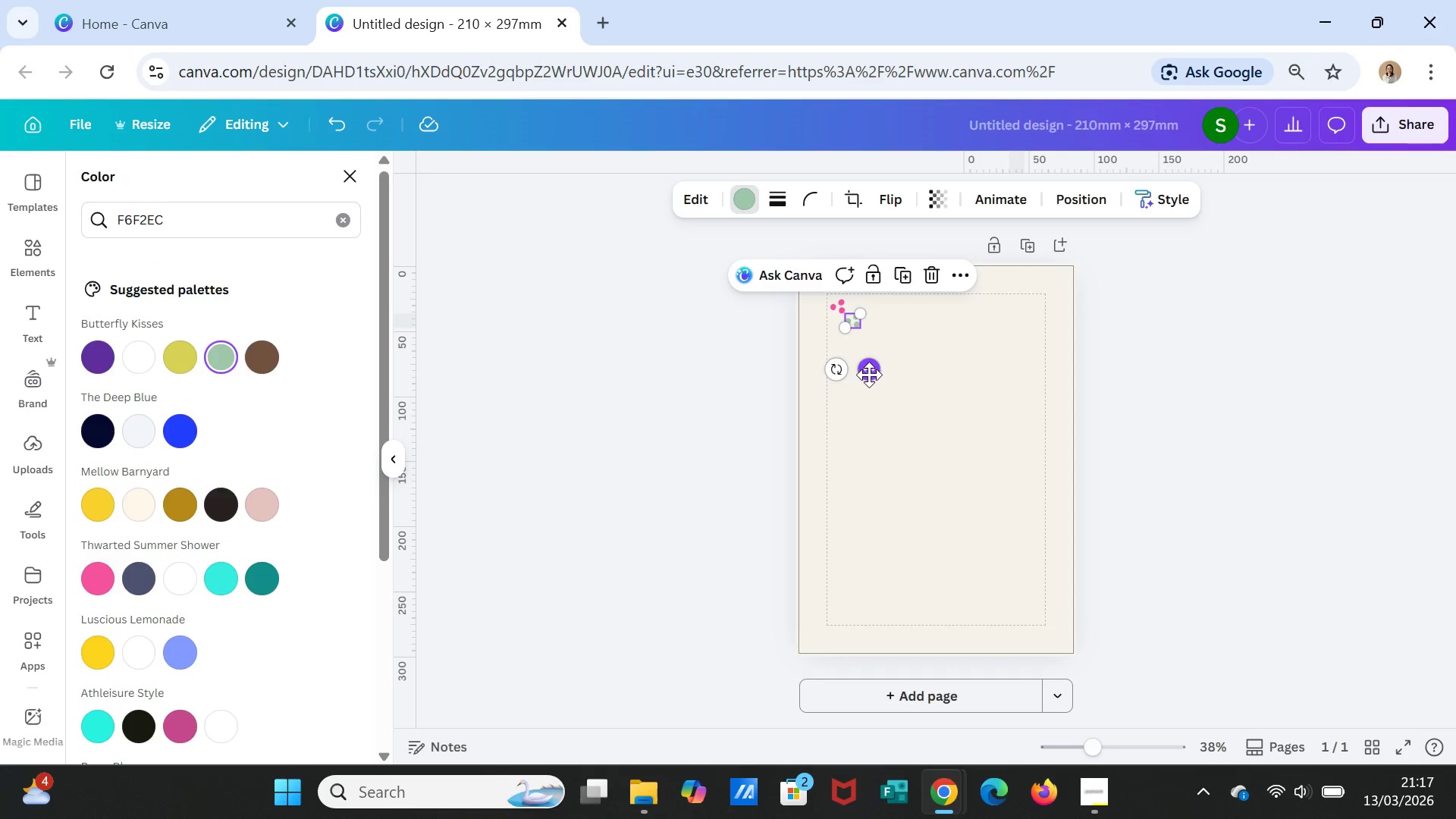 
left_click_drag(start_coordinate=[869, 375], to_coordinate=[869, 361])
 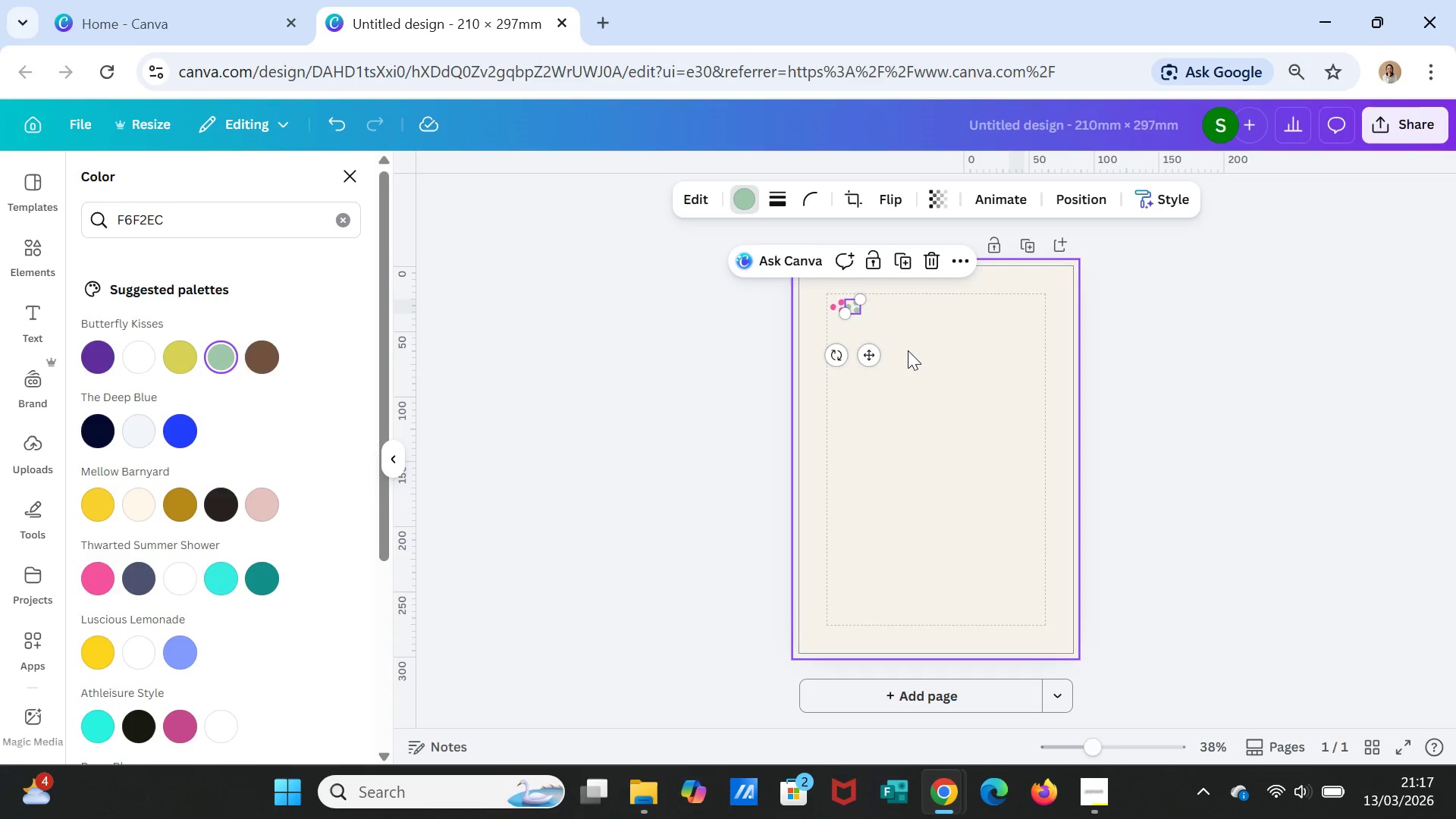 
left_click([908, 350])
 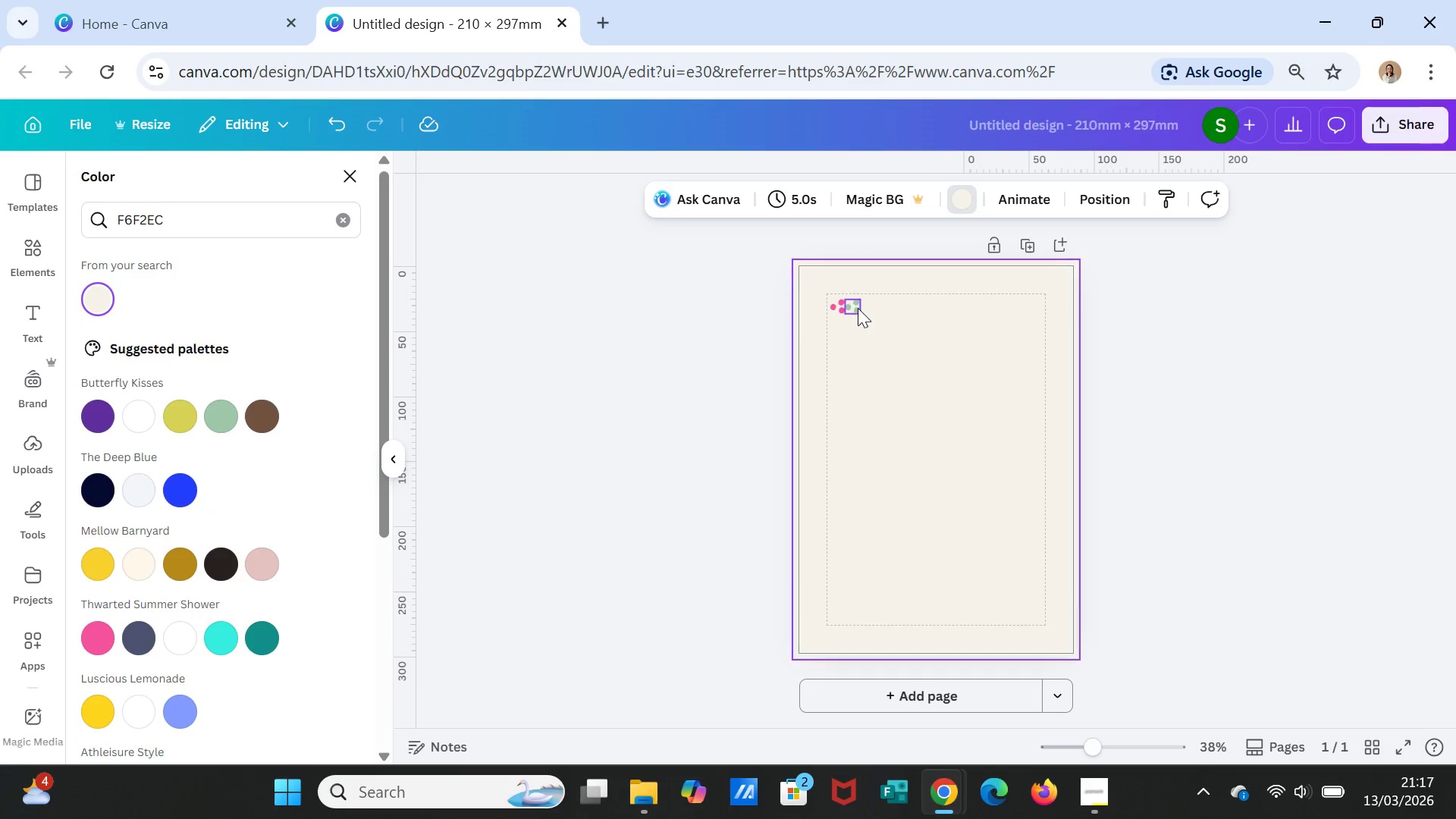 
left_click_drag(start_coordinate=[857, 306], to_coordinate=[858, 320])
 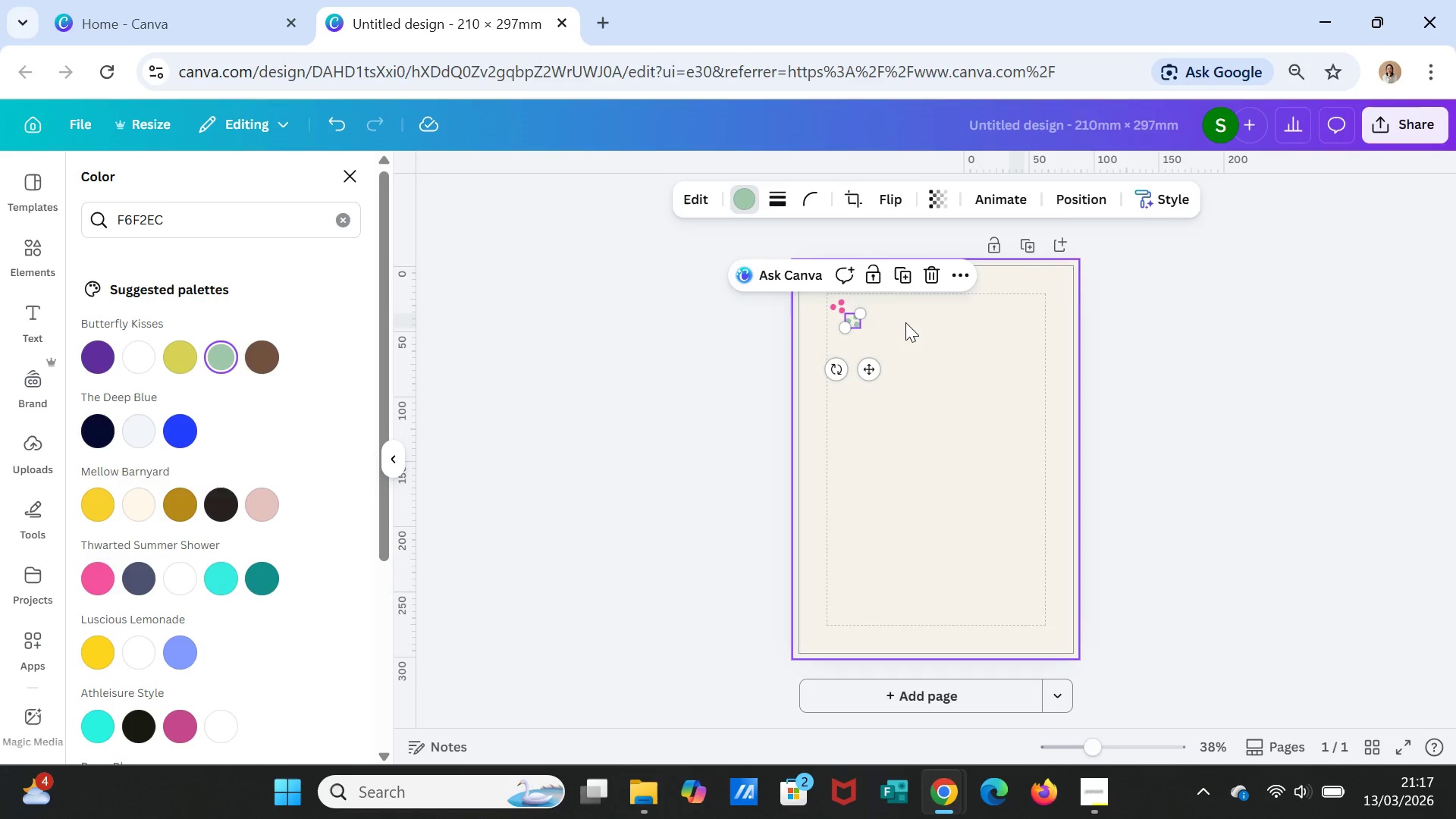 
left_click([905, 322])
 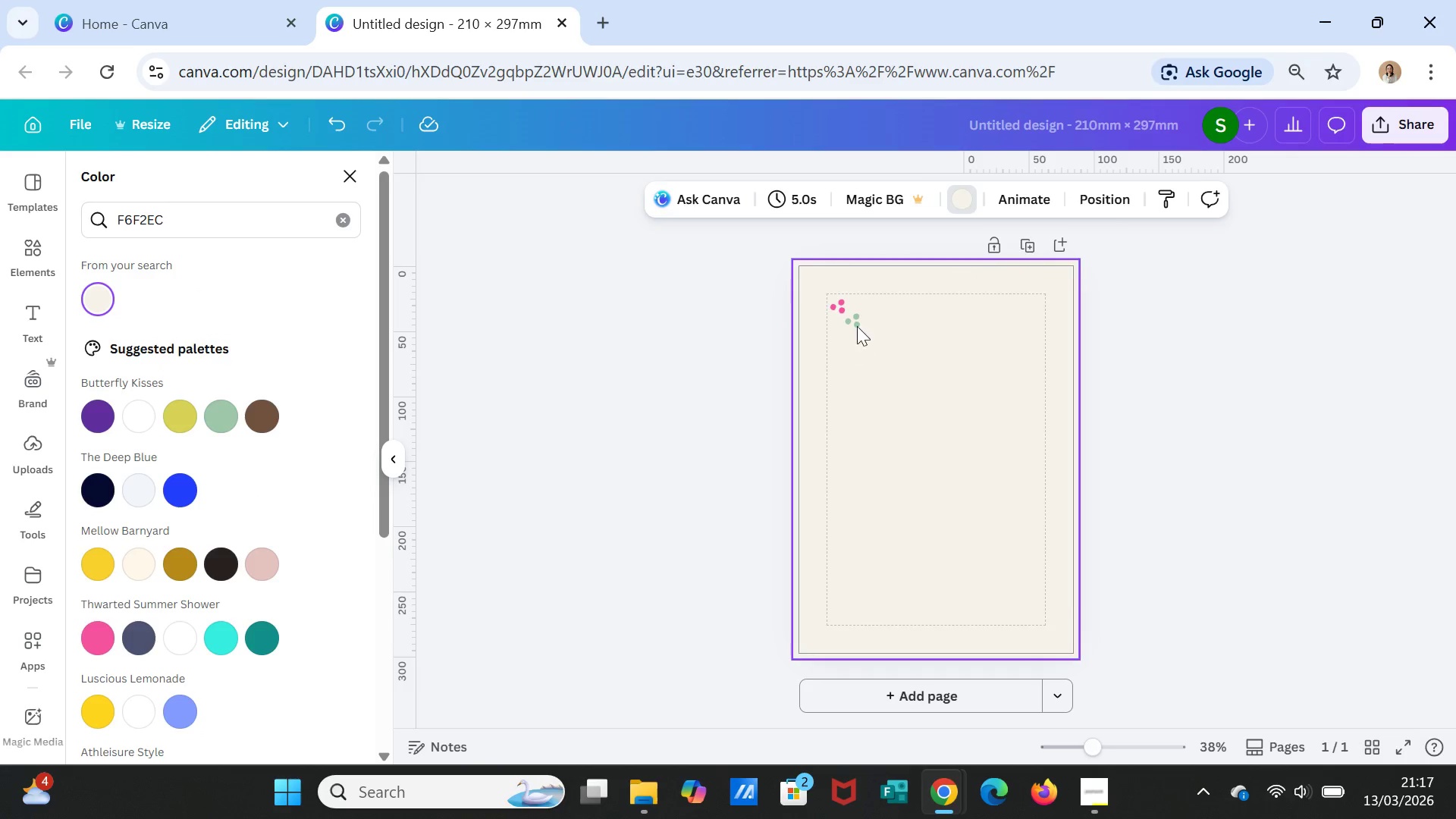 
left_click_drag(start_coordinate=[857, 322], to_coordinate=[851, 321])
 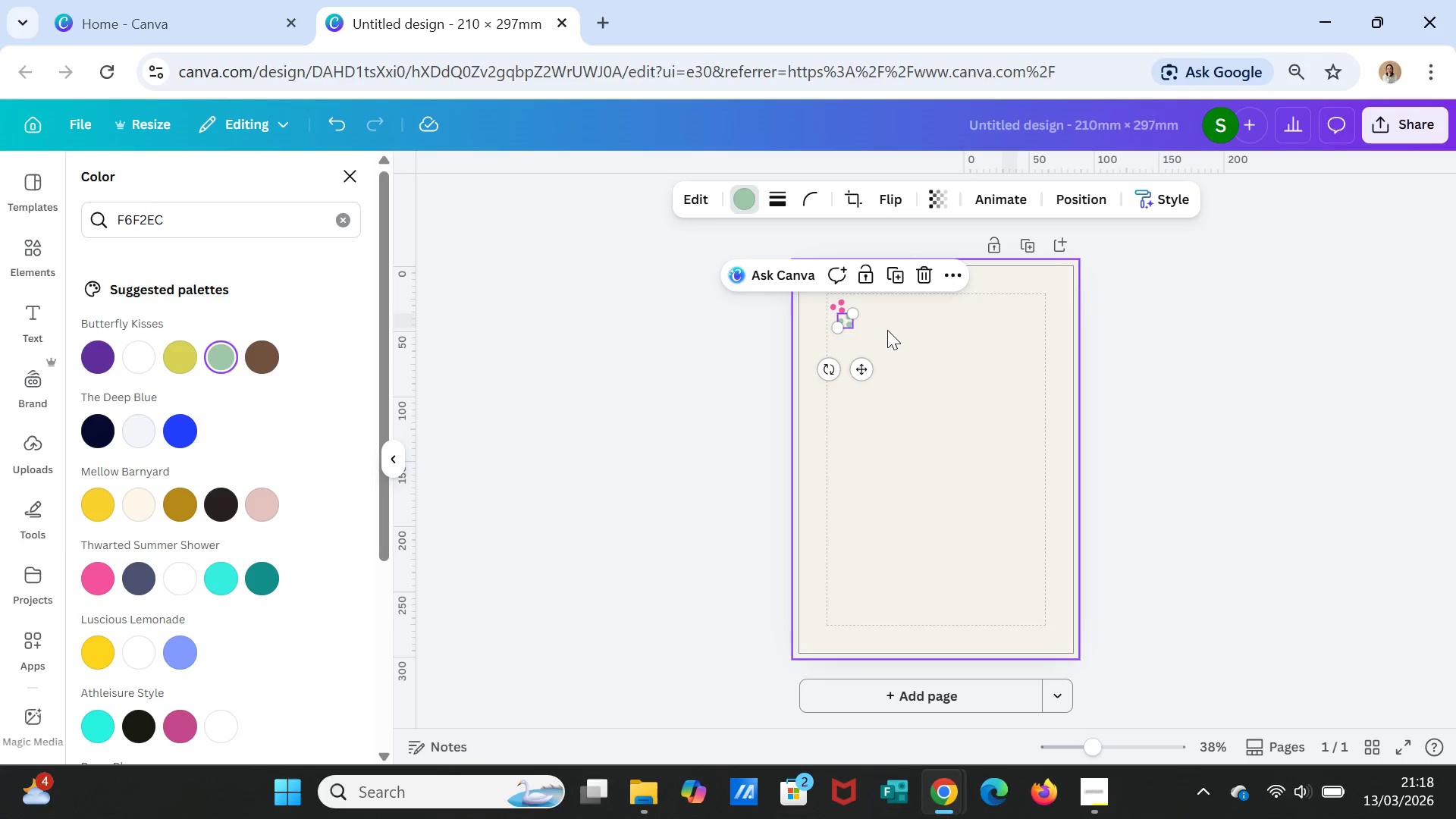 
left_click([887, 330])
 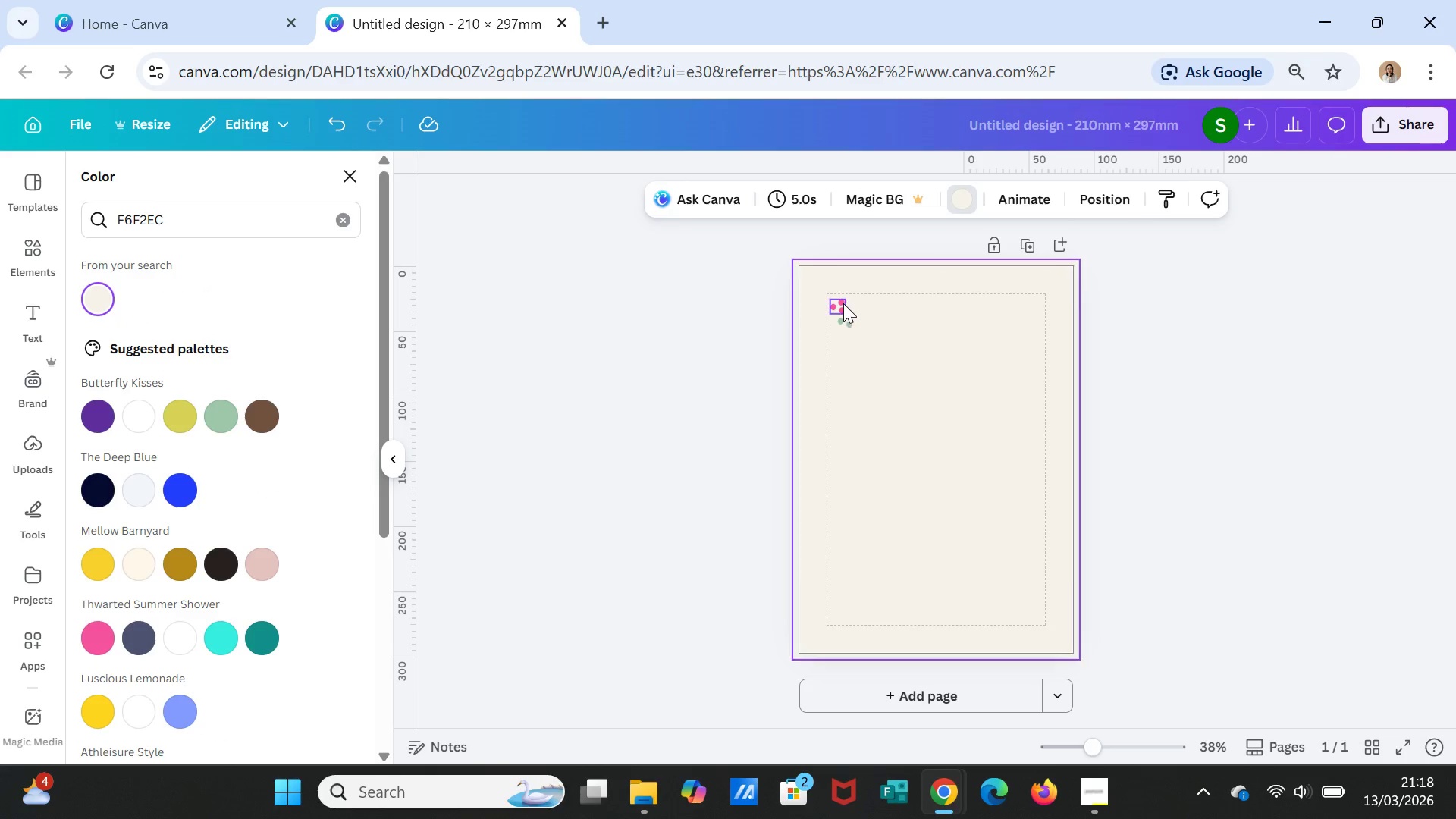 
left_click([839, 303])
 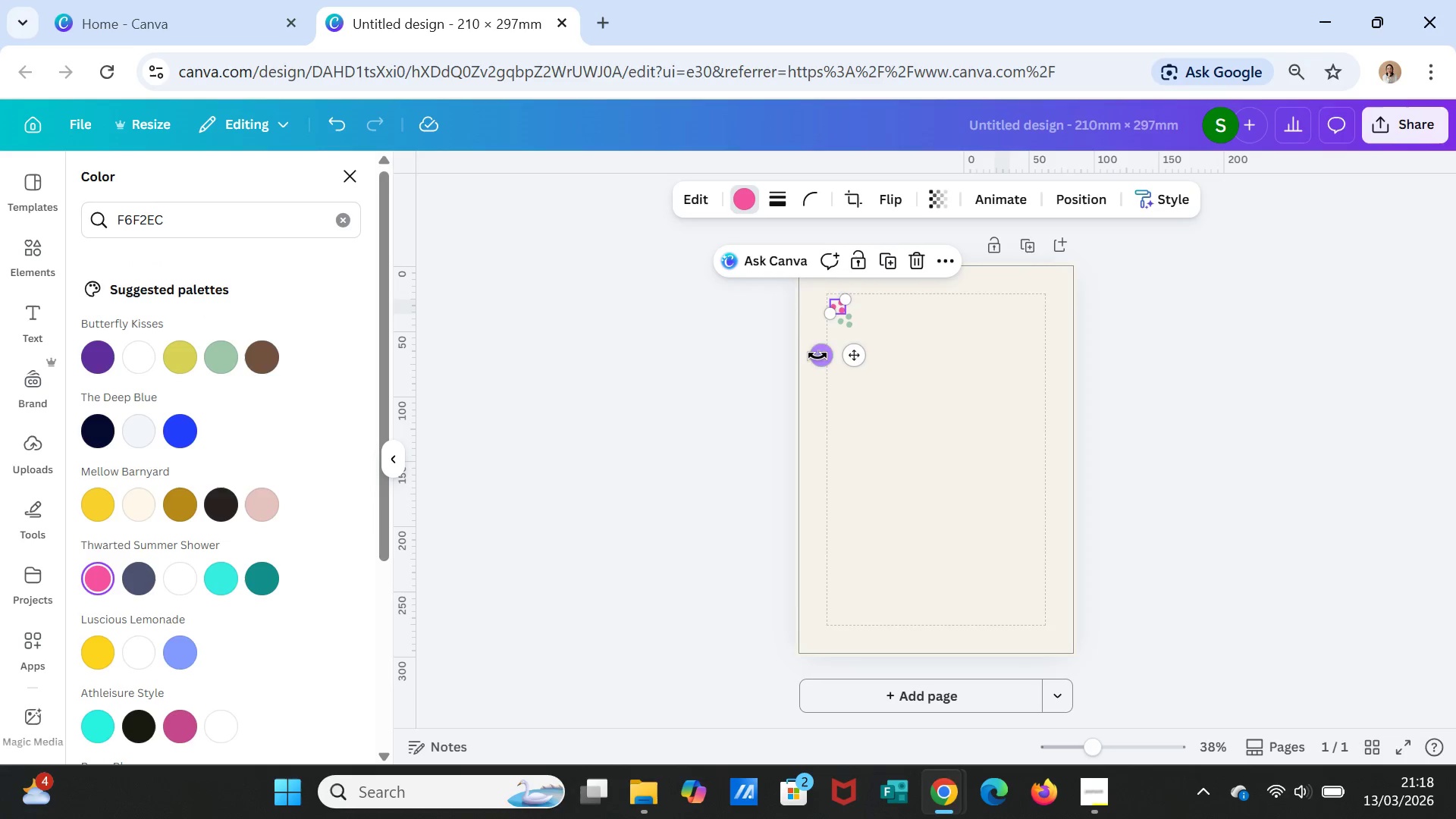 
left_click_drag(start_coordinate=[817, 356], to_coordinate=[808, 326])
 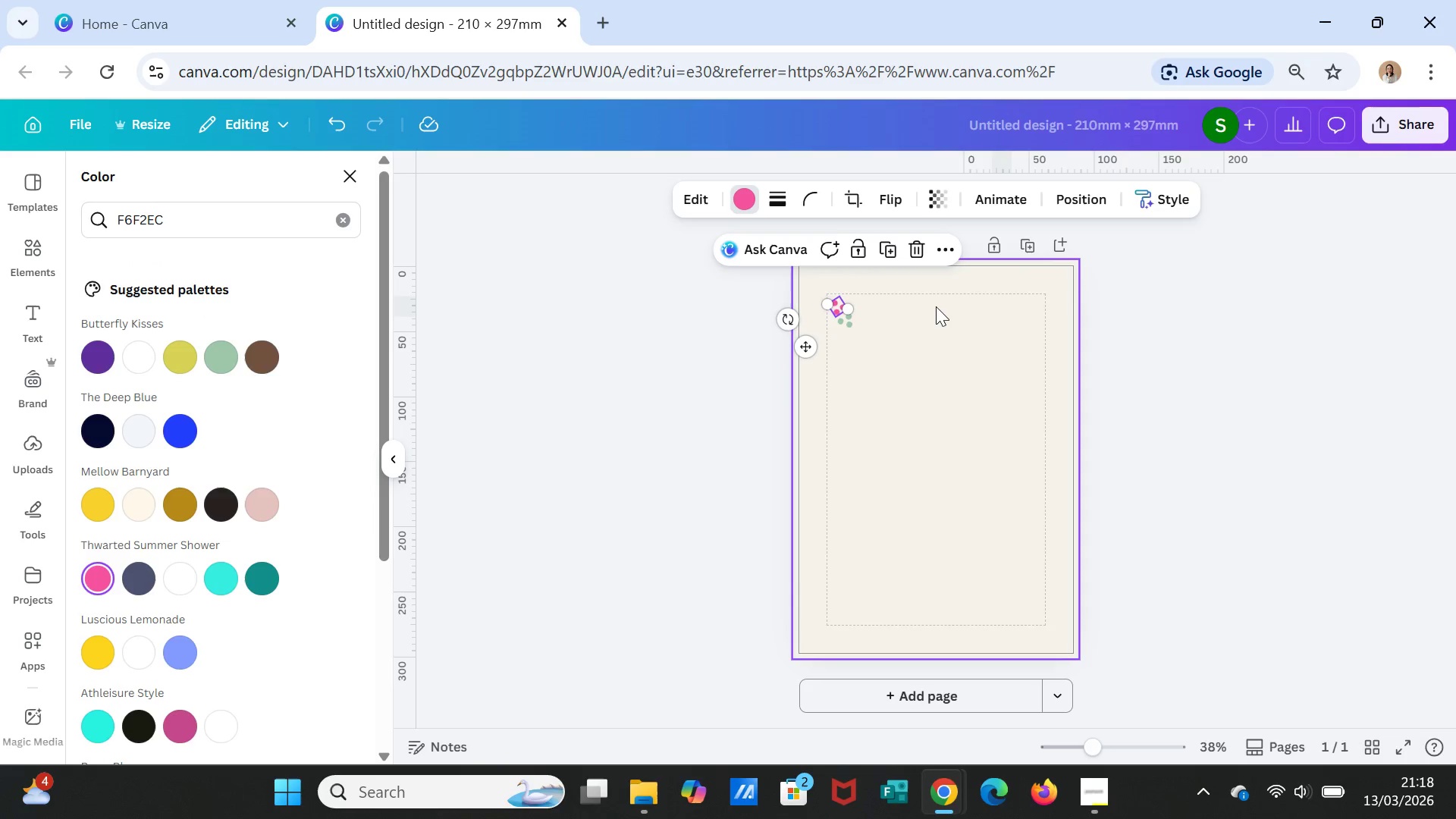 
left_click([936, 306])
 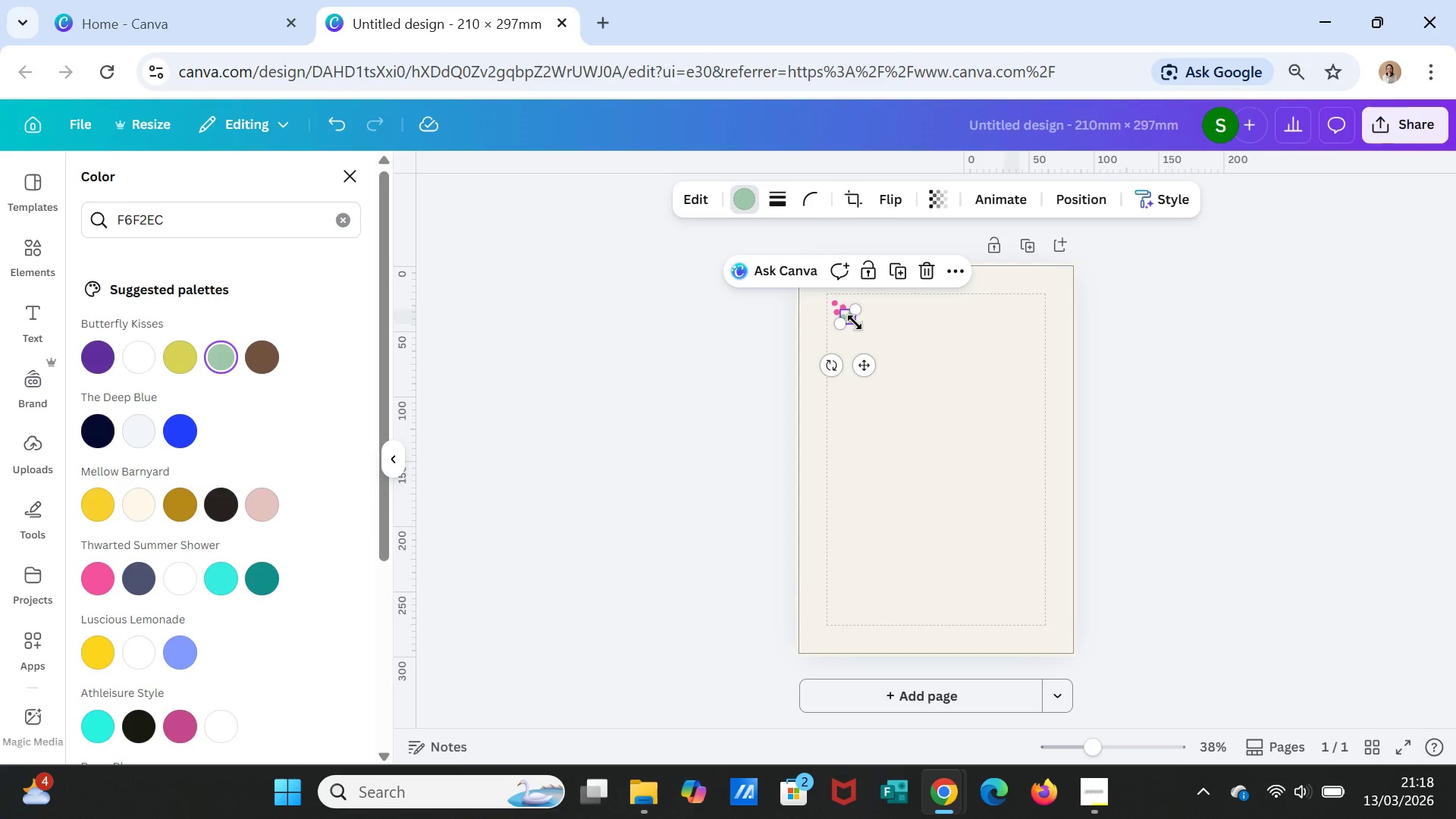 
double_click([855, 322])
 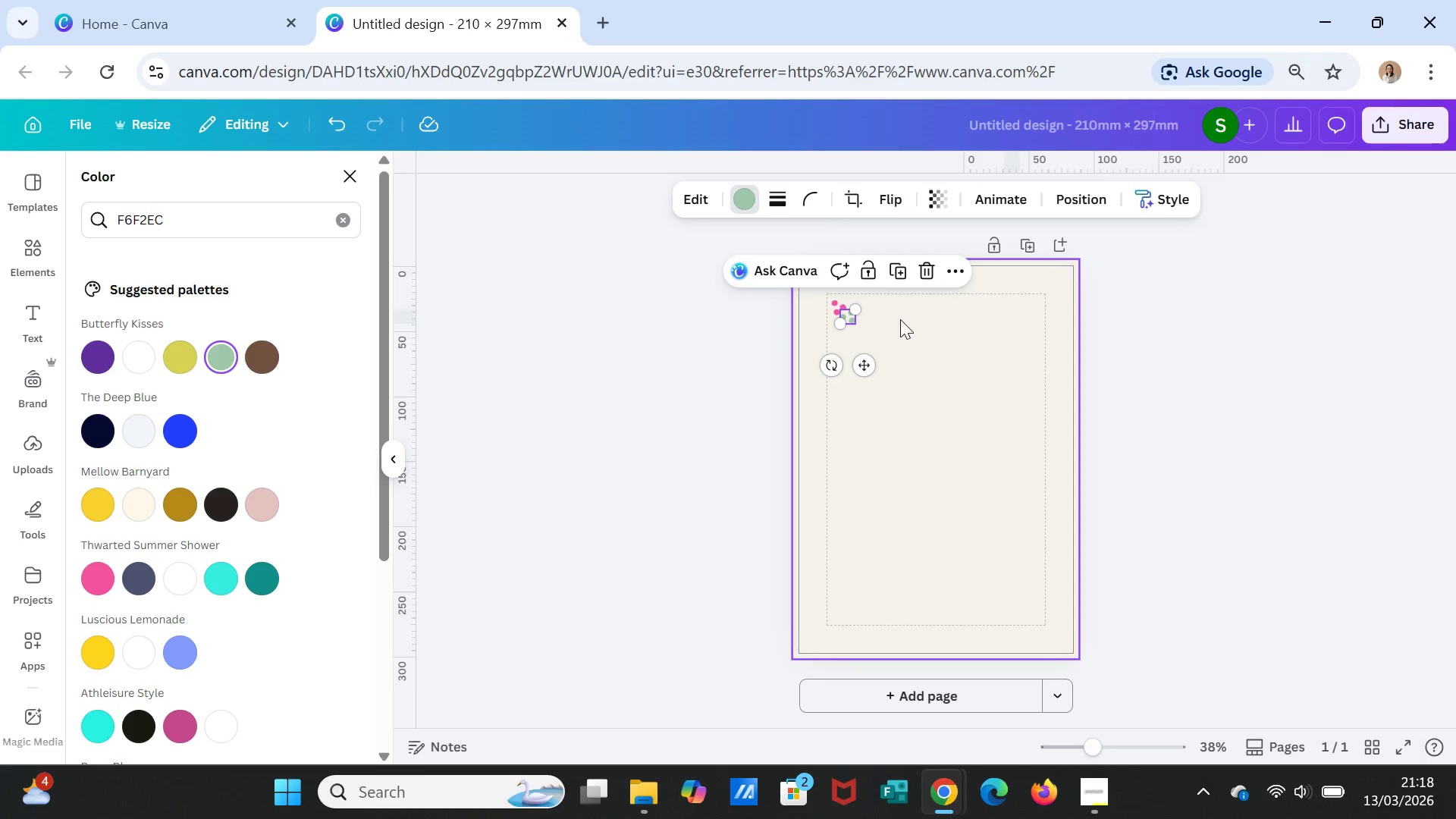 
left_click([900, 319])
 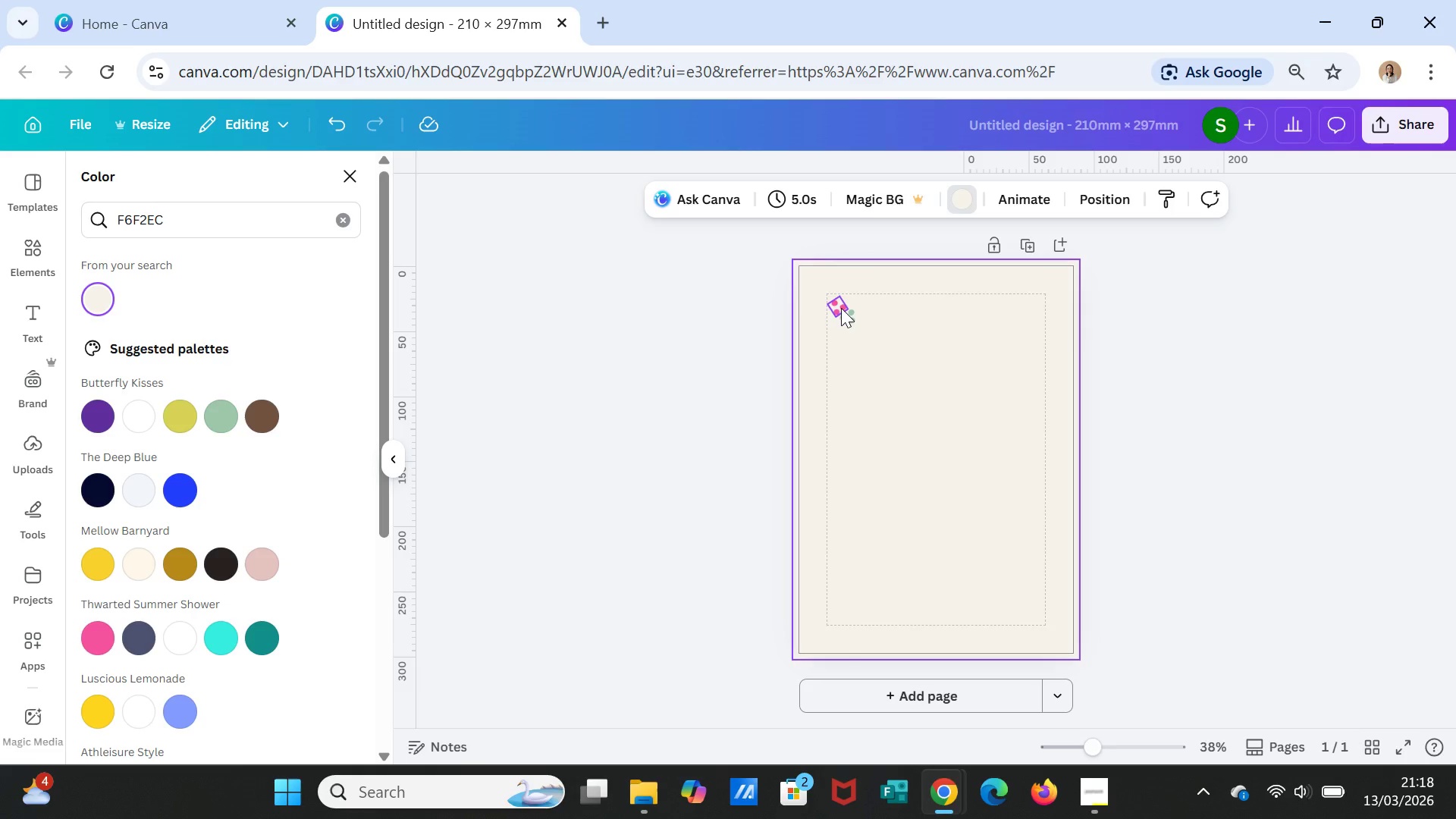 
double_click([840, 307])
 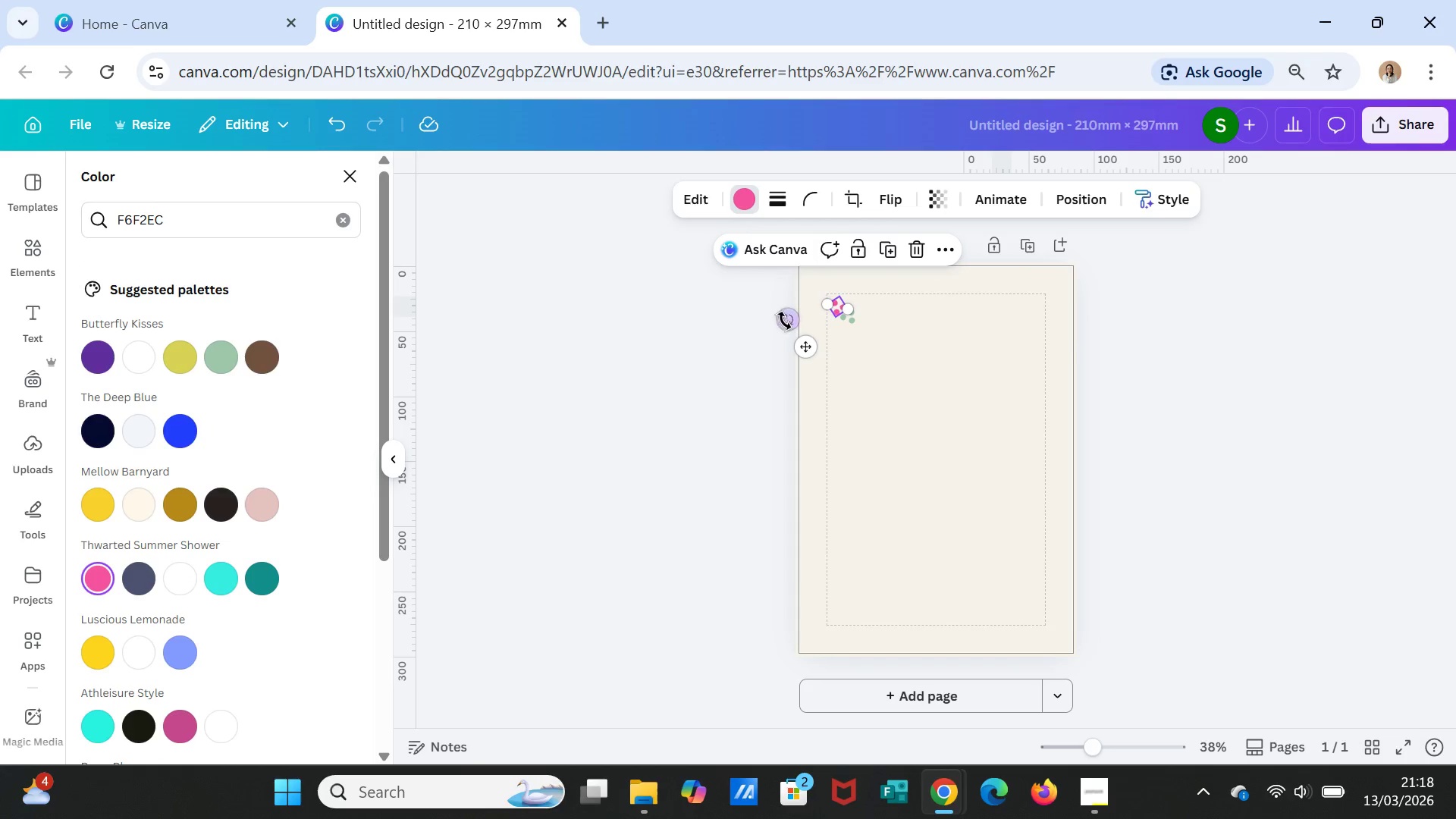 
left_click_drag(start_coordinate=[784, 320], to_coordinate=[806, 253])
 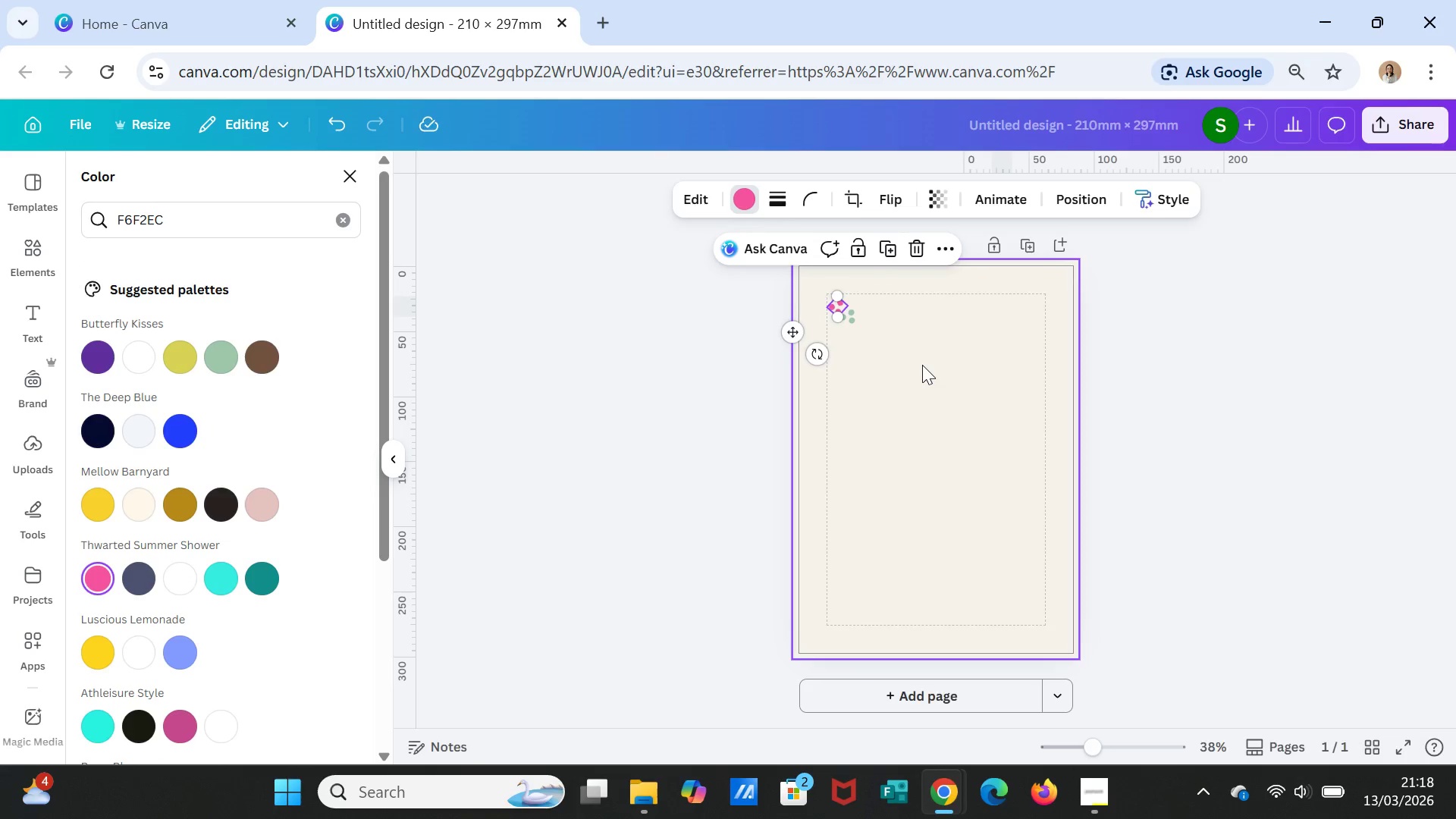 
left_click([922, 365])
 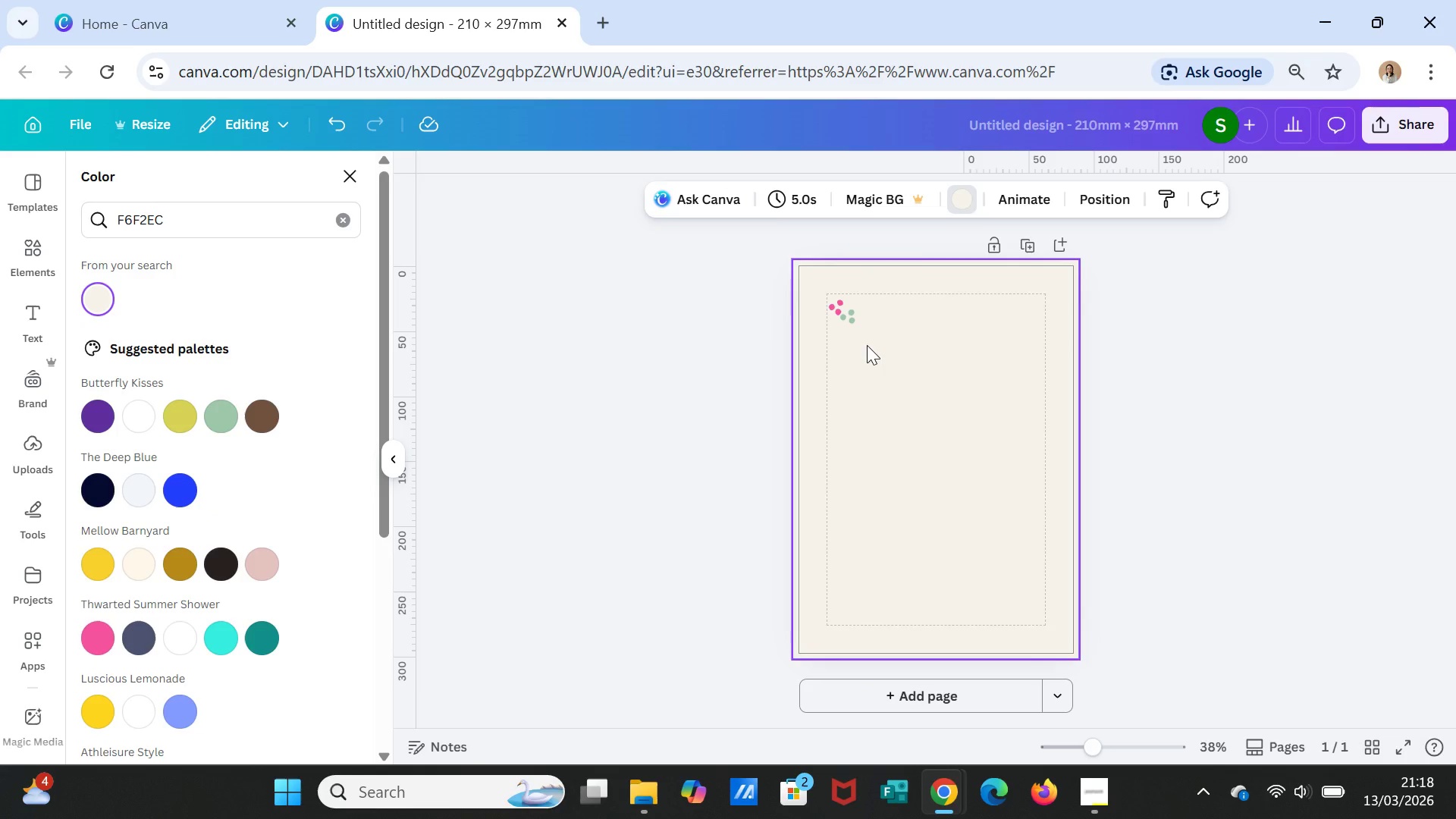 
left_click_drag(start_coordinate=[839, 303], to_coordinate=[850, 305])
 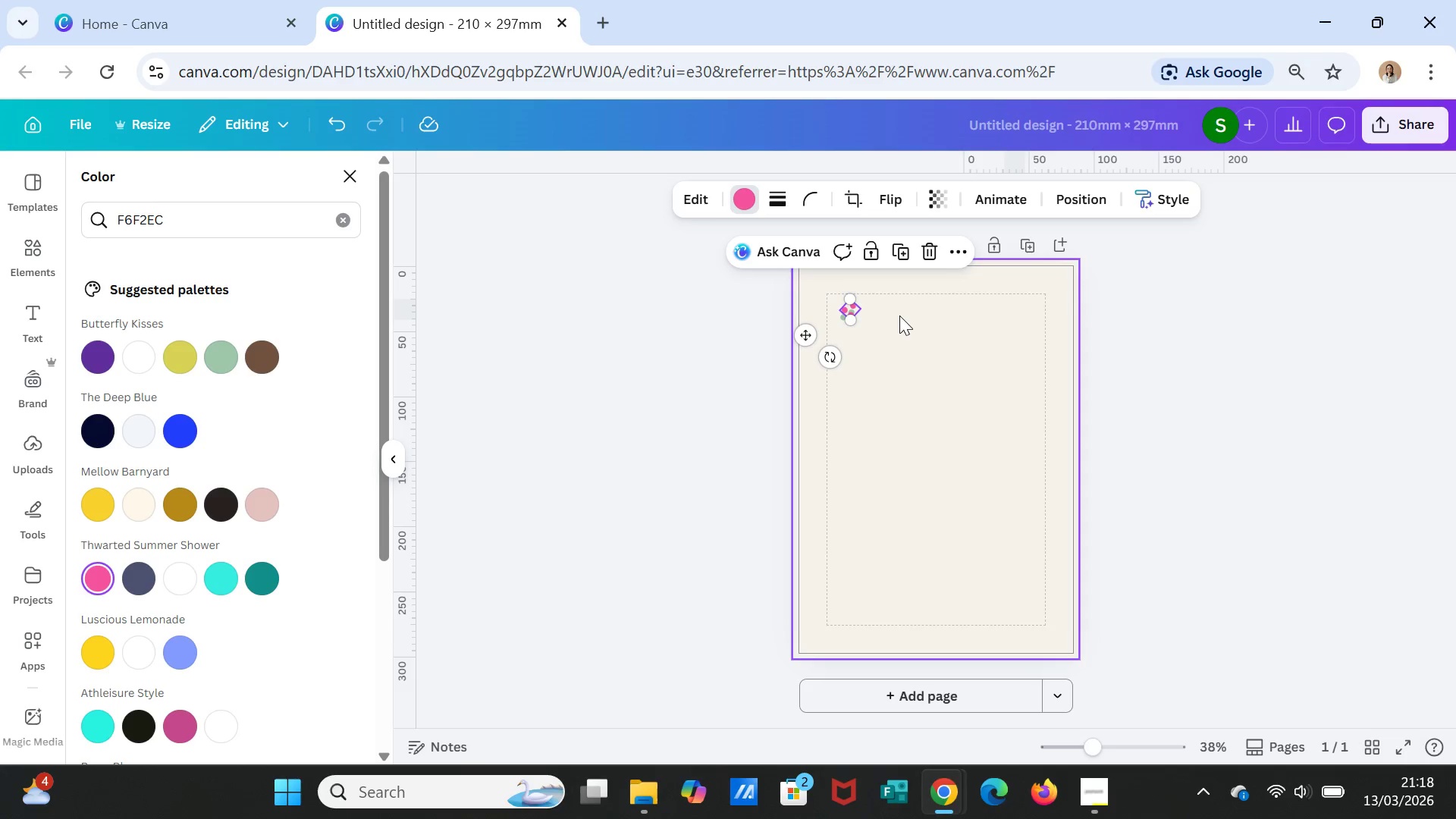 
left_click([899, 315])
 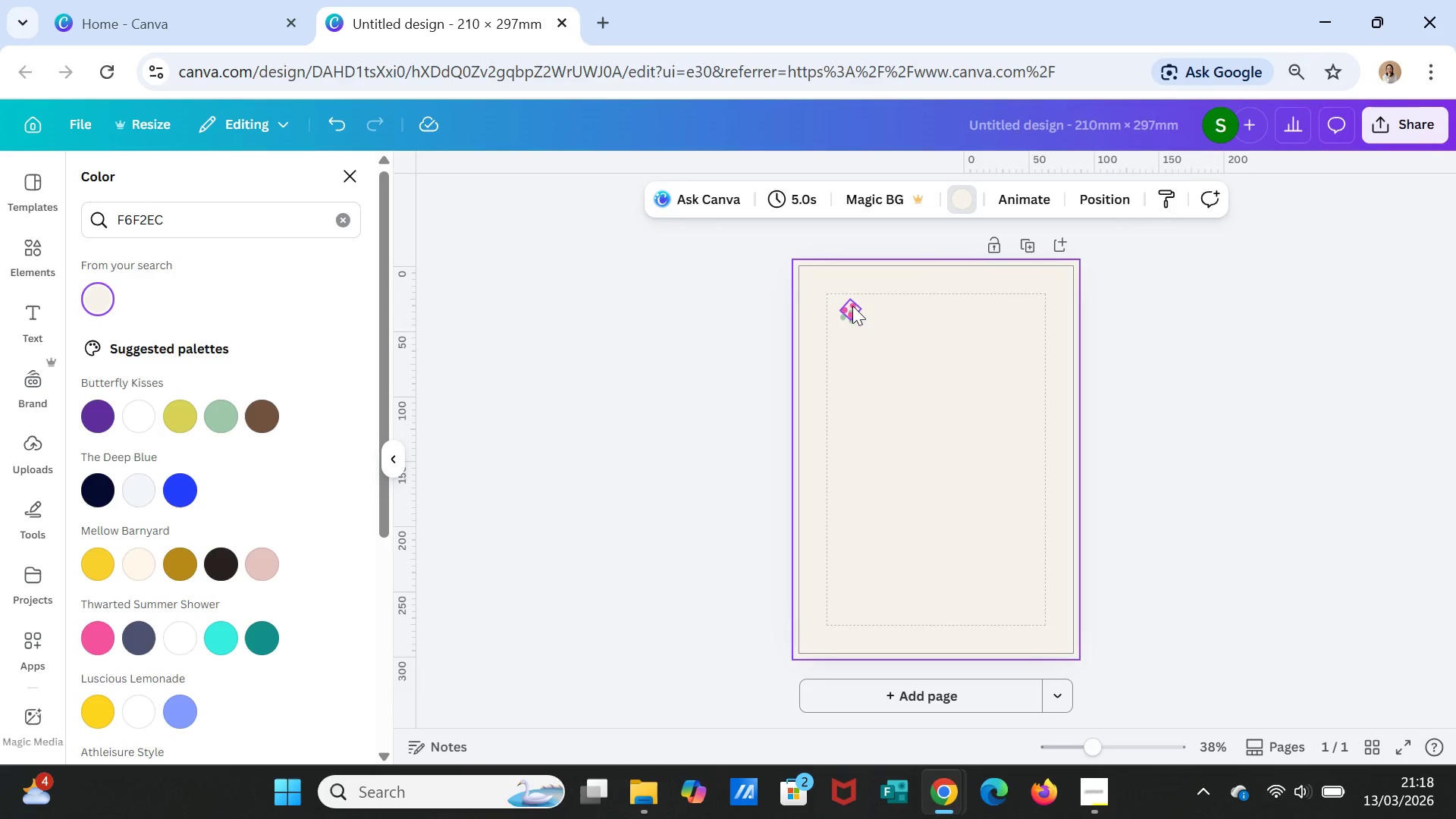 
left_click([851, 303])
 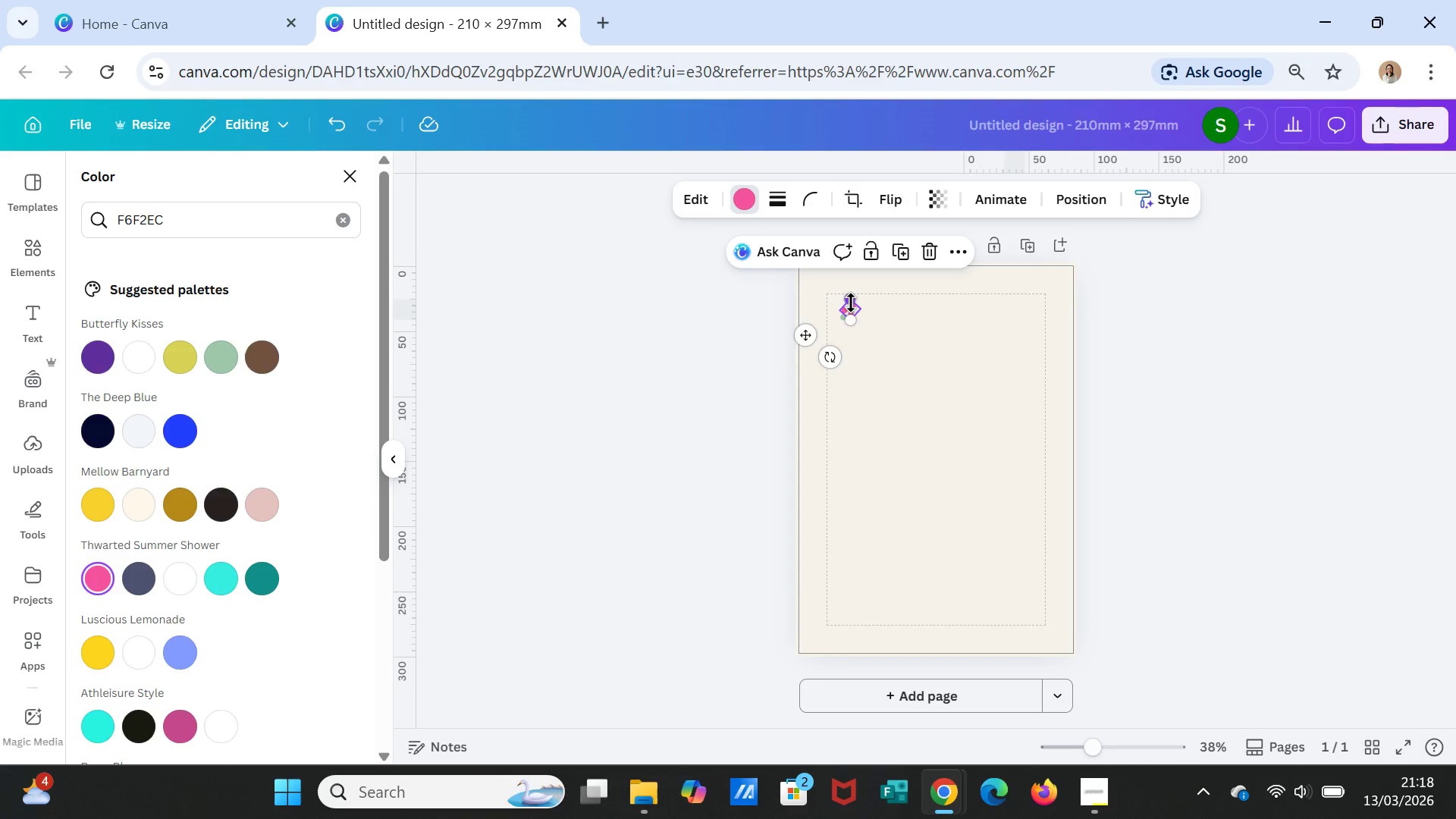 
double_click([851, 303])
 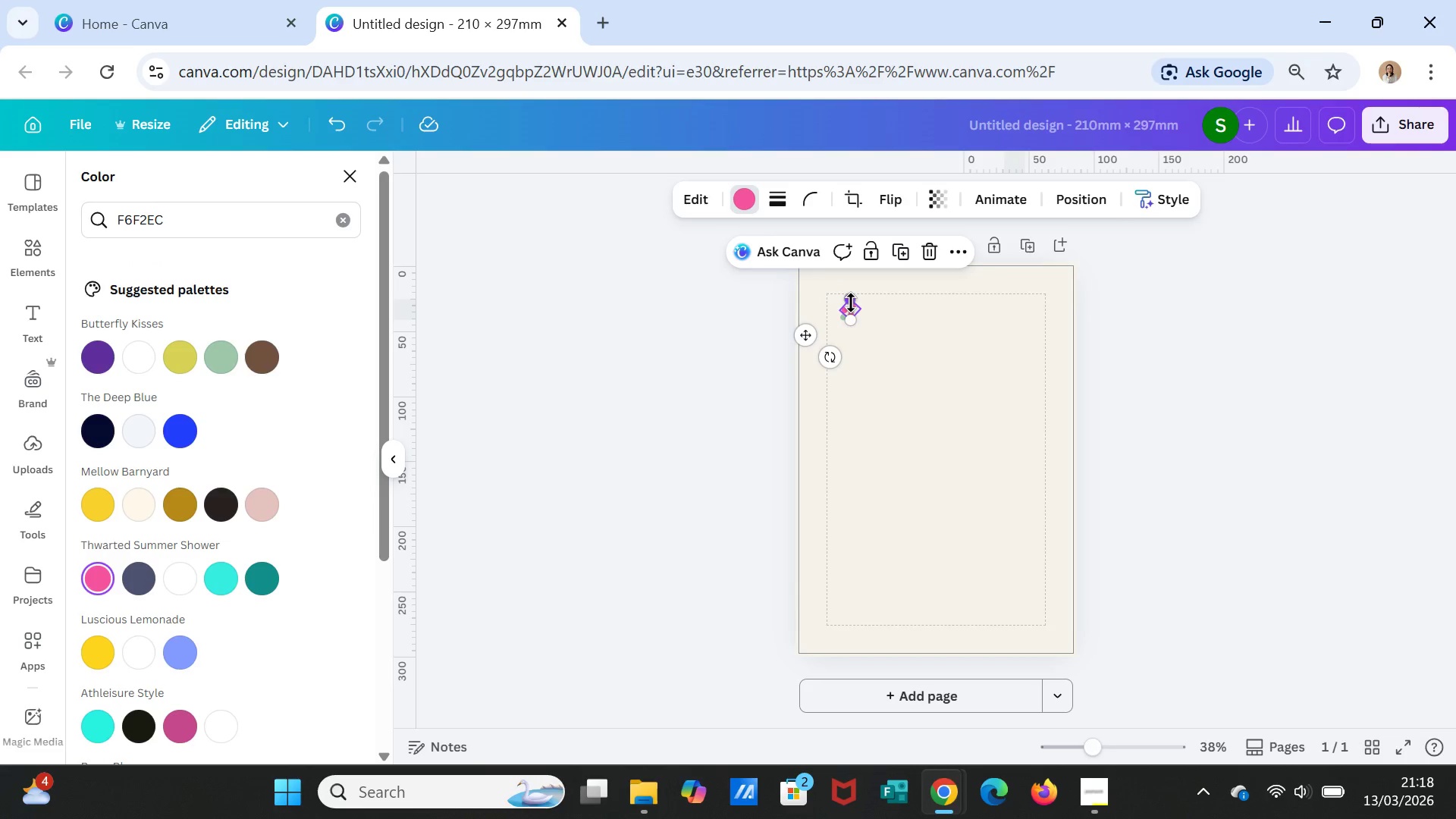 
left_click_drag(start_coordinate=[851, 303], to_coordinate=[851, 297])
 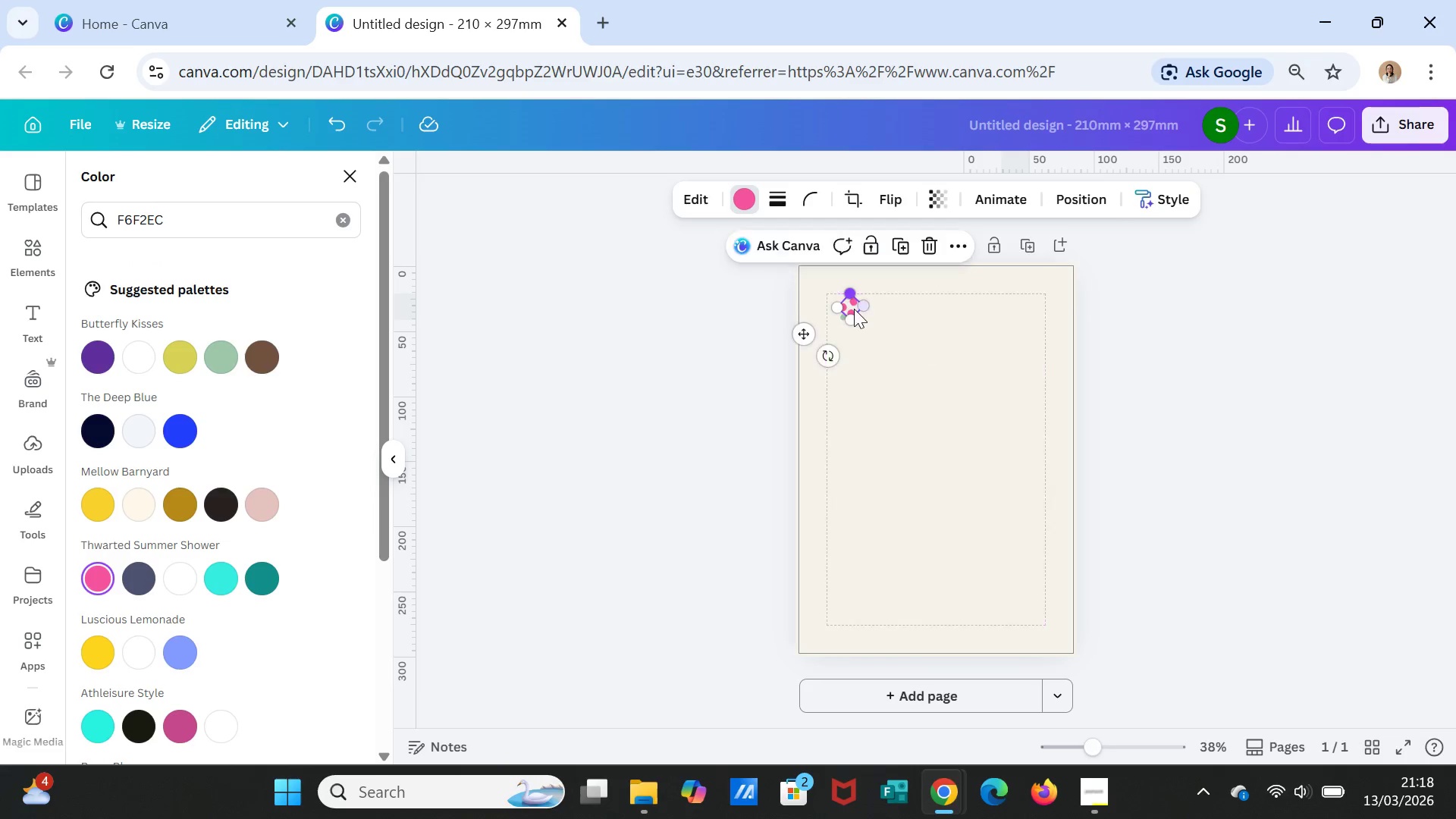 
left_click_drag(start_coordinate=[851, 297], to_coordinate=[854, 309])
 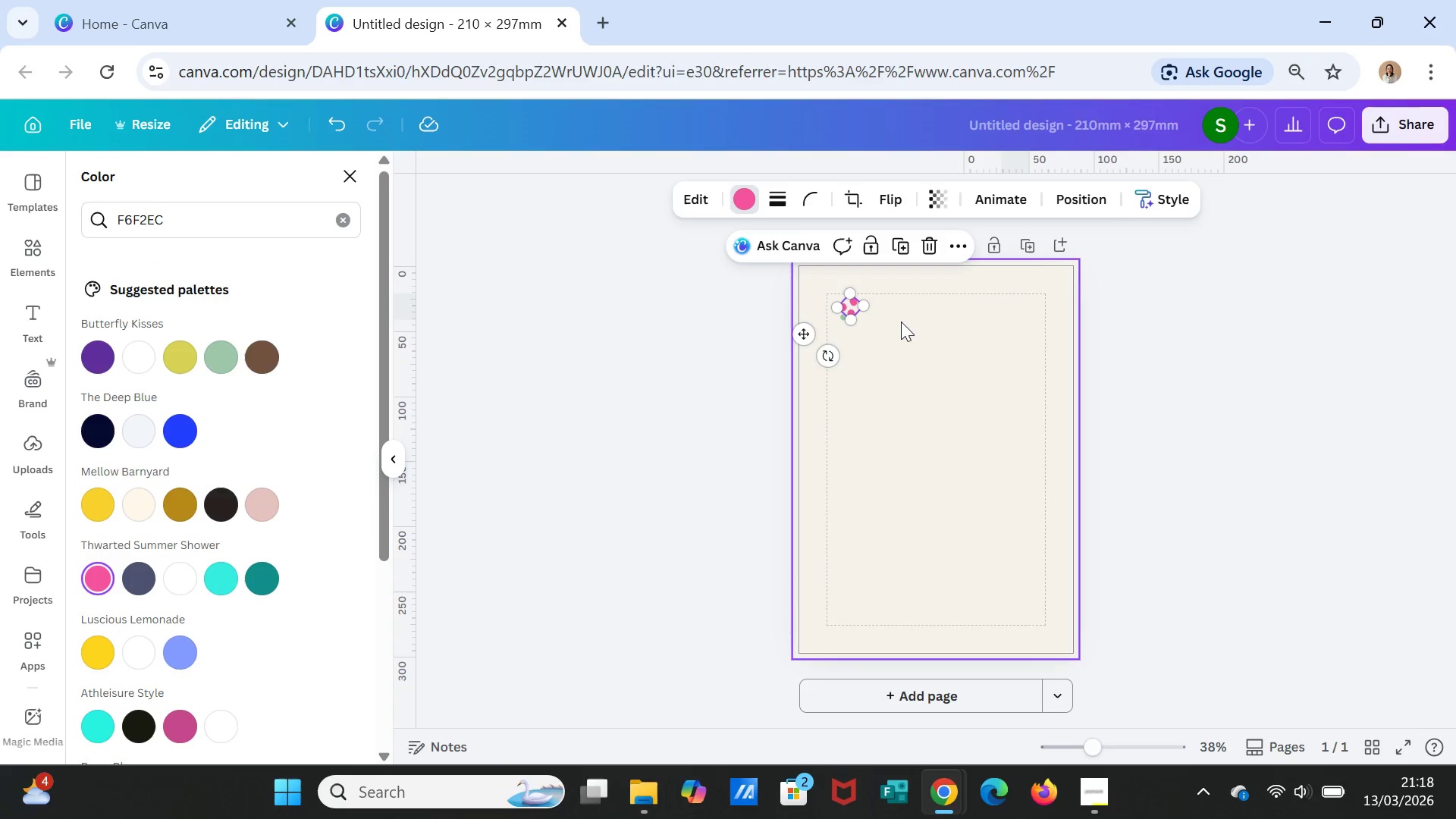 
left_click([901, 322])
 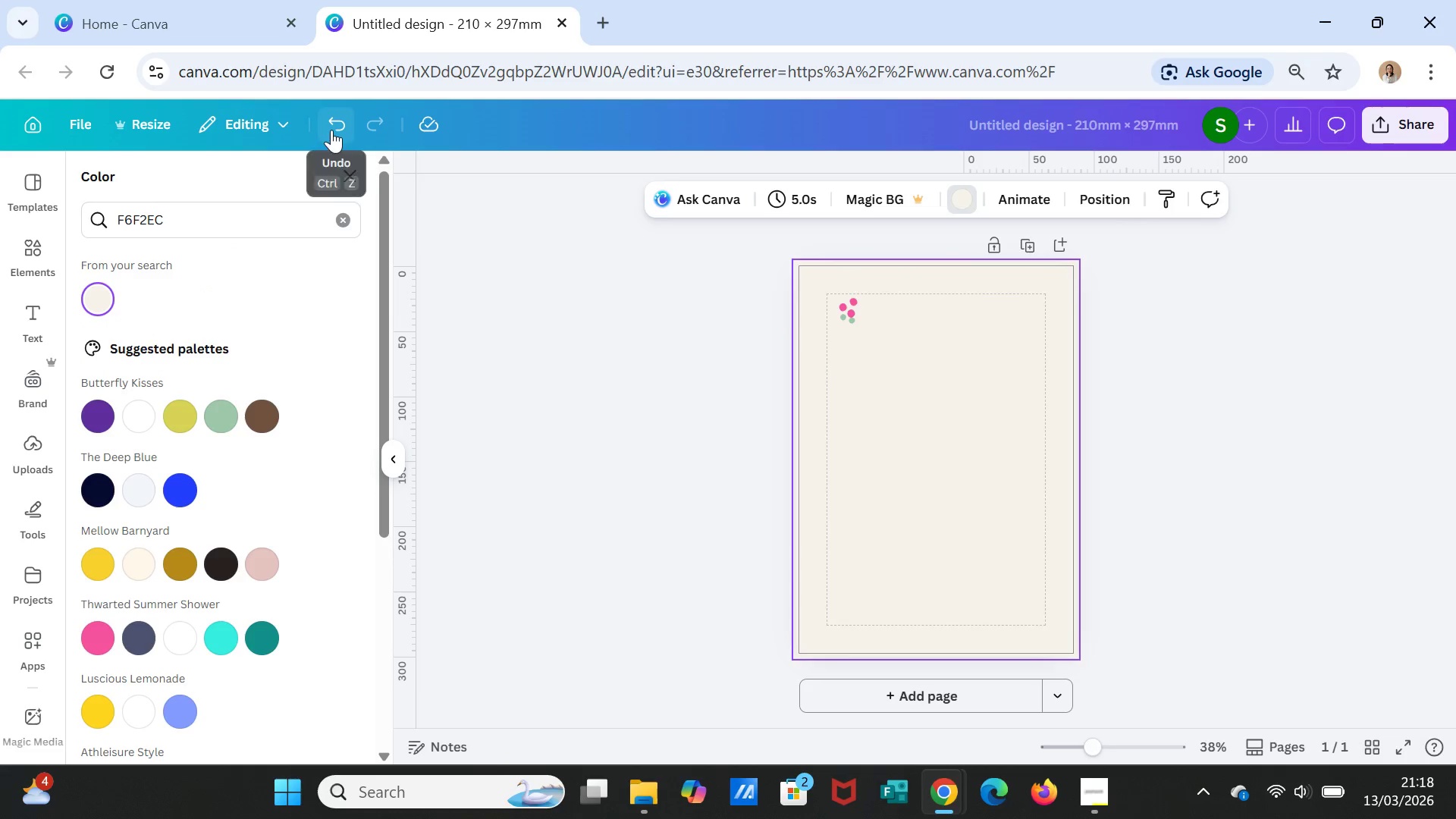 
double_click([332, 128])
 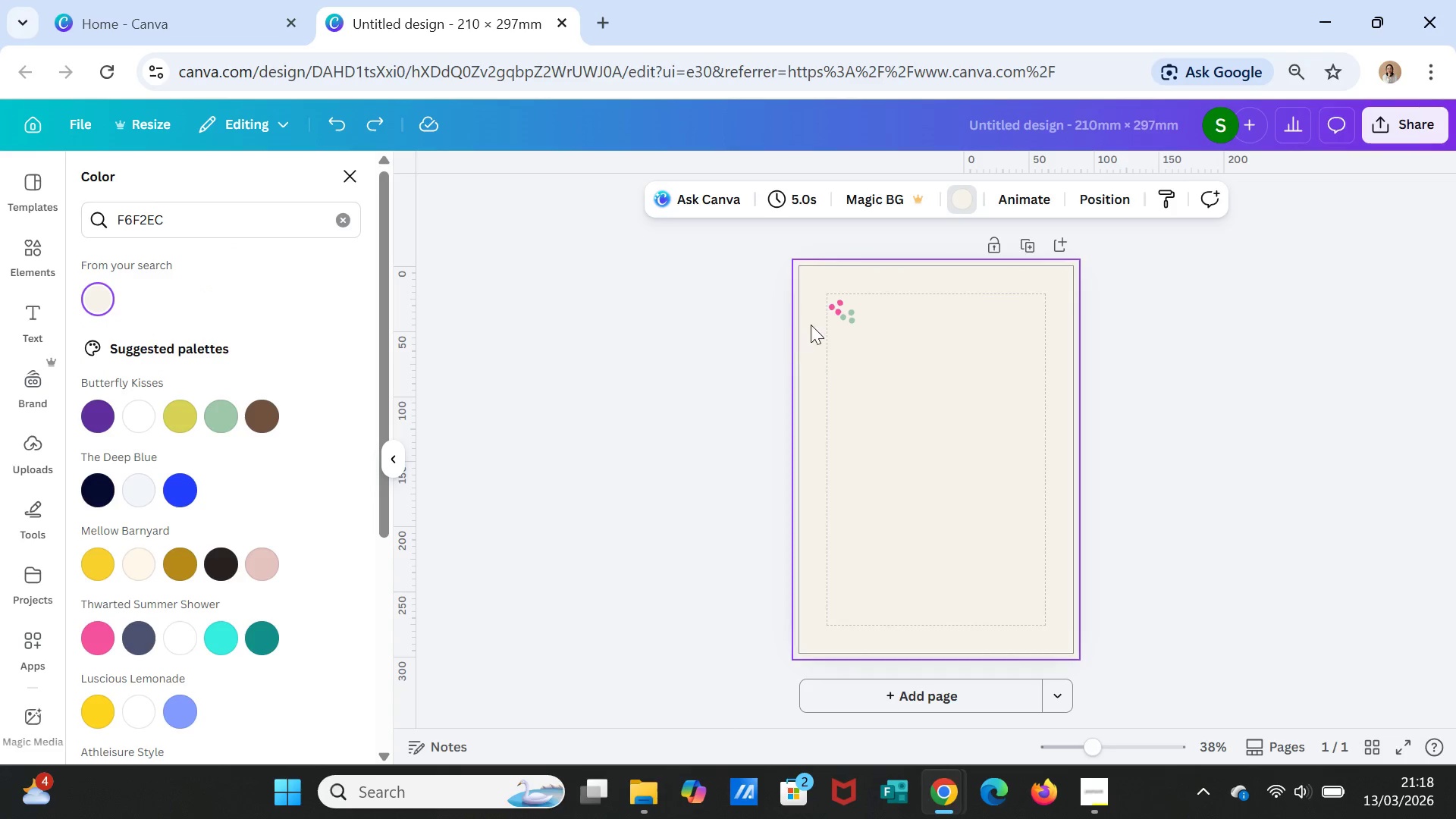 
left_click([836, 306])
 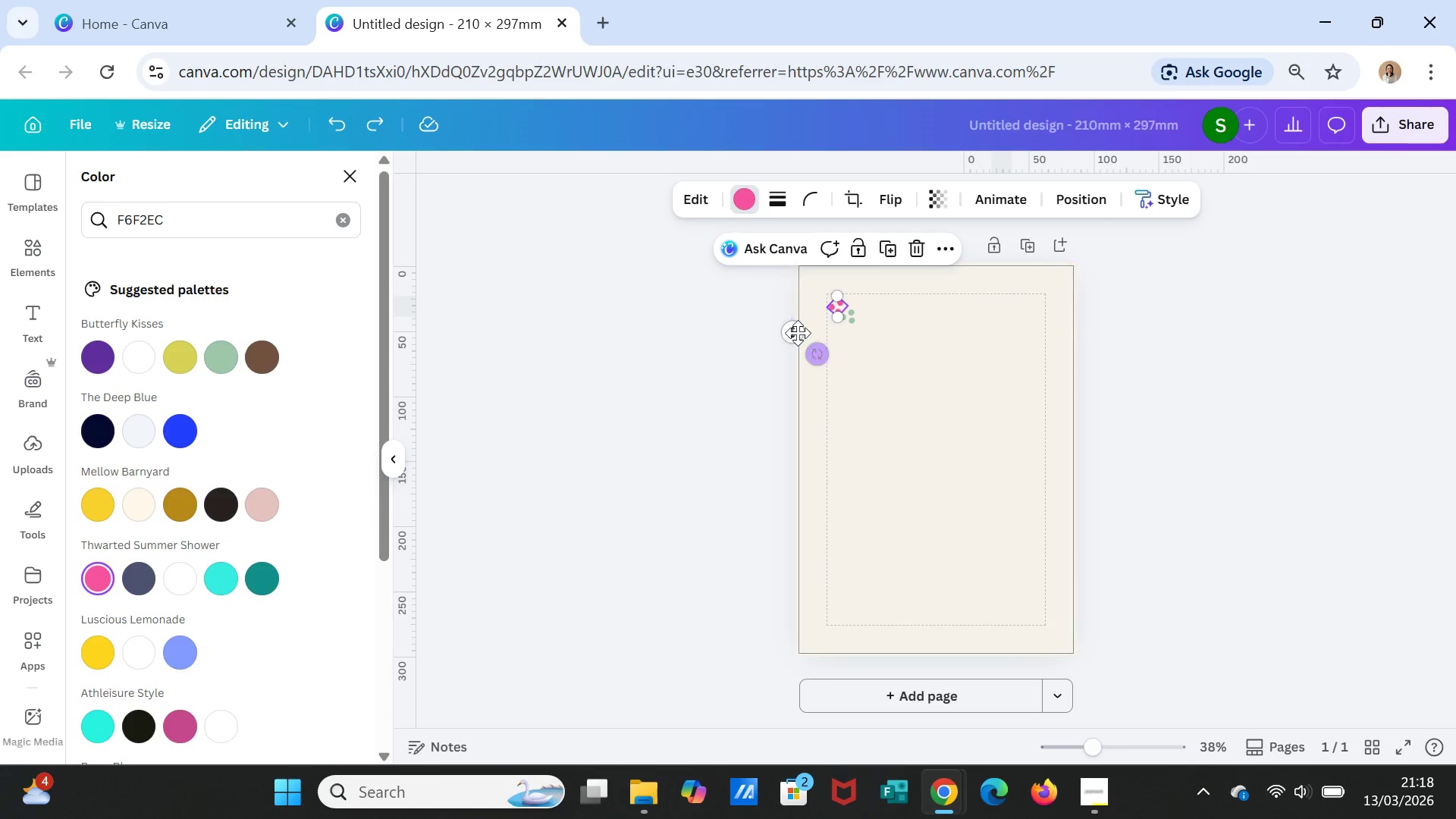 
left_click_drag(start_coordinate=[796, 329], to_coordinate=[806, 327])
 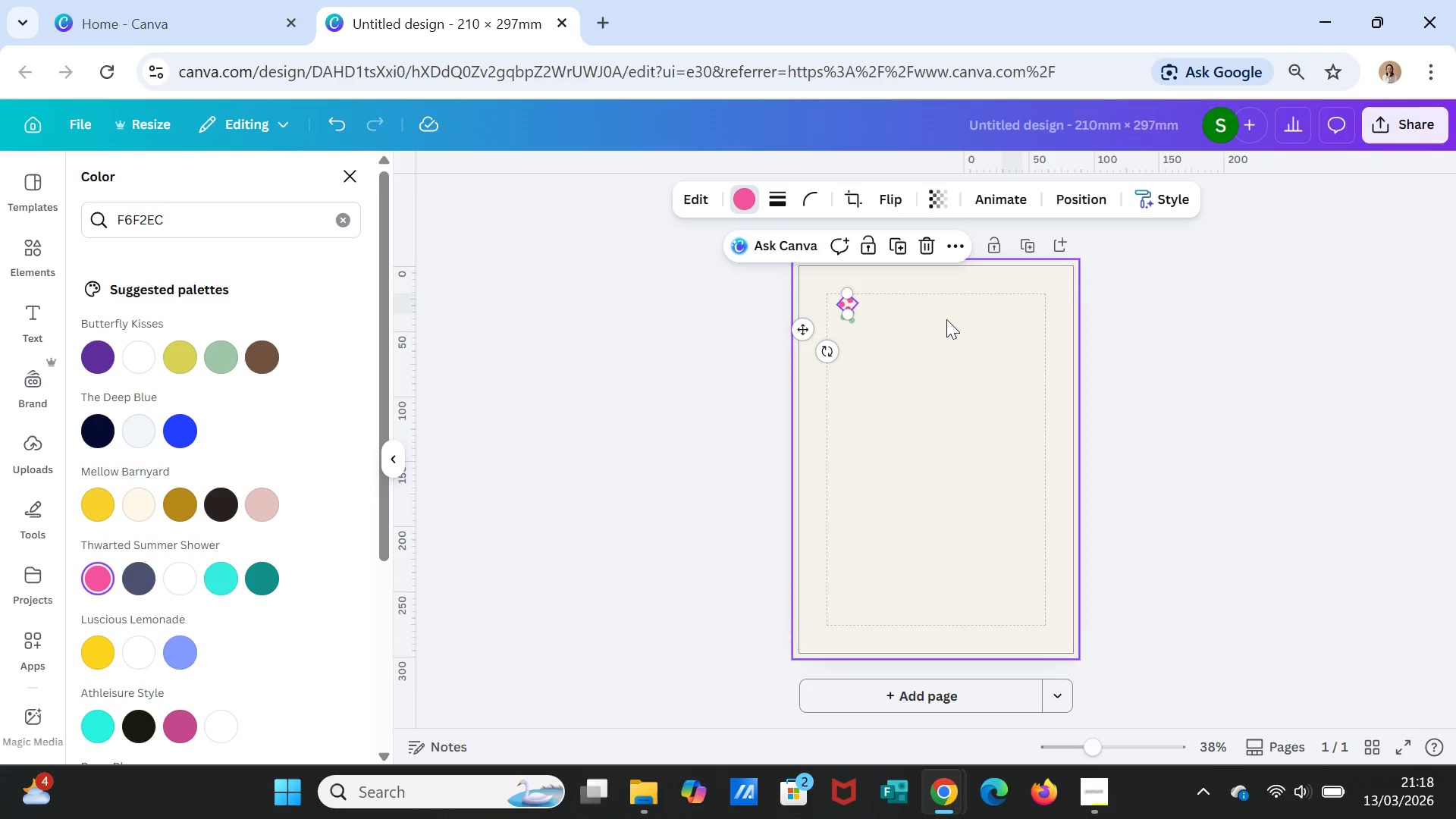 
left_click([946, 319])
 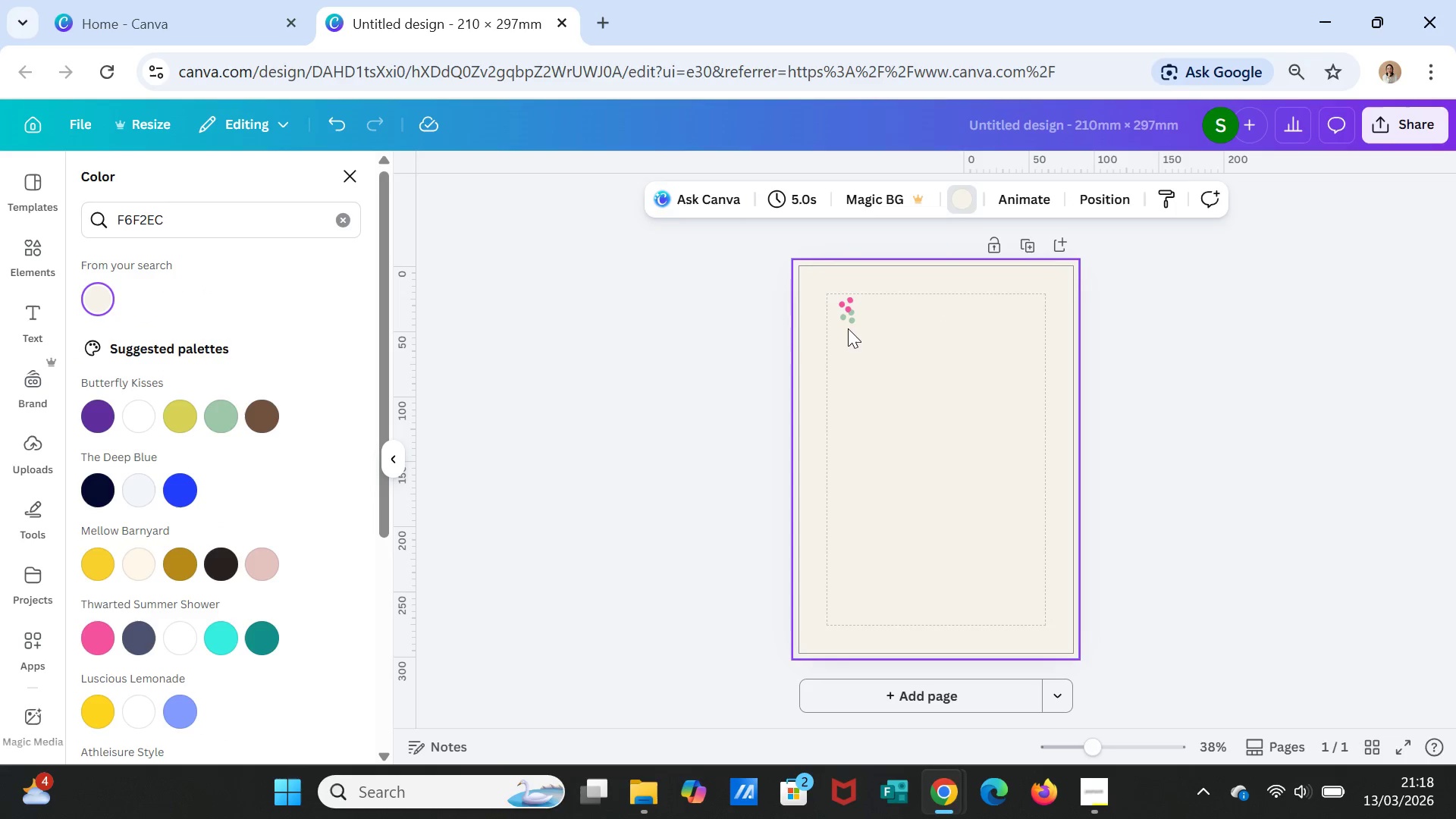 
left_click([849, 322])
 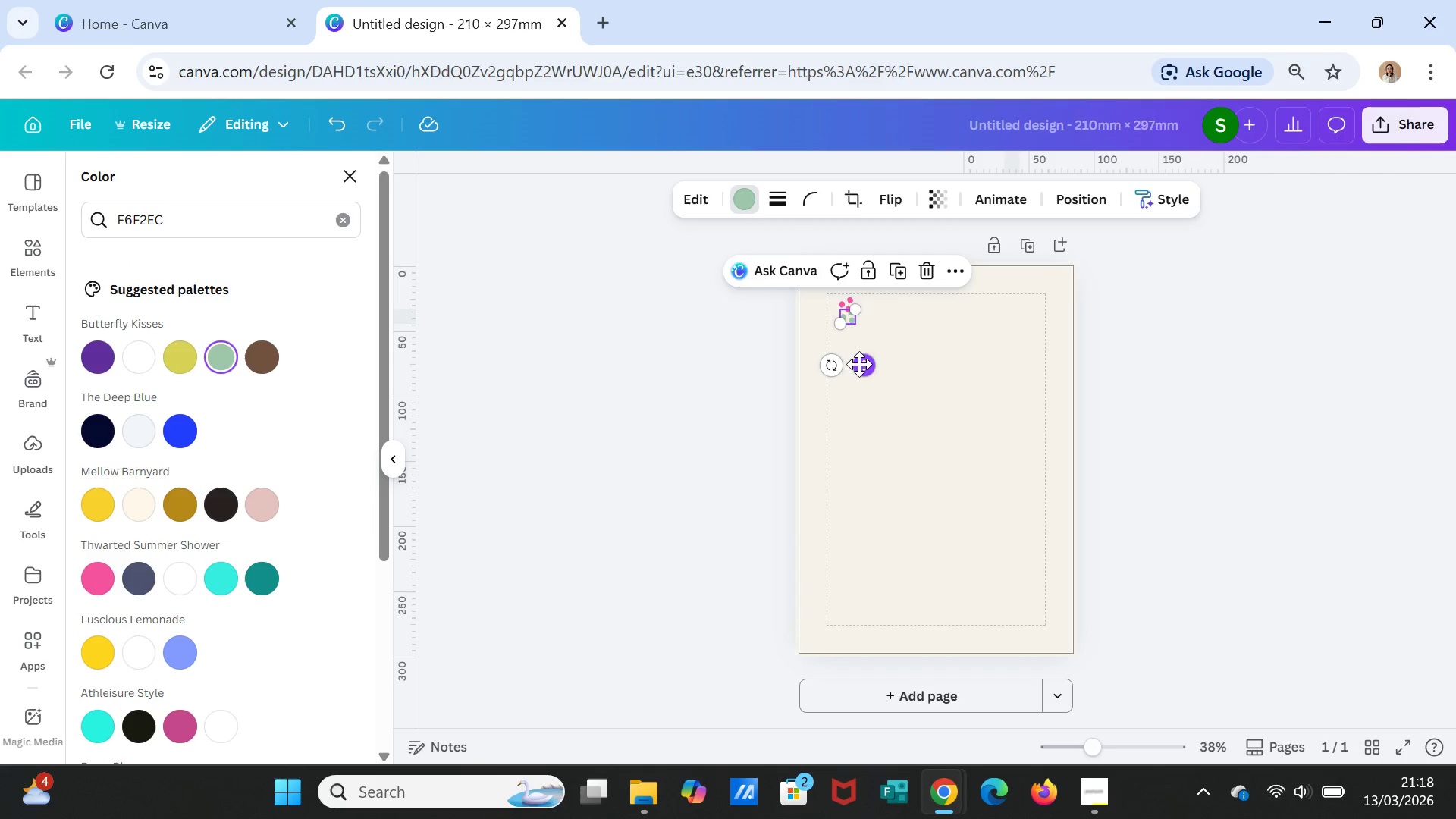 
left_click_drag(start_coordinate=[855, 364], to_coordinate=[845, 358])
 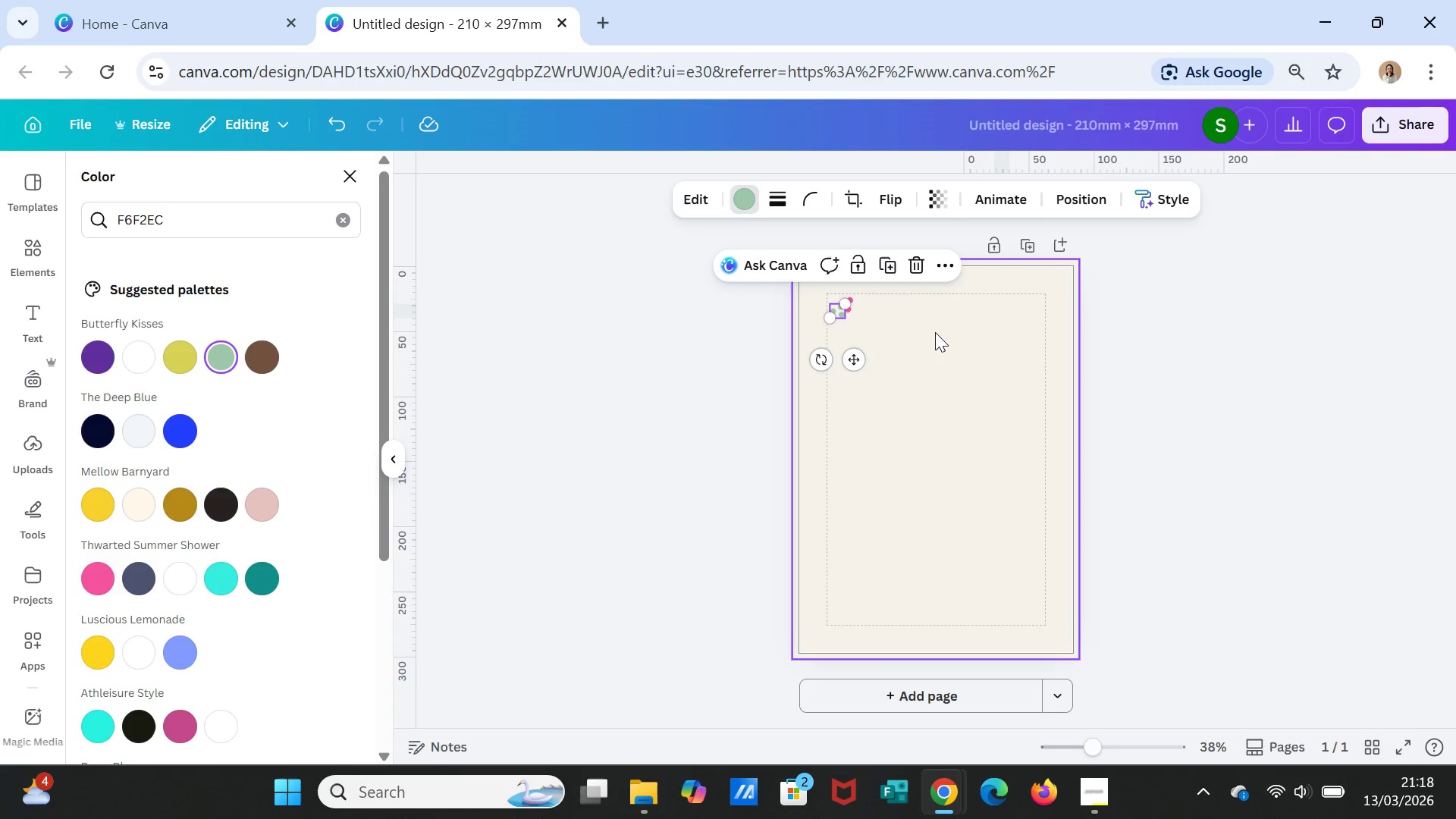 
left_click([935, 332])
 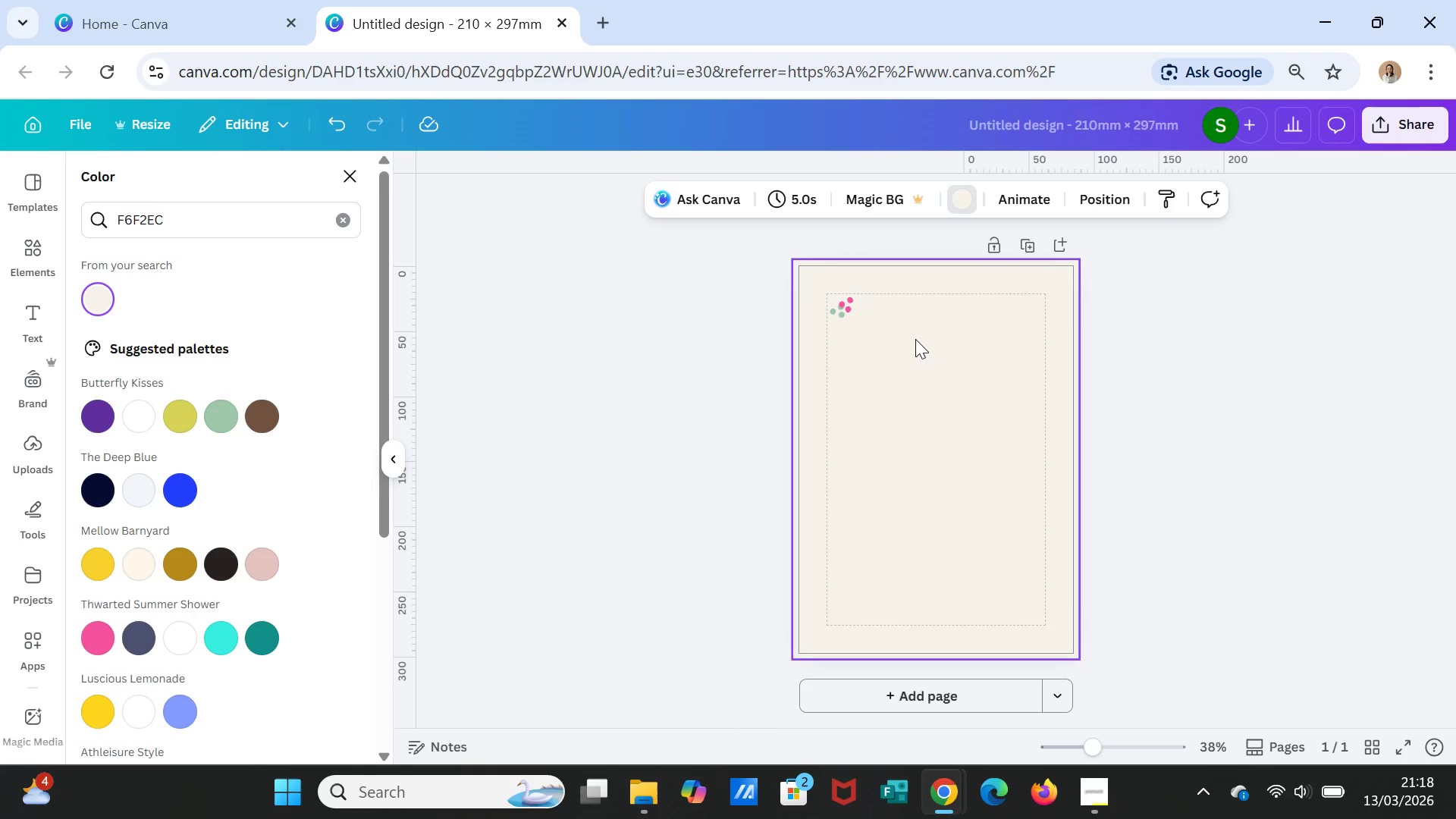 
left_click([915, 339])
 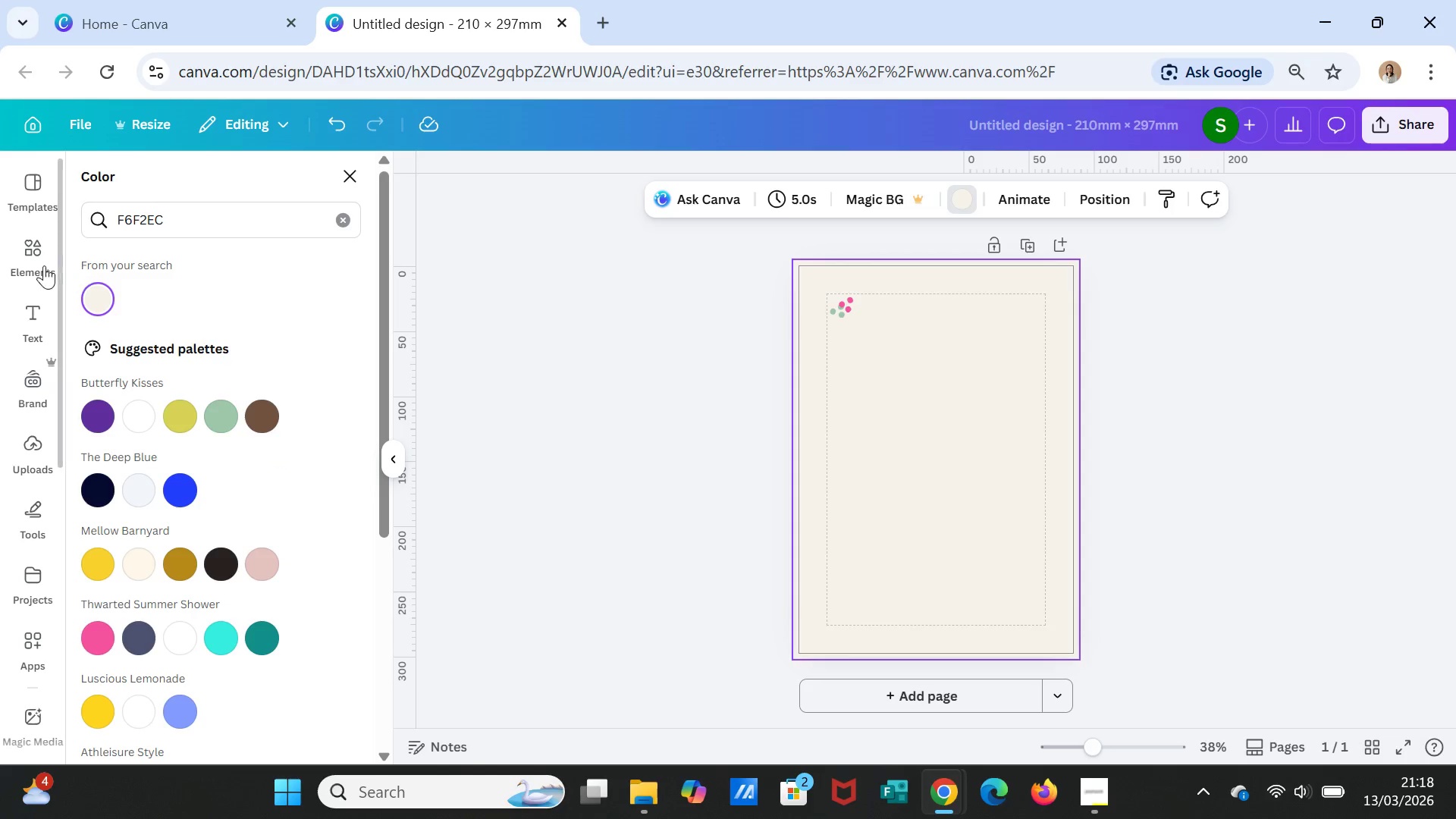 
left_click([27, 255])
 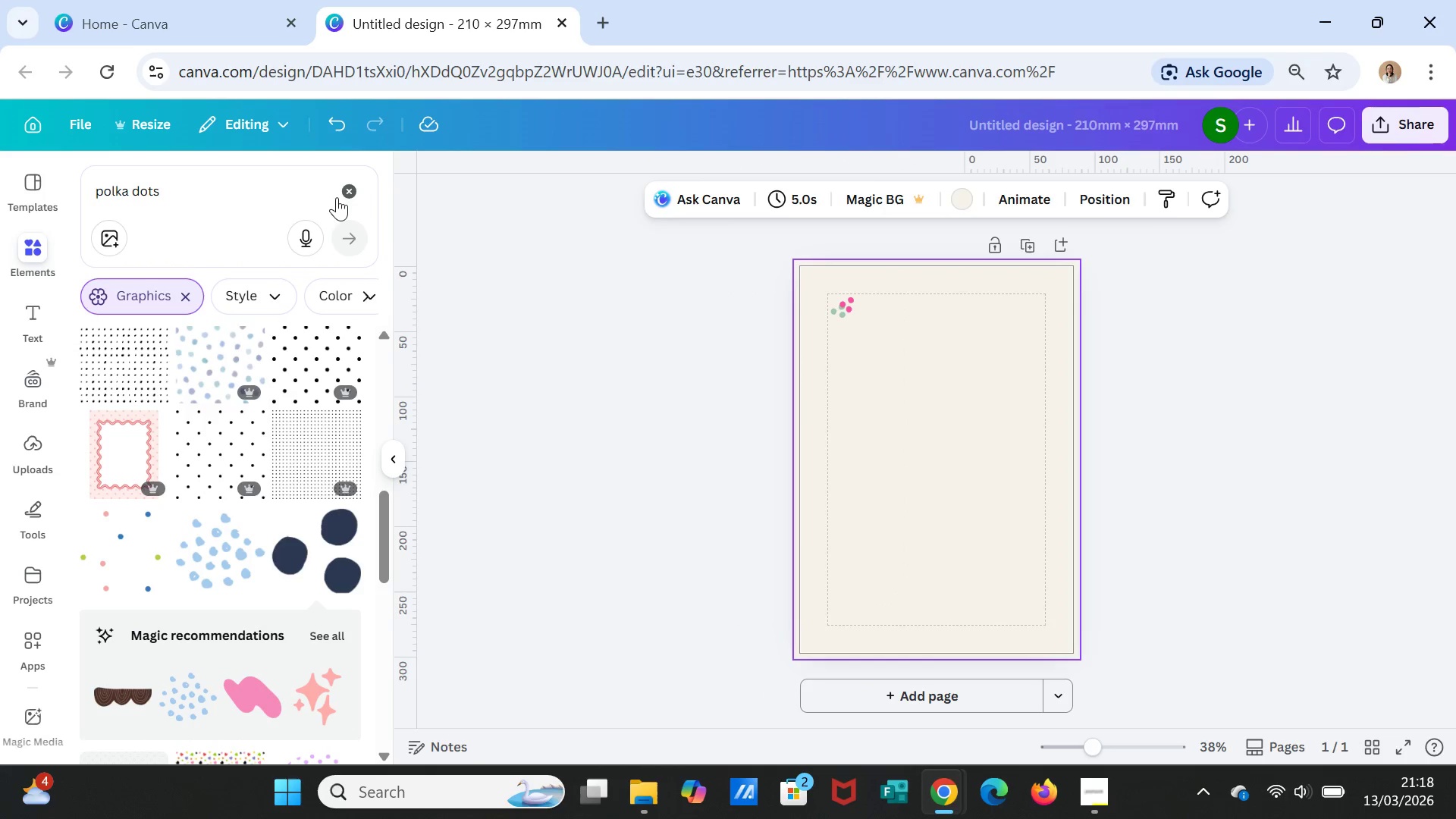 
left_click([351, 190])
 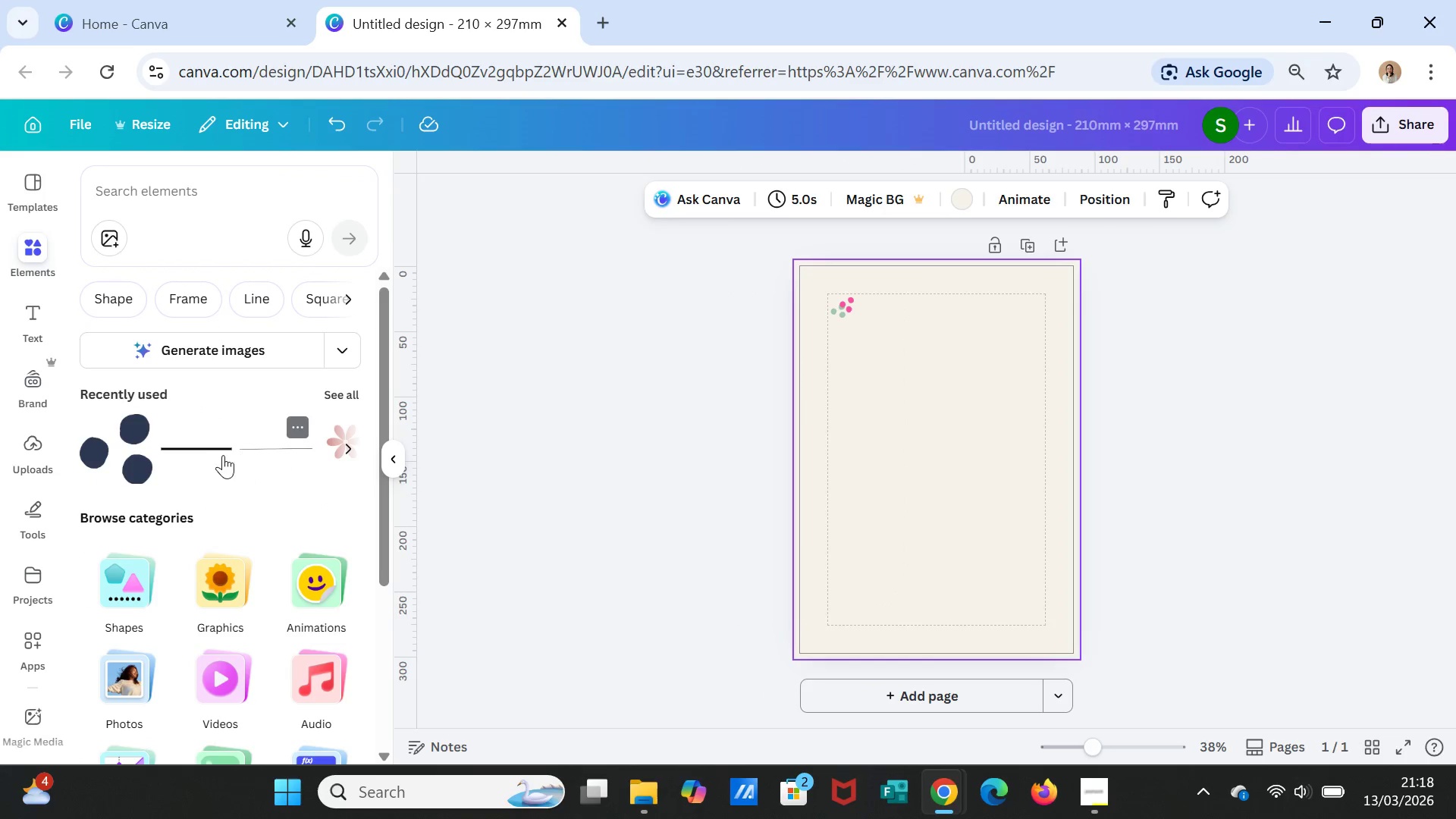 
left_click([206, 451])
 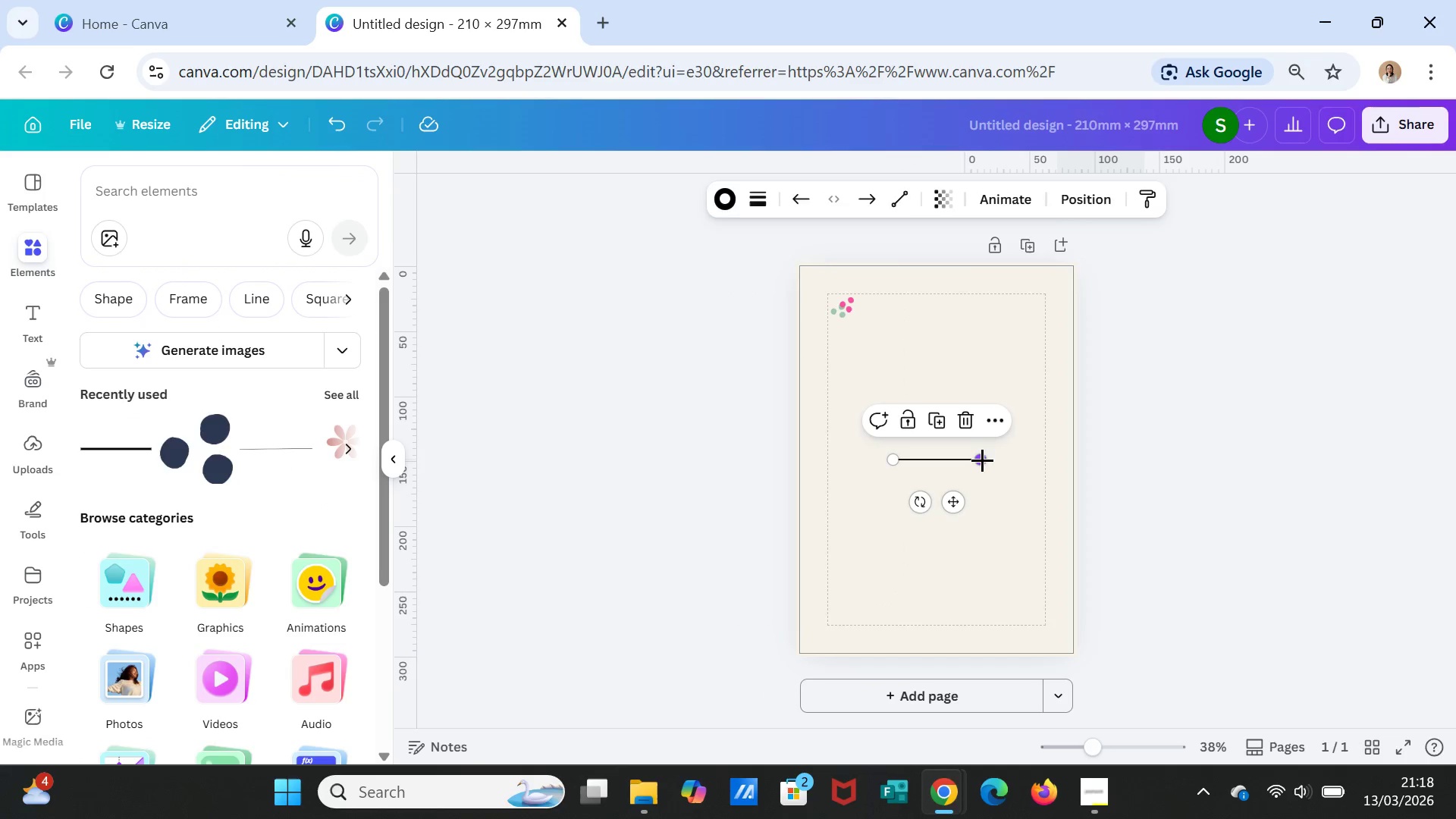 
left_click_drag(start_coordinate=[982, 460], to_coordinate=[927, 459])
 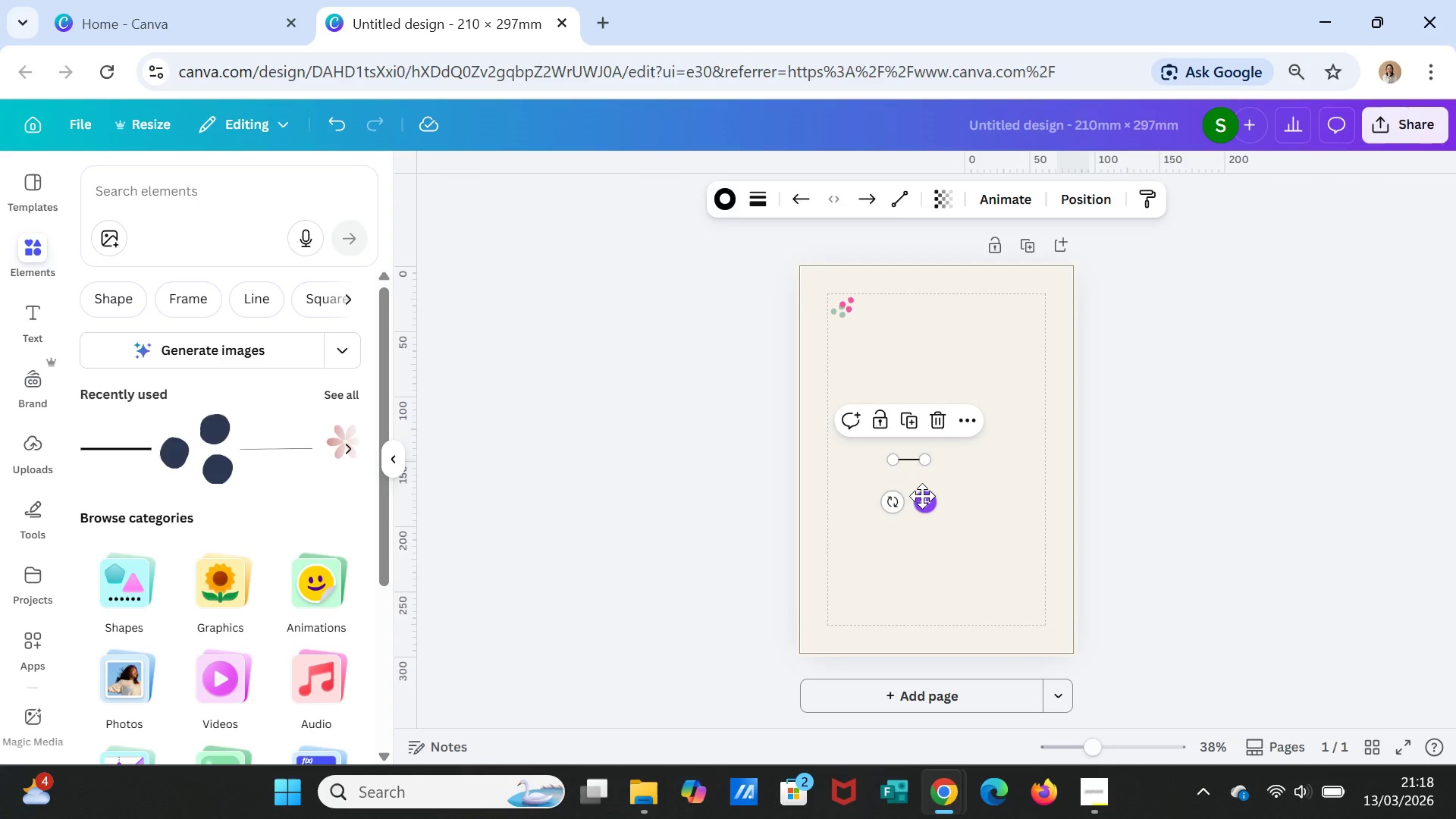 
left_click_drag(start_coordinate=[922, 492], to_coordinate=[895, 345])
 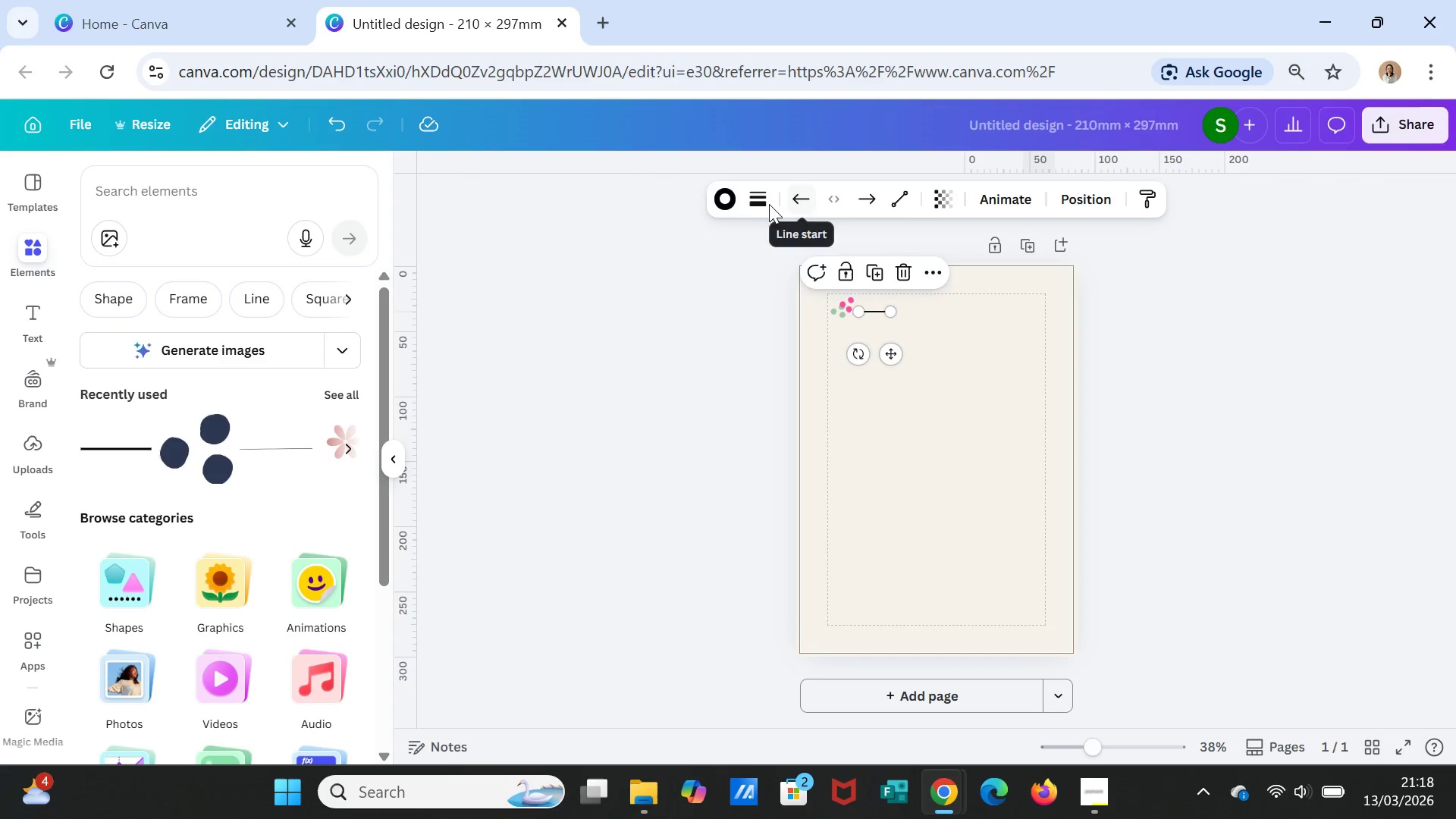 
left_click([748, 199])
 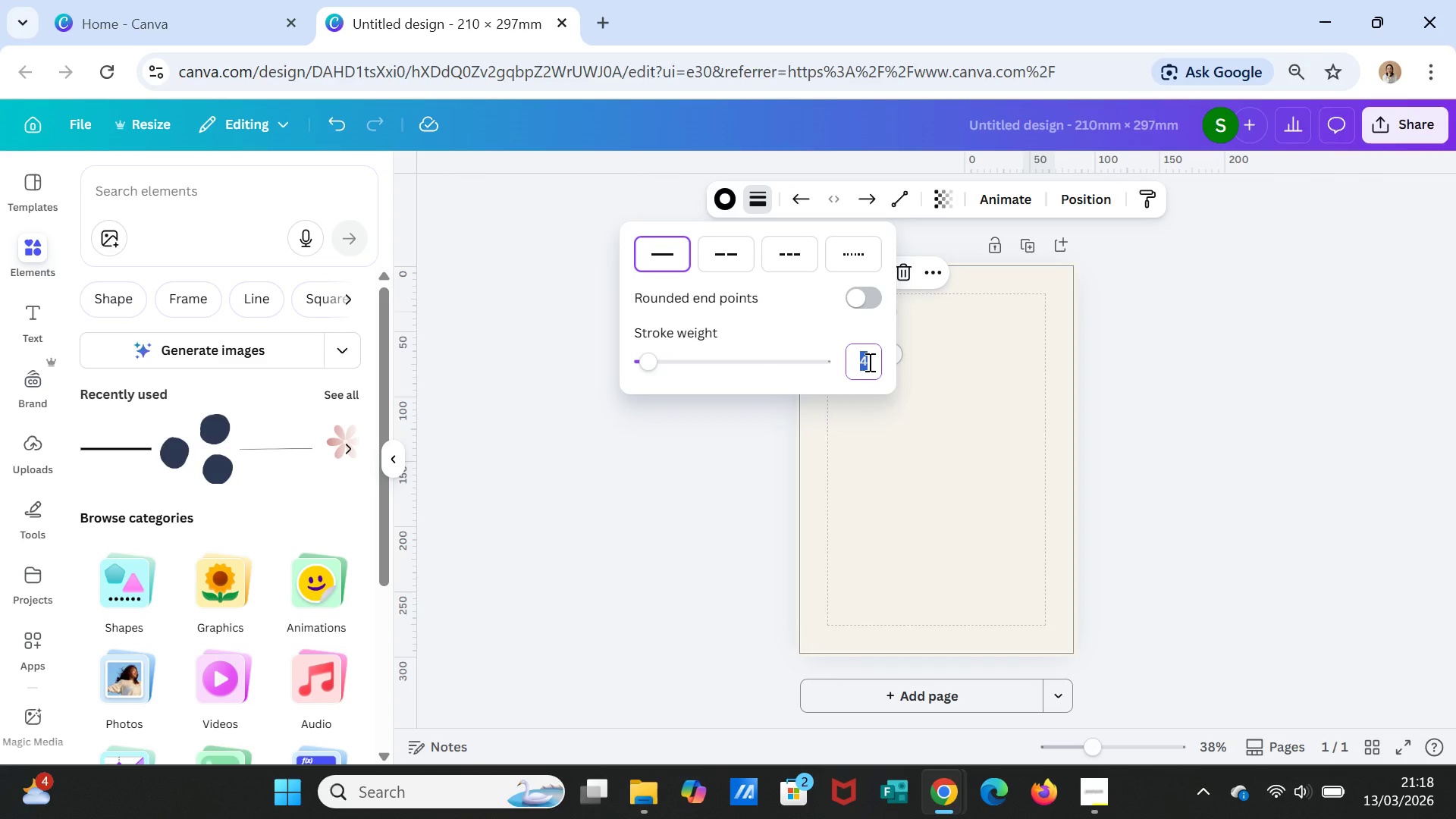 
key(1)
 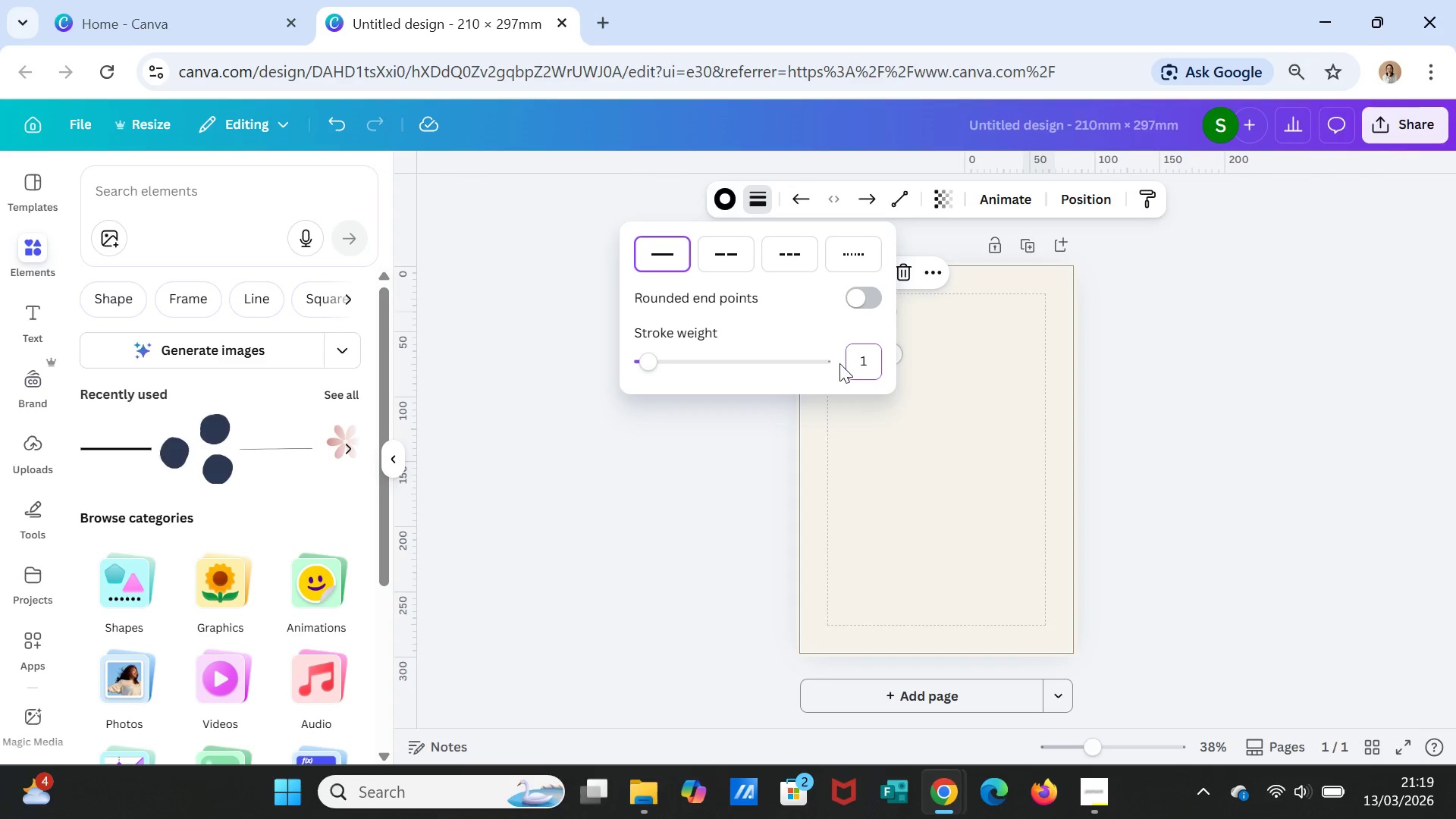 
key(Enter)
 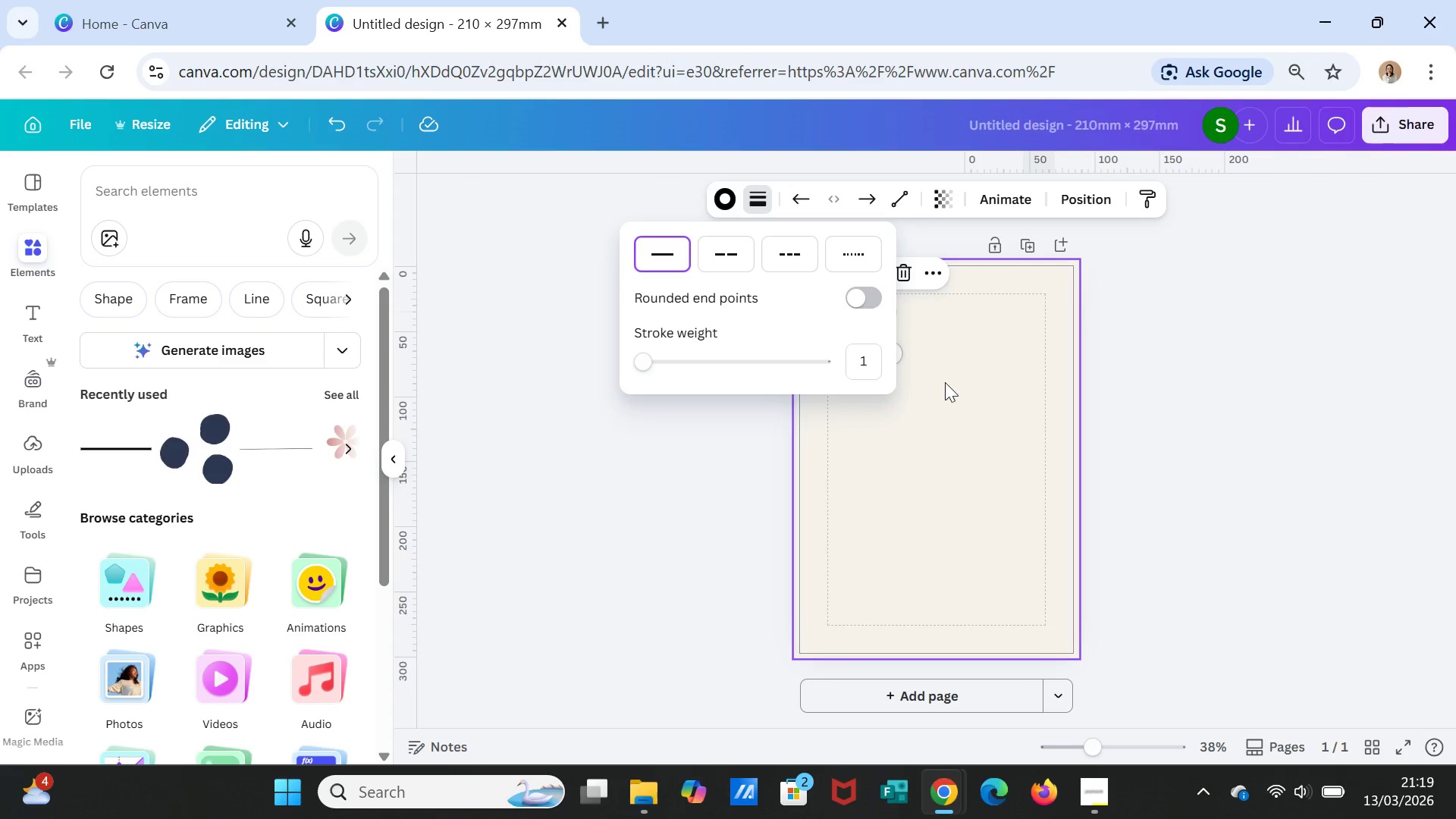 
left_click([953, 386])
 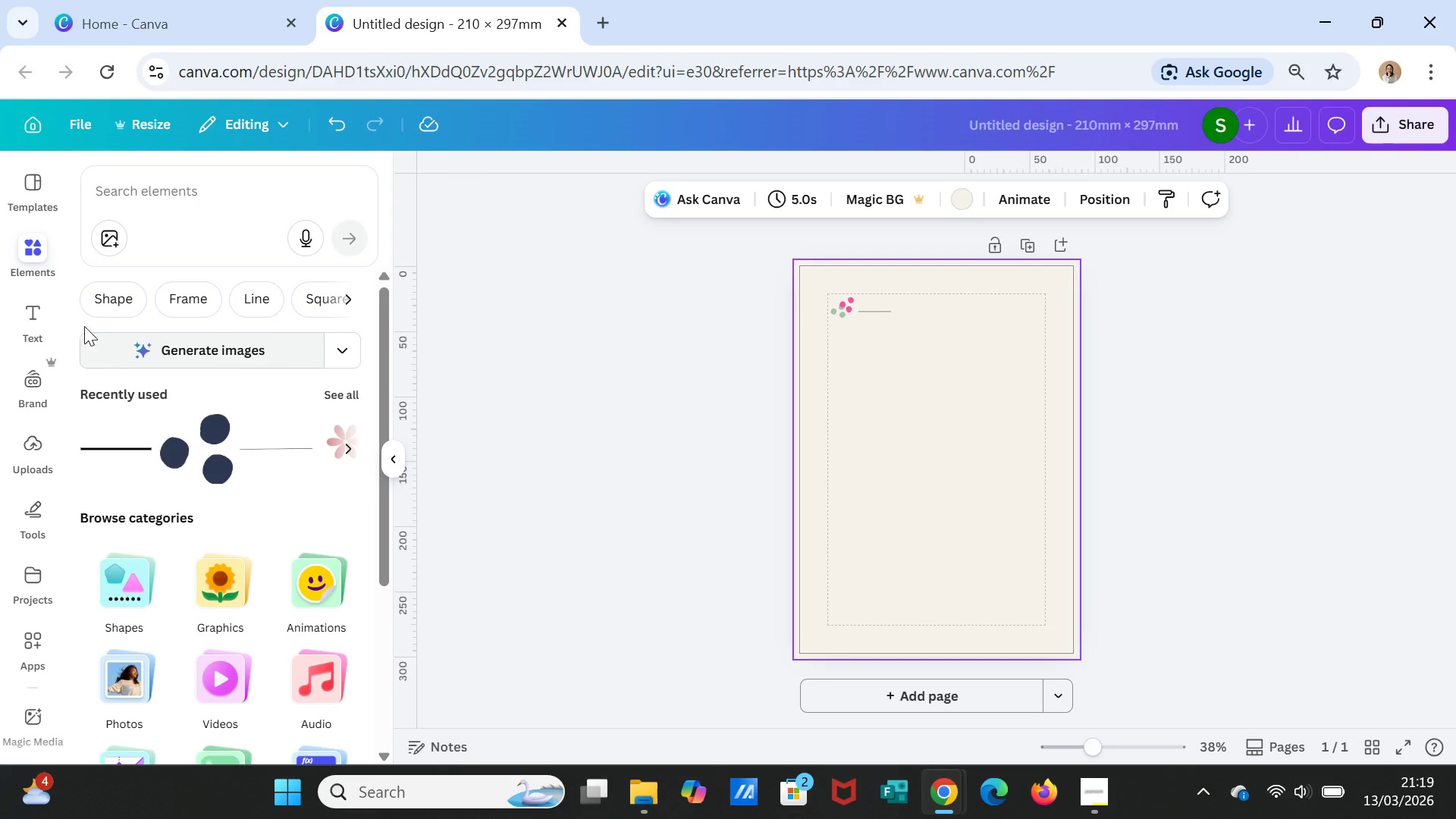 
left_click([36, 318])
 